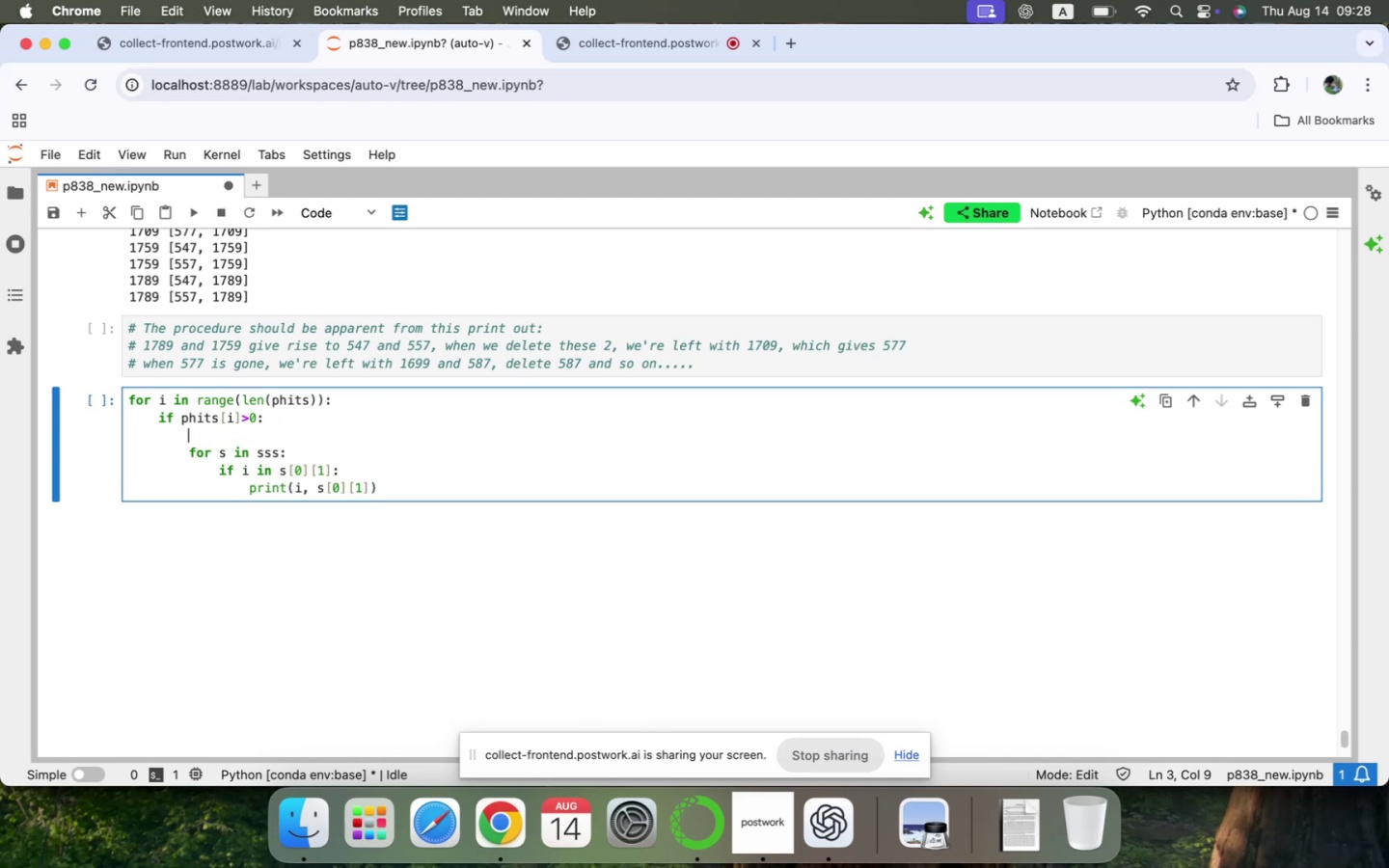 
type(print()
 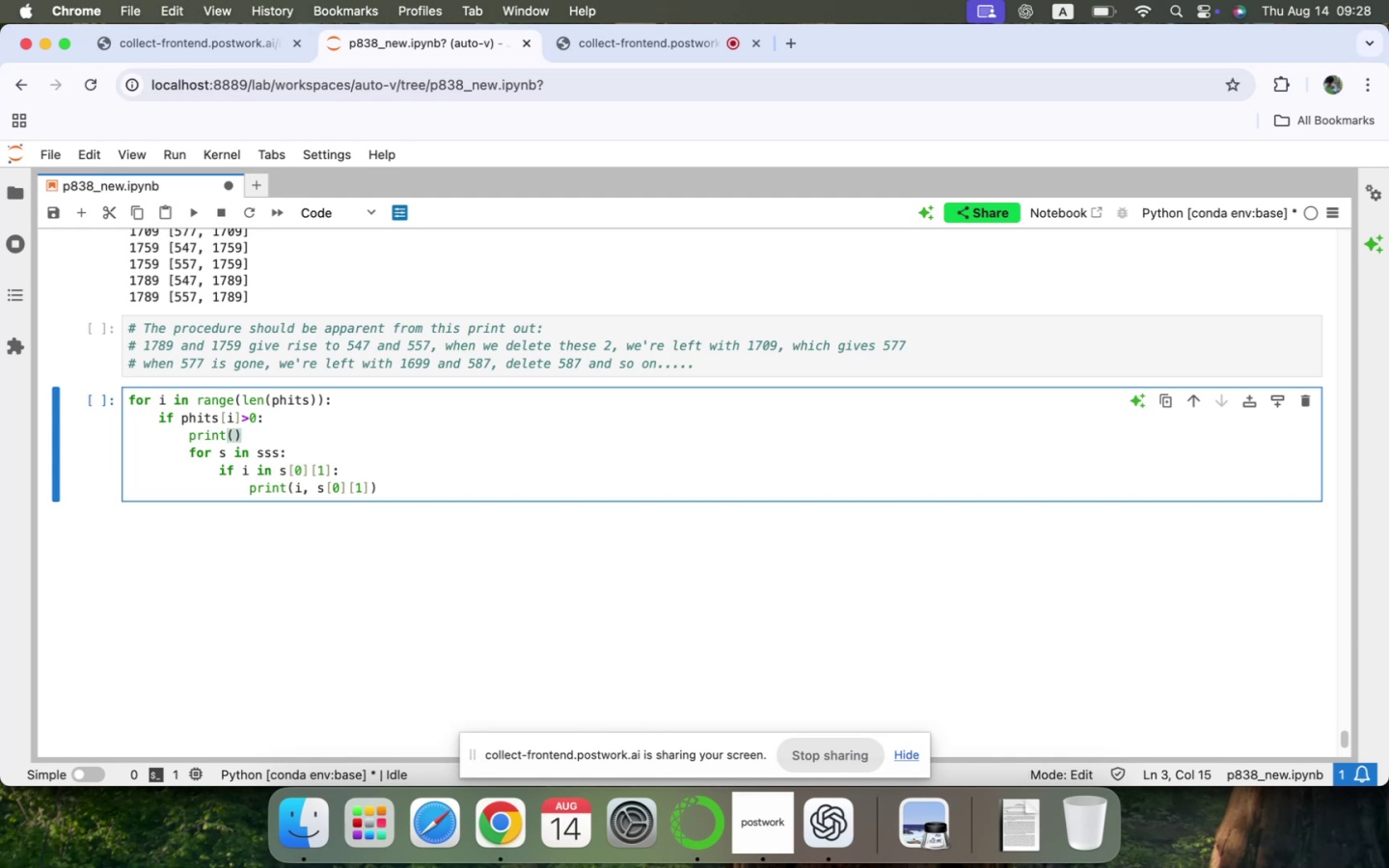 
type(i.)
key(Backspace)
type(, 'and affiliates:)
 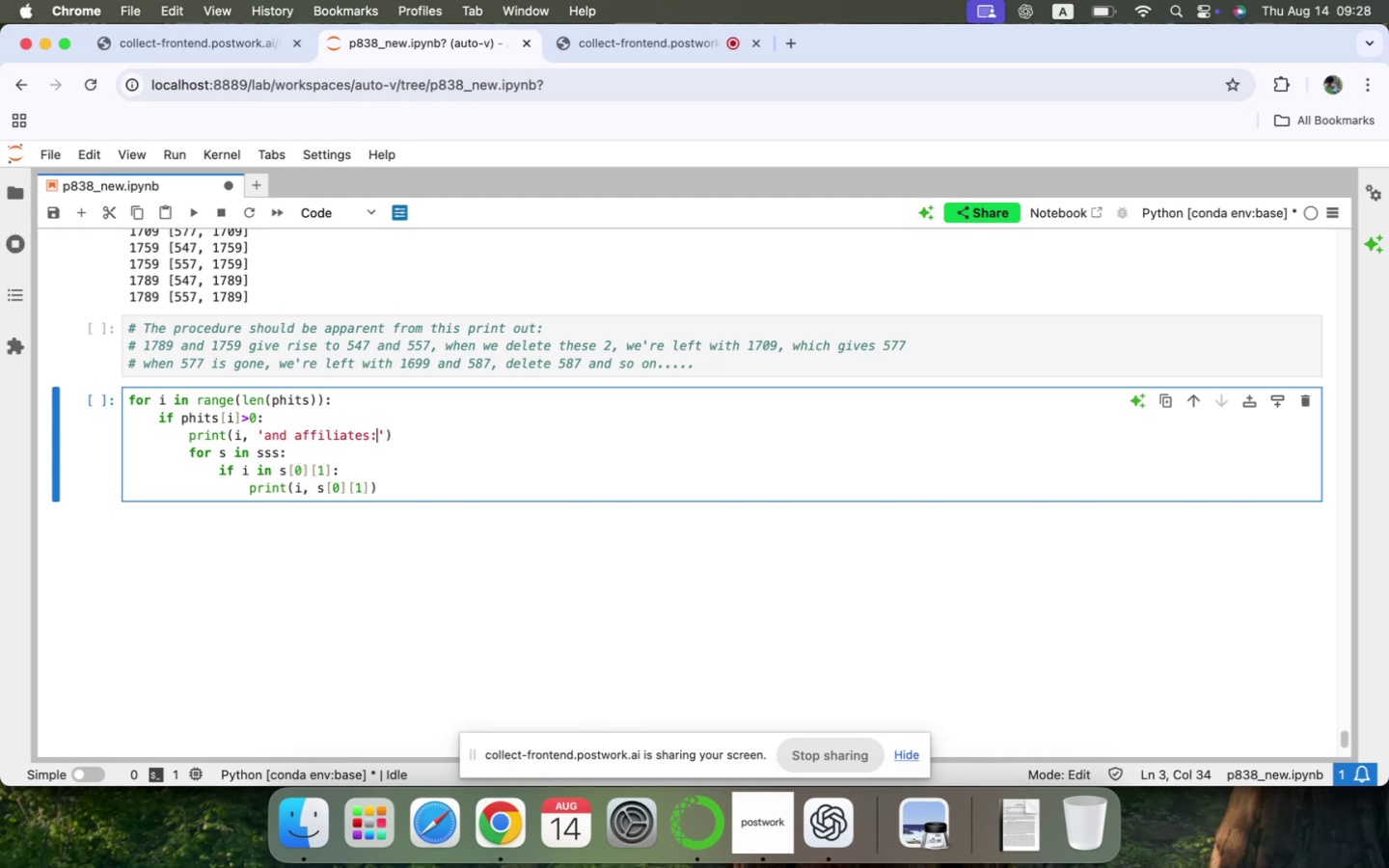 
key(ArrowDown)
 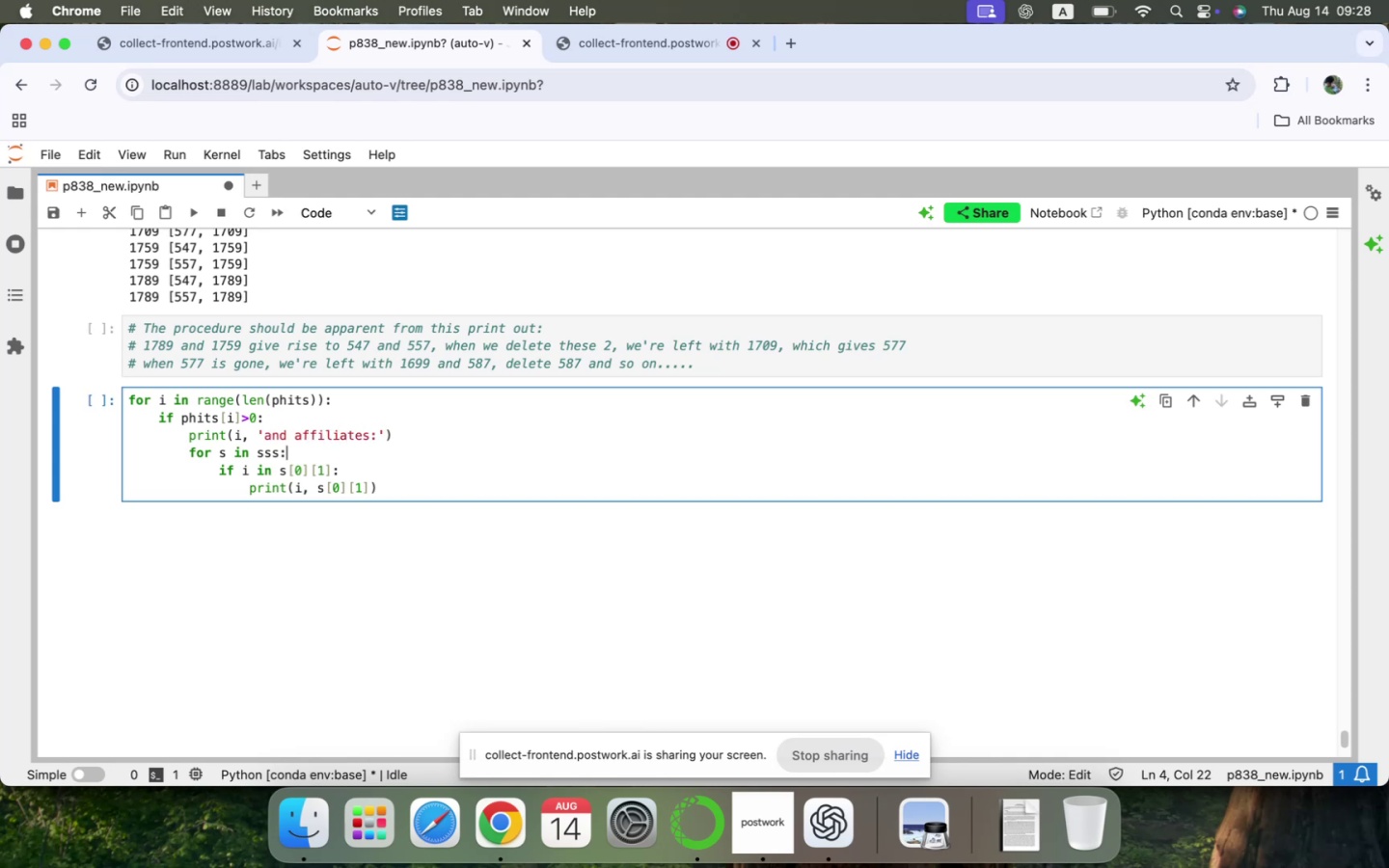 
key(ArrowDown)
 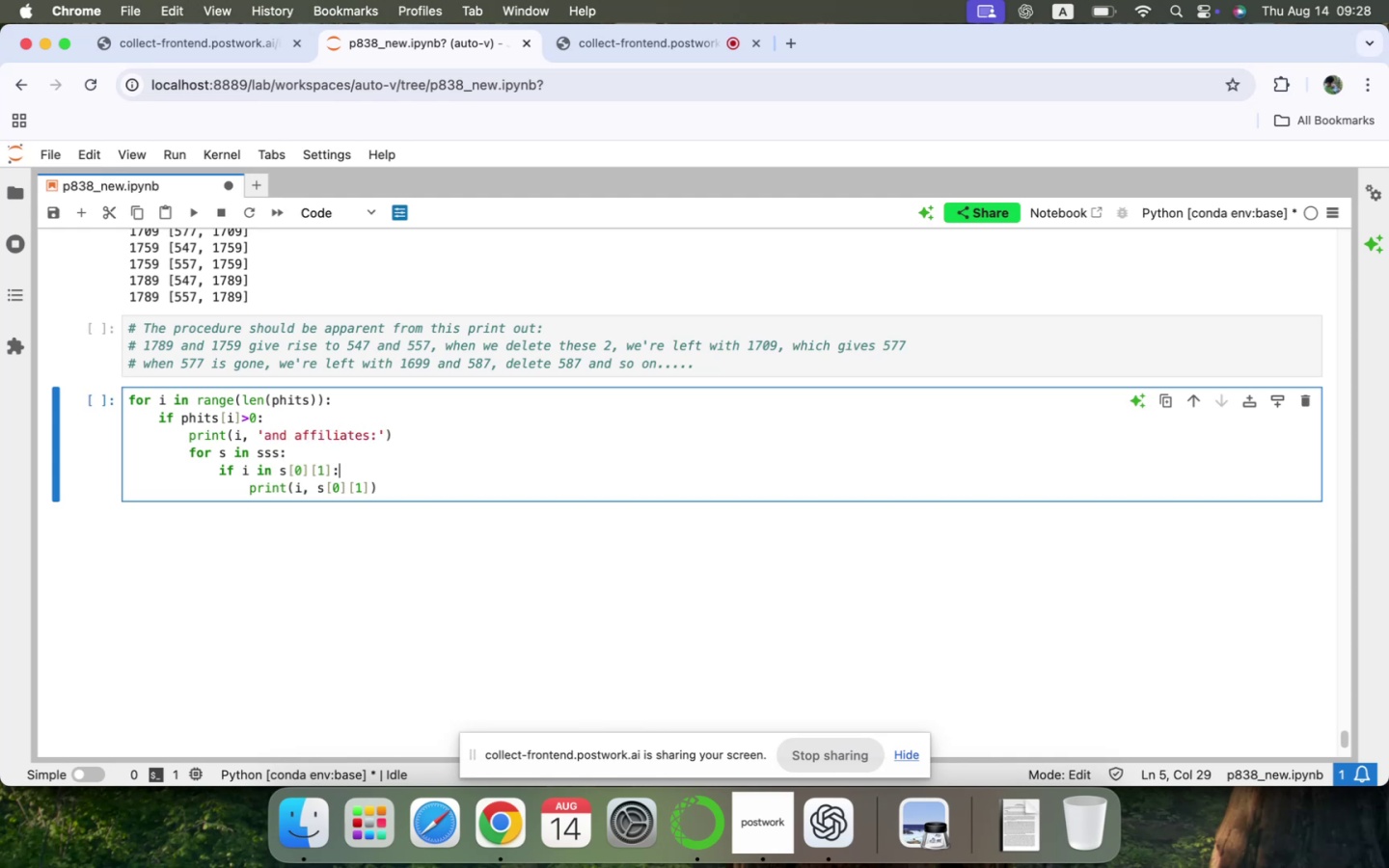 
key(ArrowDown)
 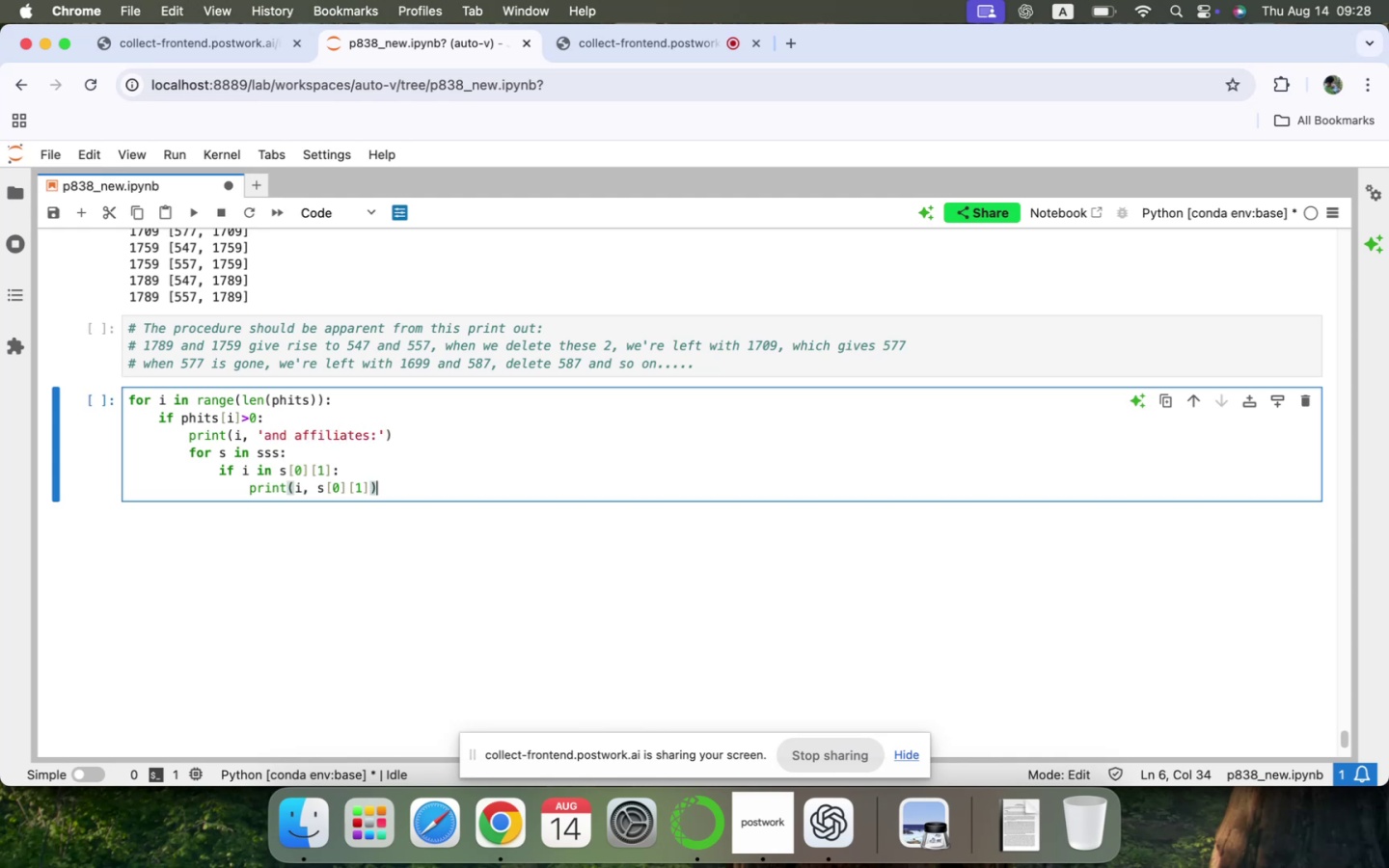 
hold_key(key=ArrowLeft, duration=0.78)
 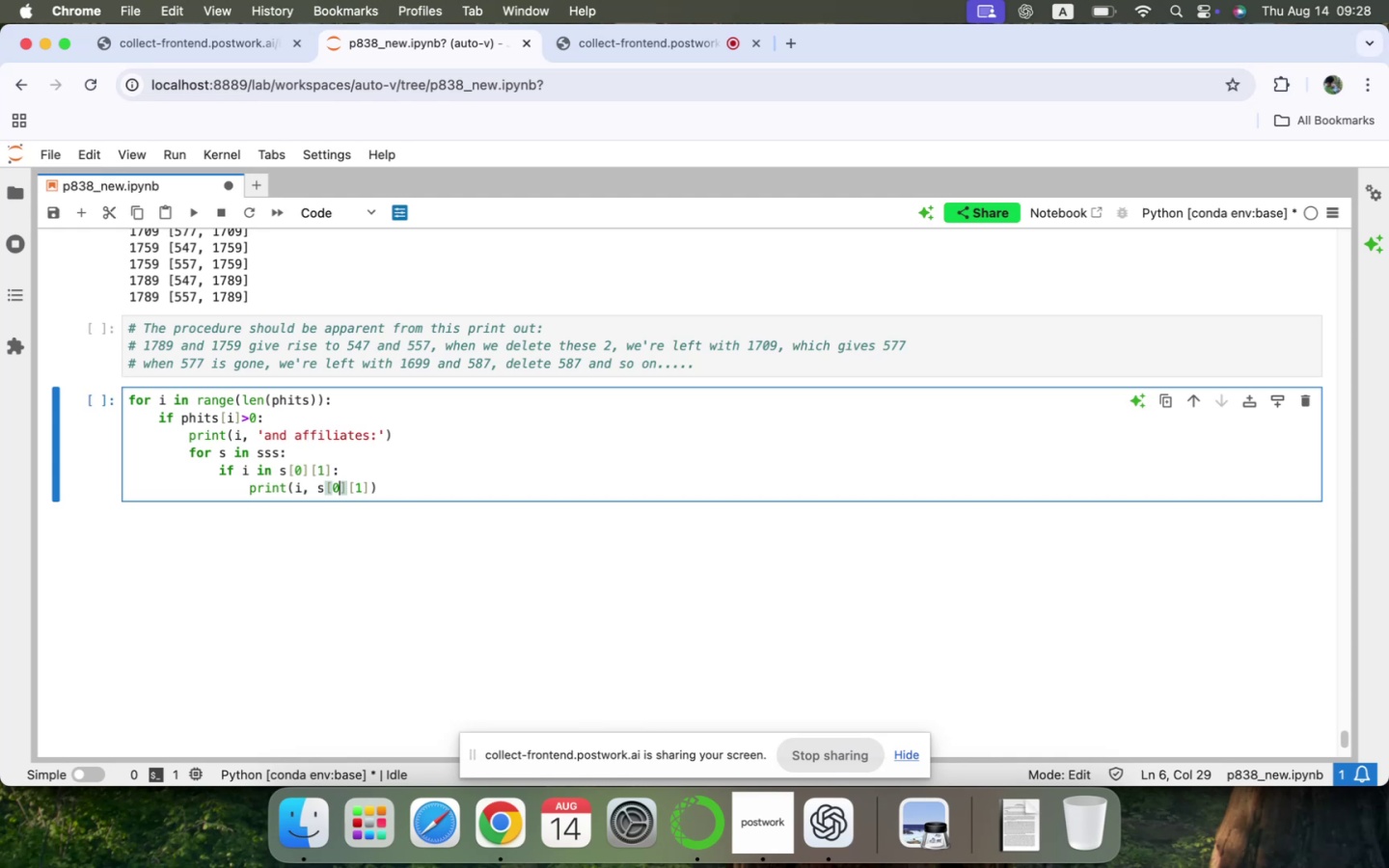 
key(ArrowLeft)
 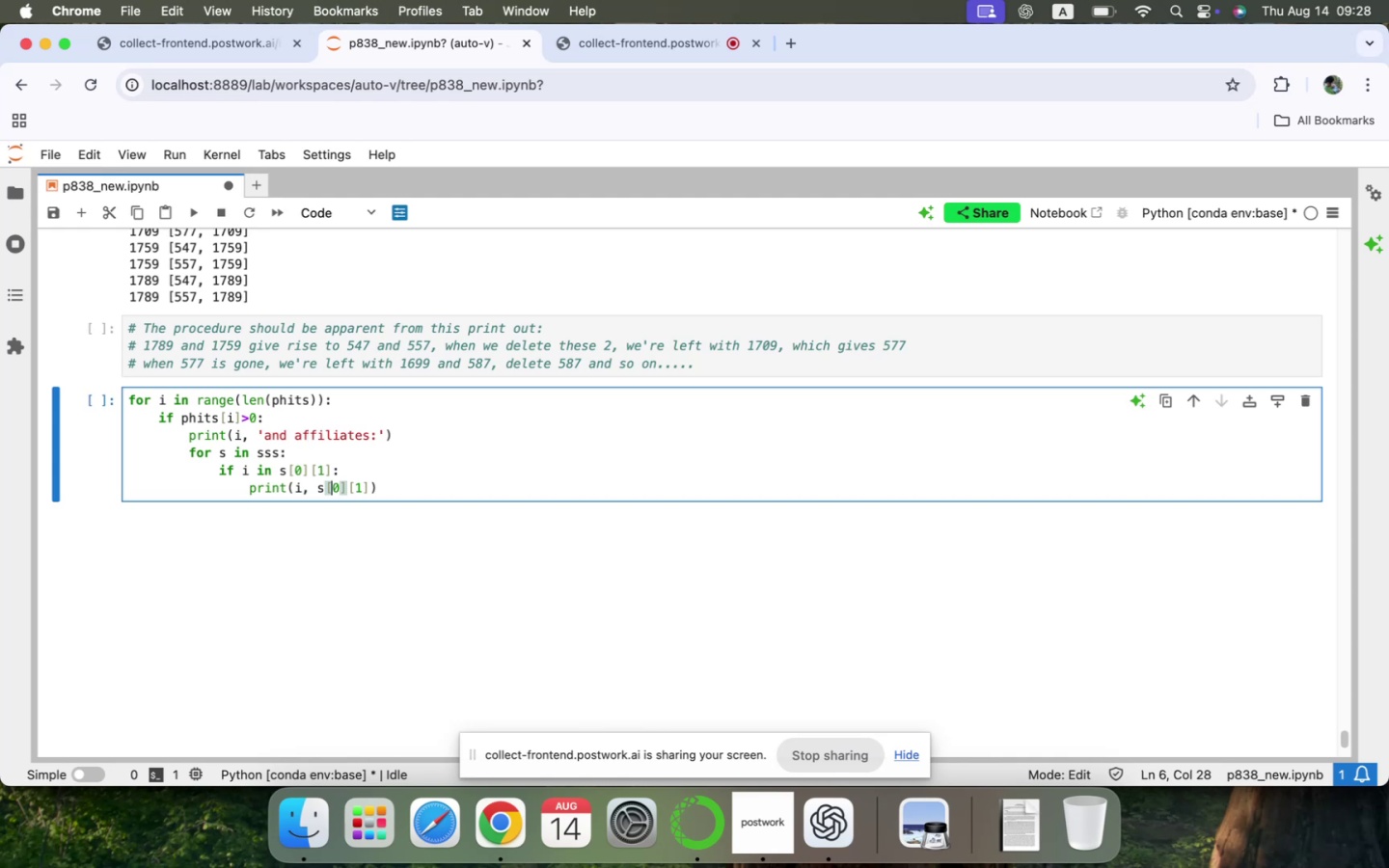 
key(ArrowLeft)
 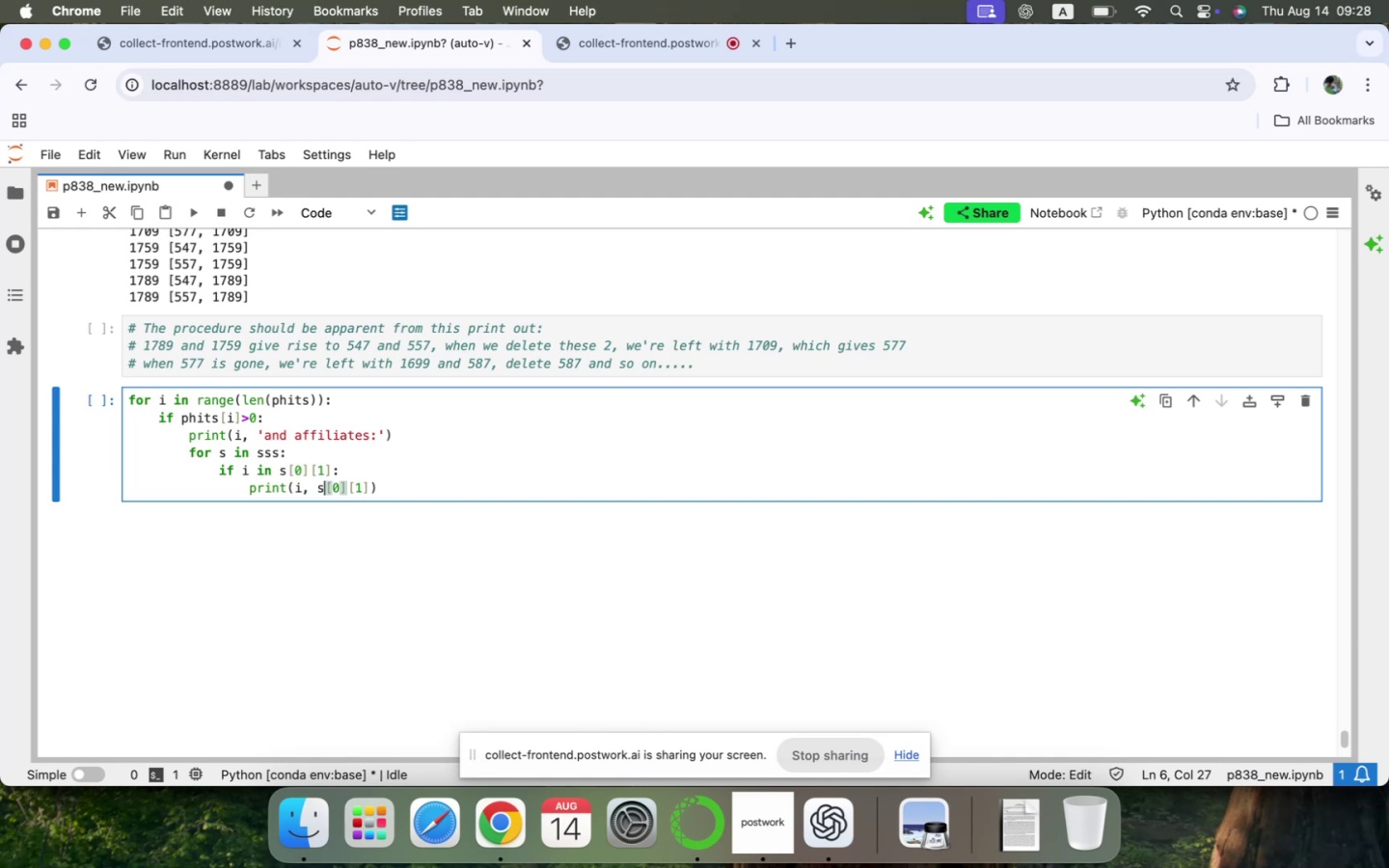 
key(ArrowLeft)
 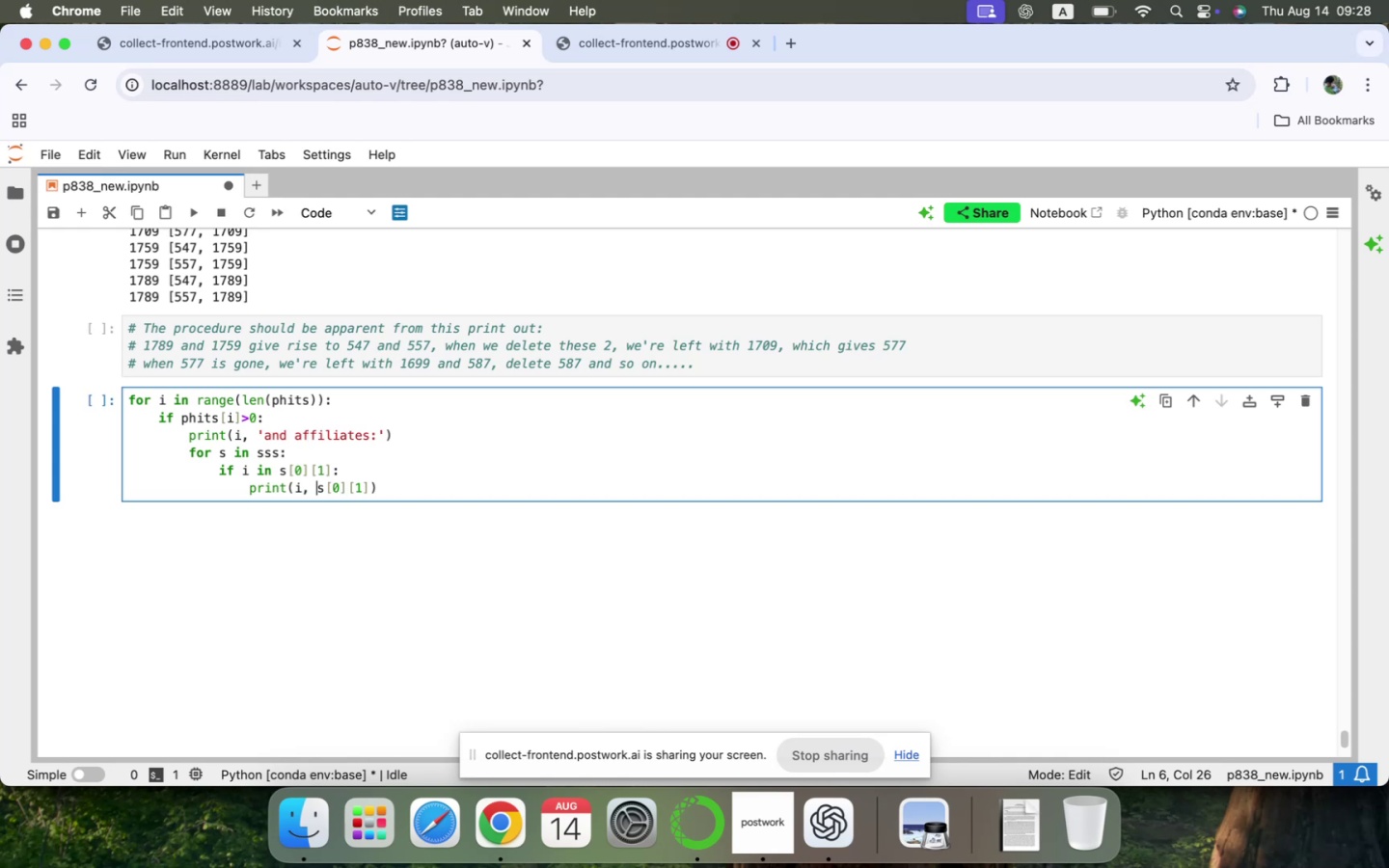 
key(Backspace)
 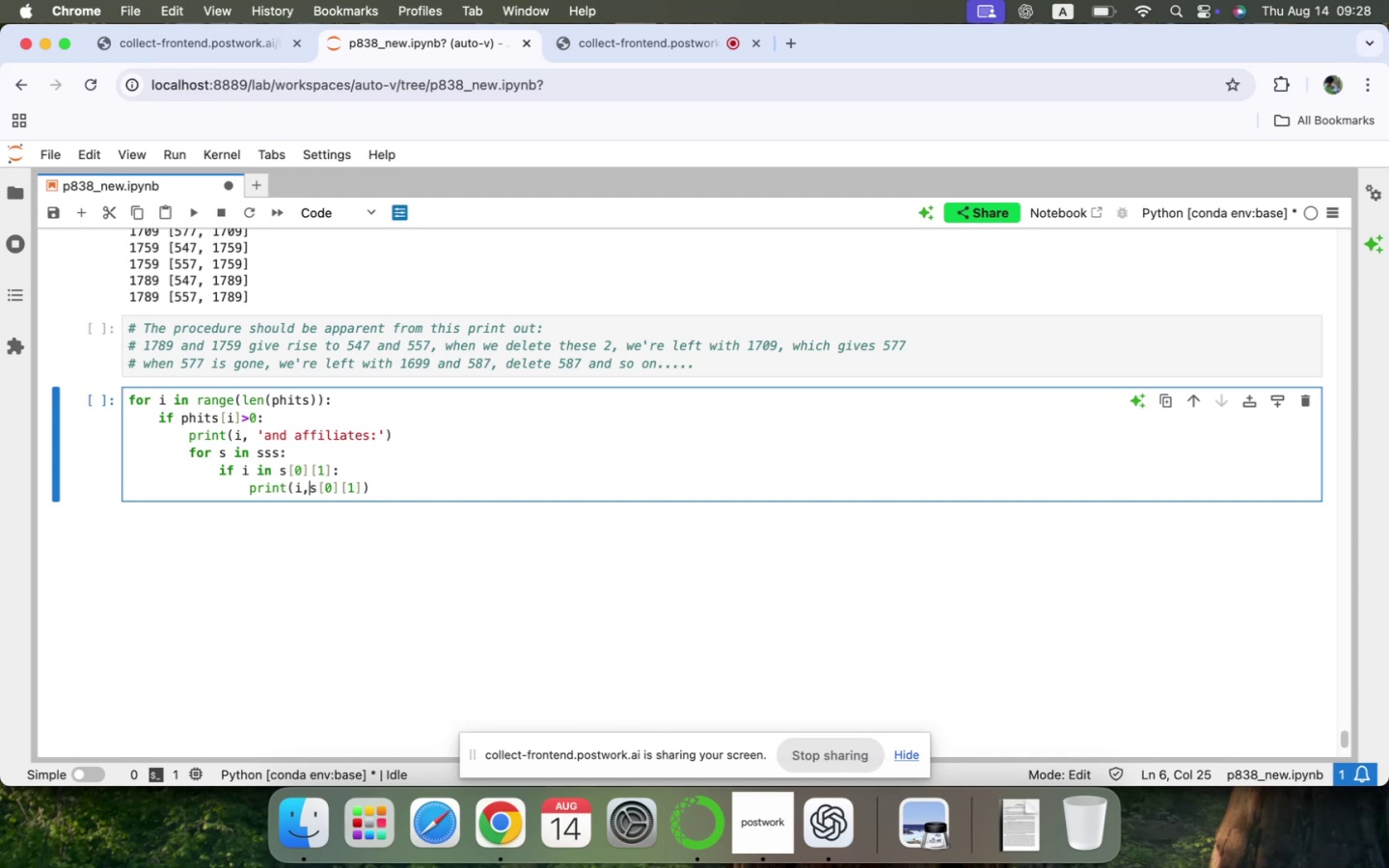 
key(Backspace)
 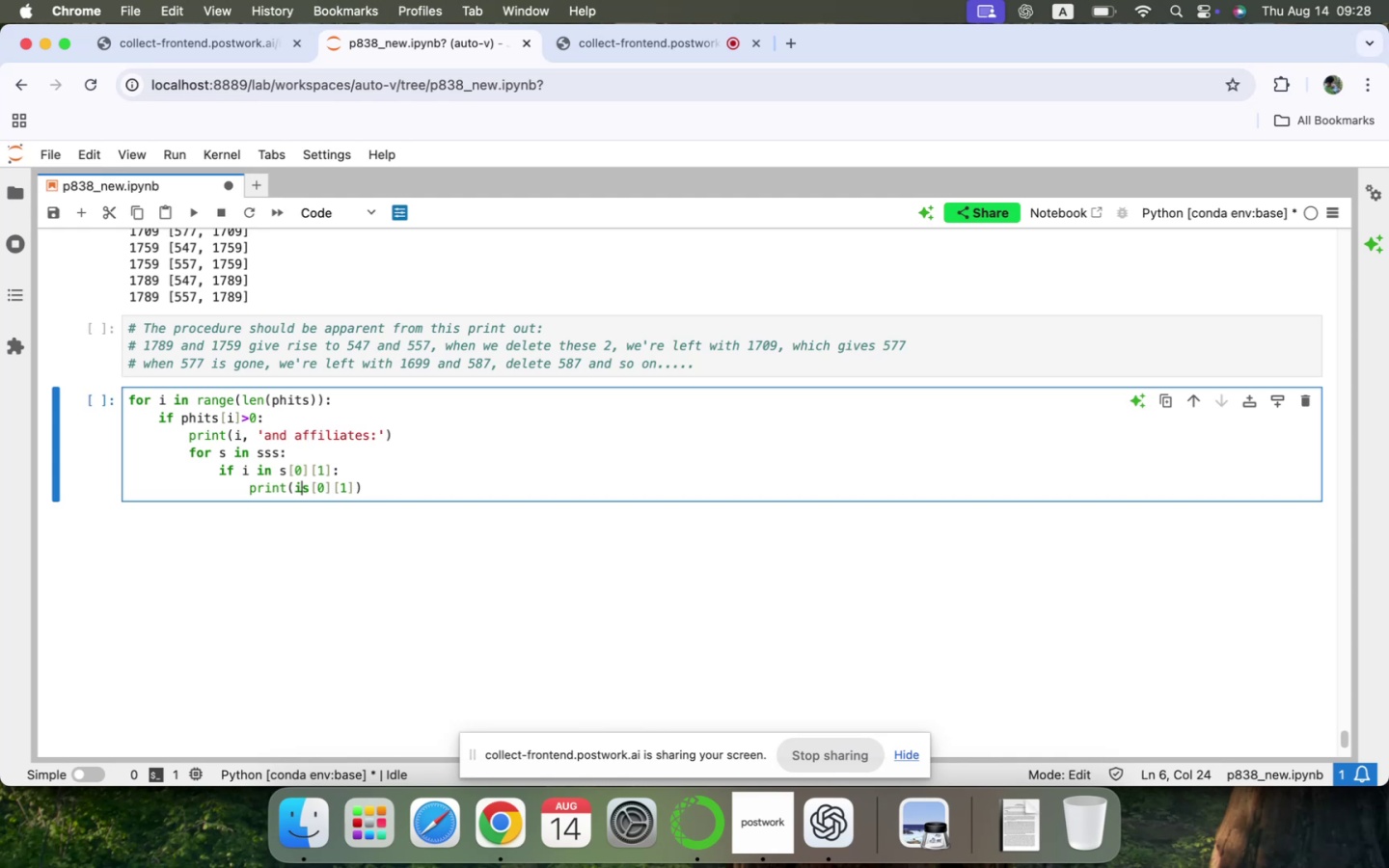 
key(Backspace)
 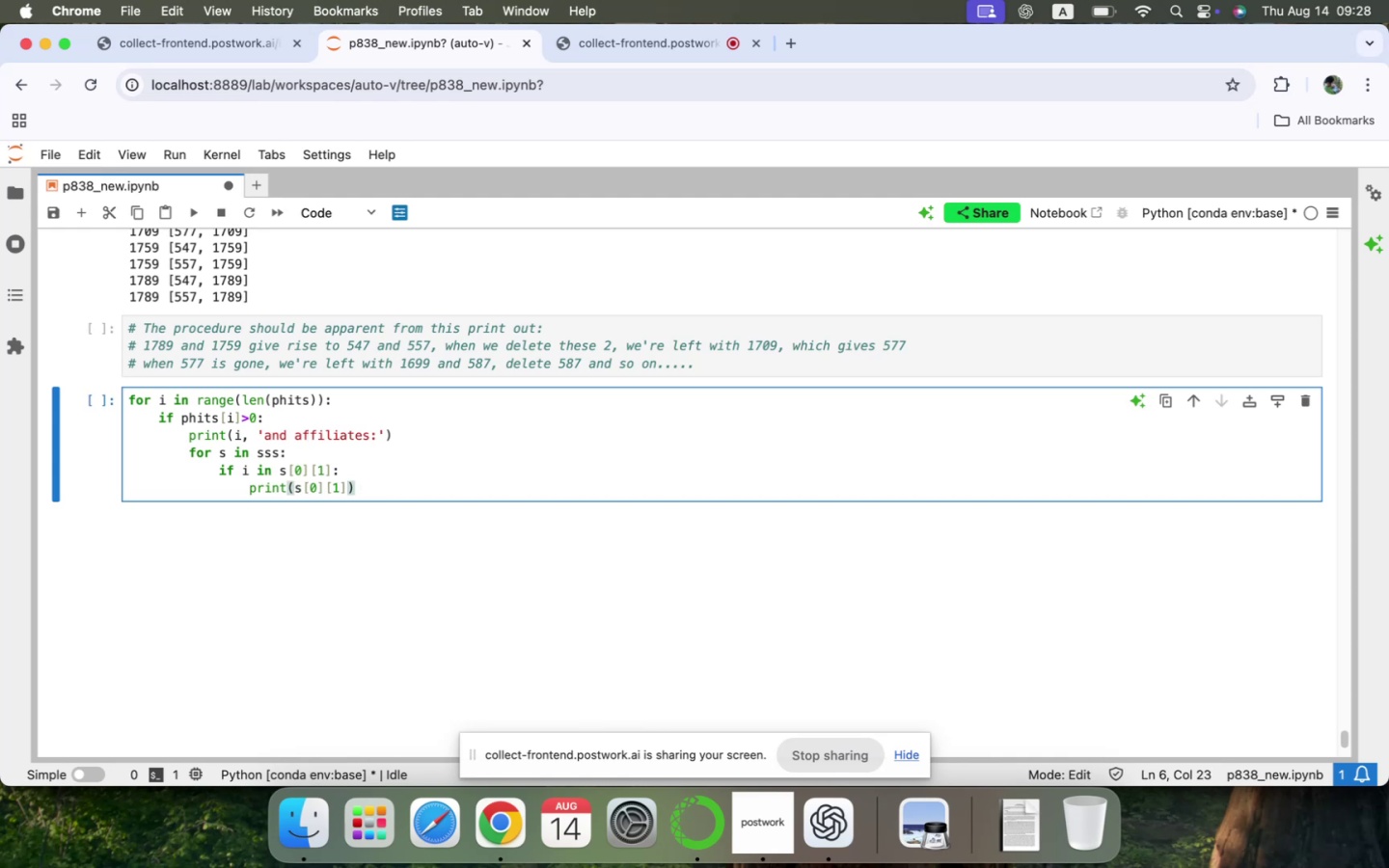 
key(Shift+ShiftLeft)
 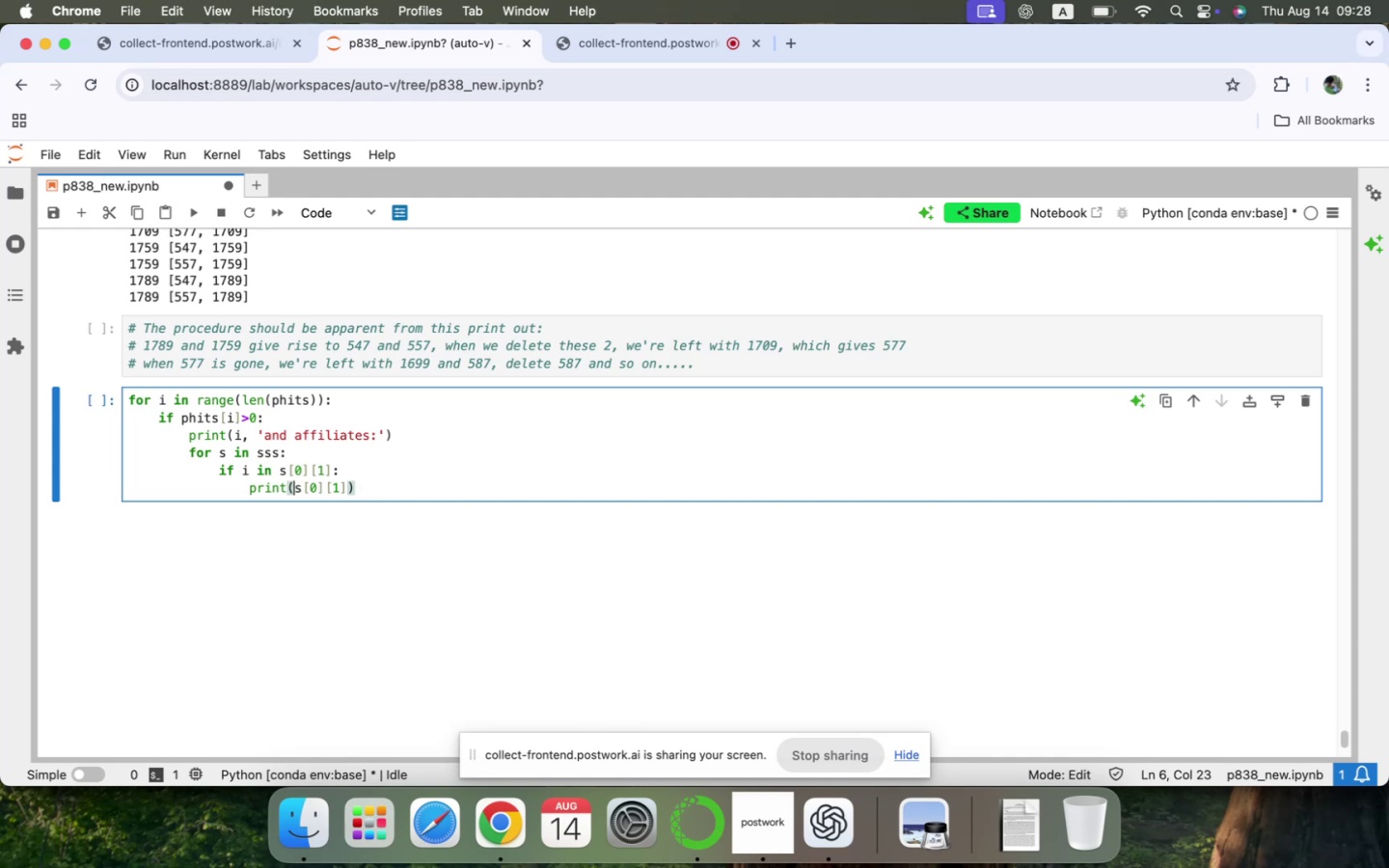 
key(Shift+Enter)
 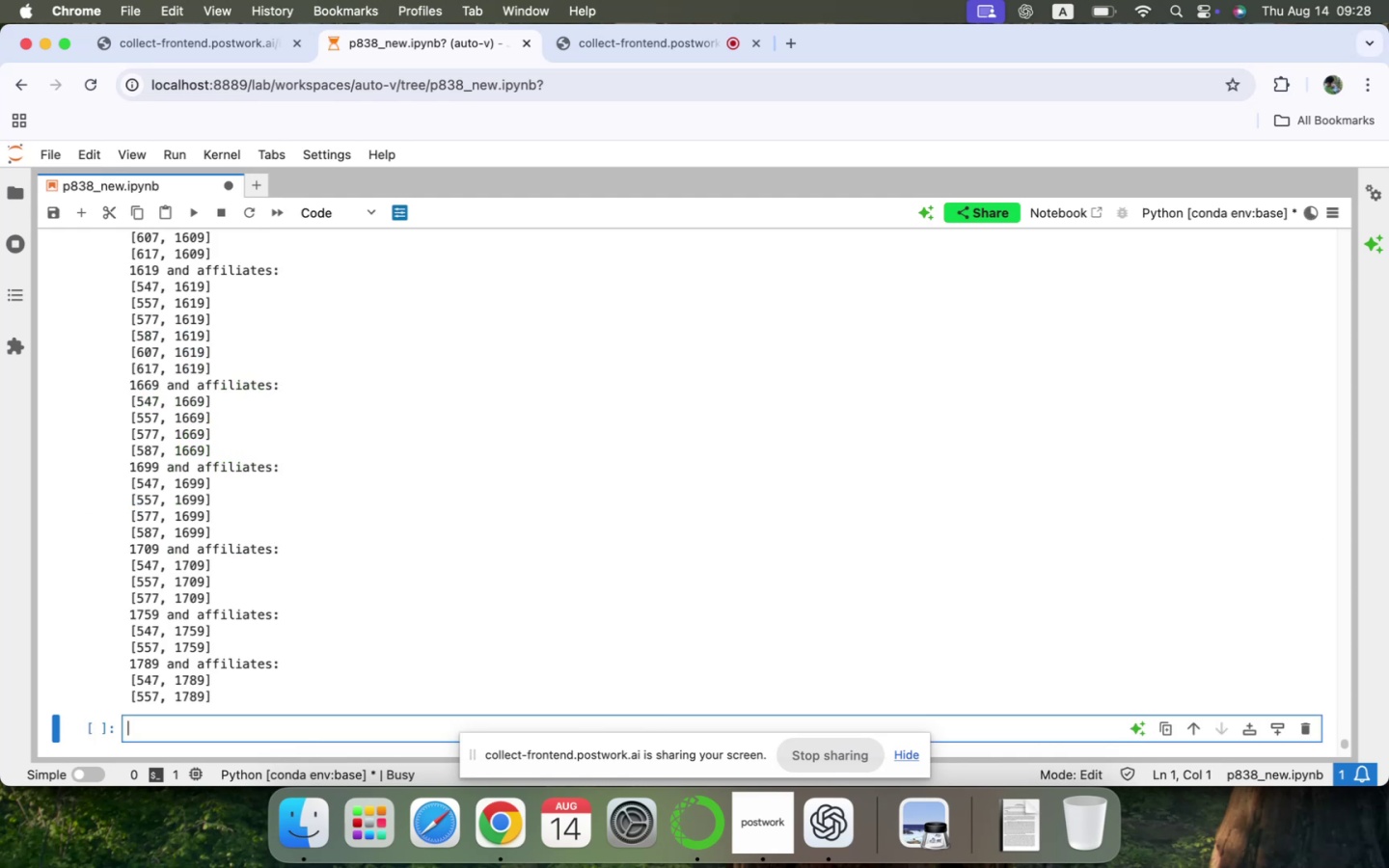 
scroll: coordinate [412, 491], scroll_direction: down, amount: 5.0
 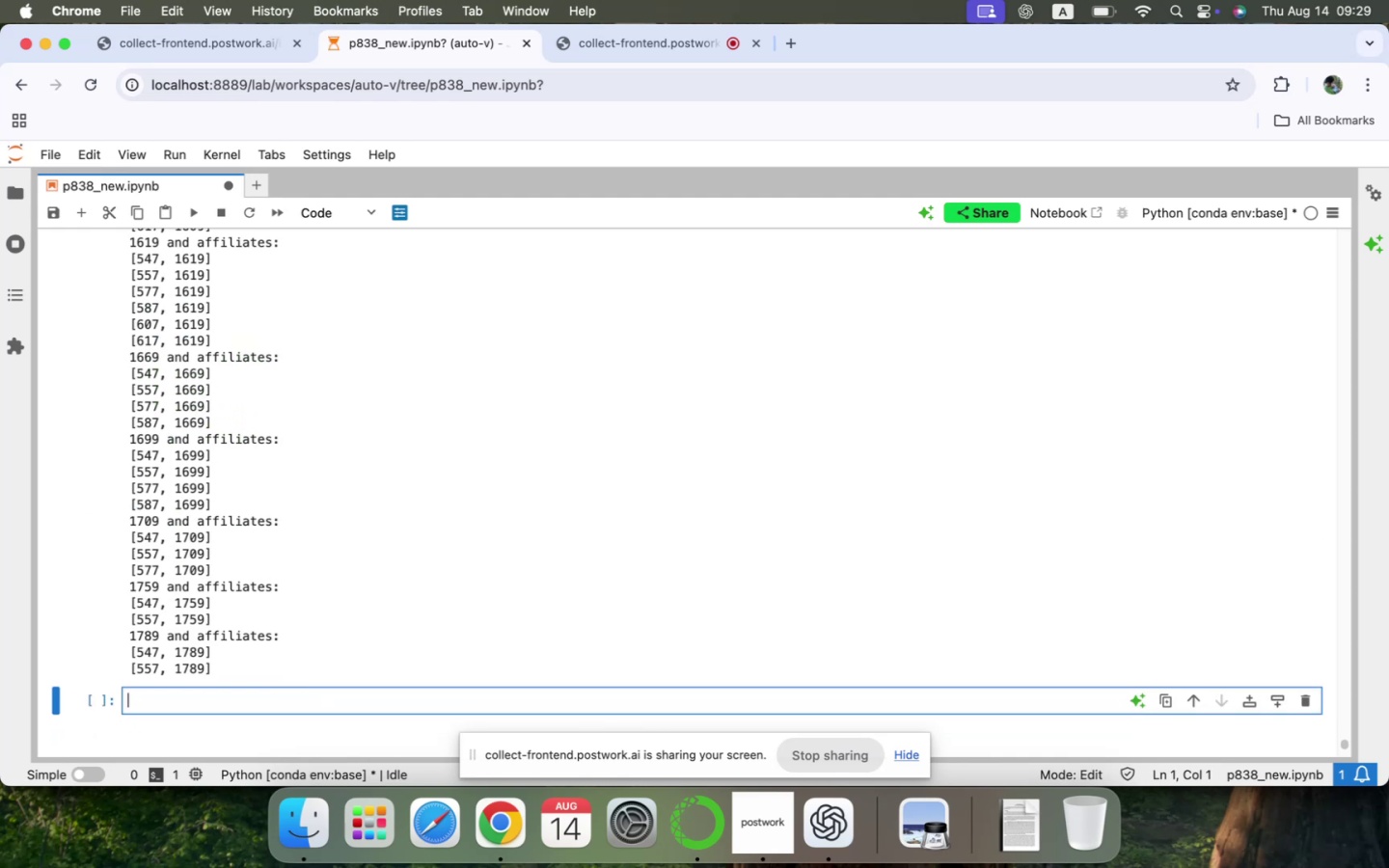 
scroll: coordinate [186, 366], scroll_direction: up, amount: 1889.0
 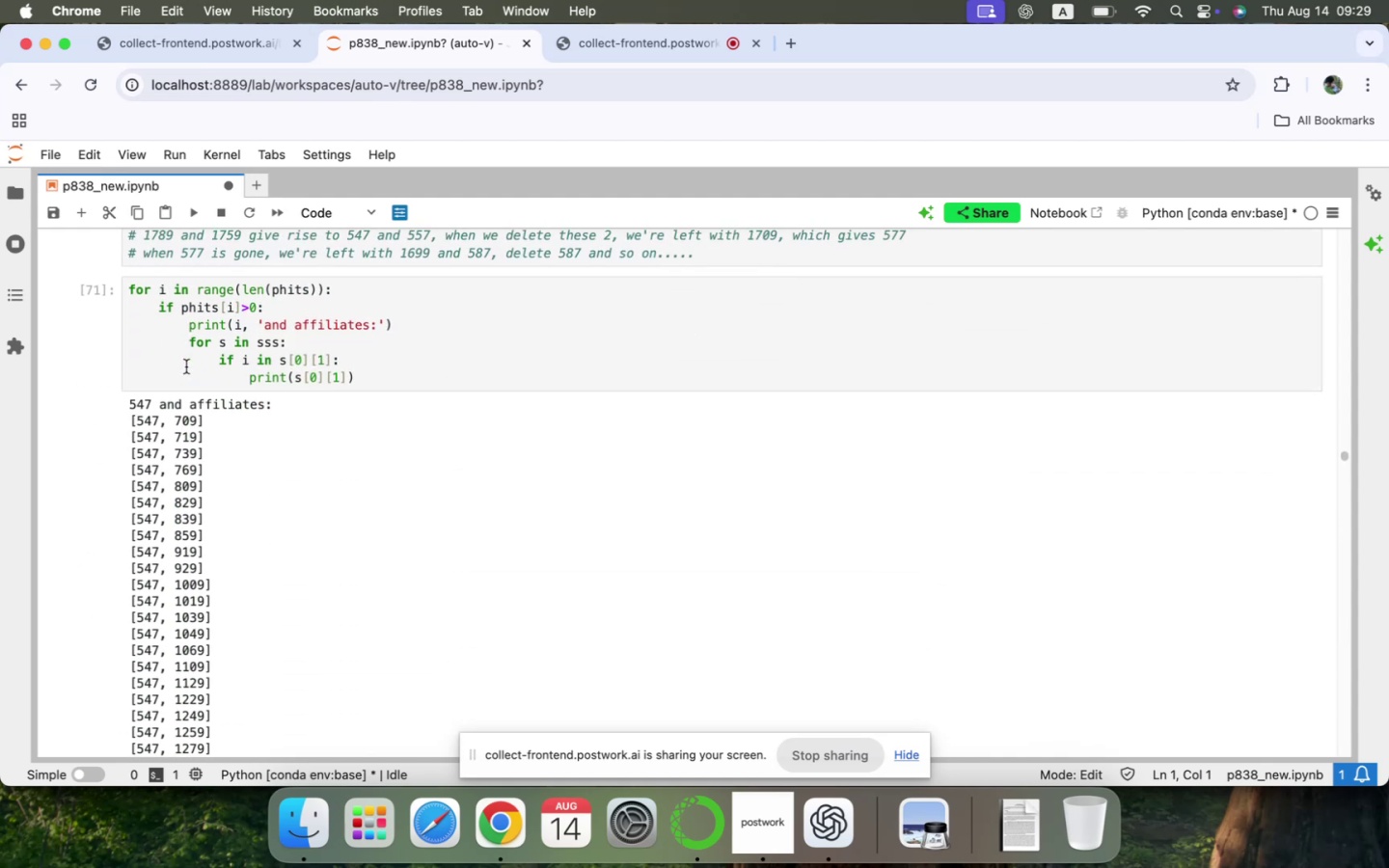 
scroll: coordinate [186, 366], scroll_direction: down, amount: 11.0
 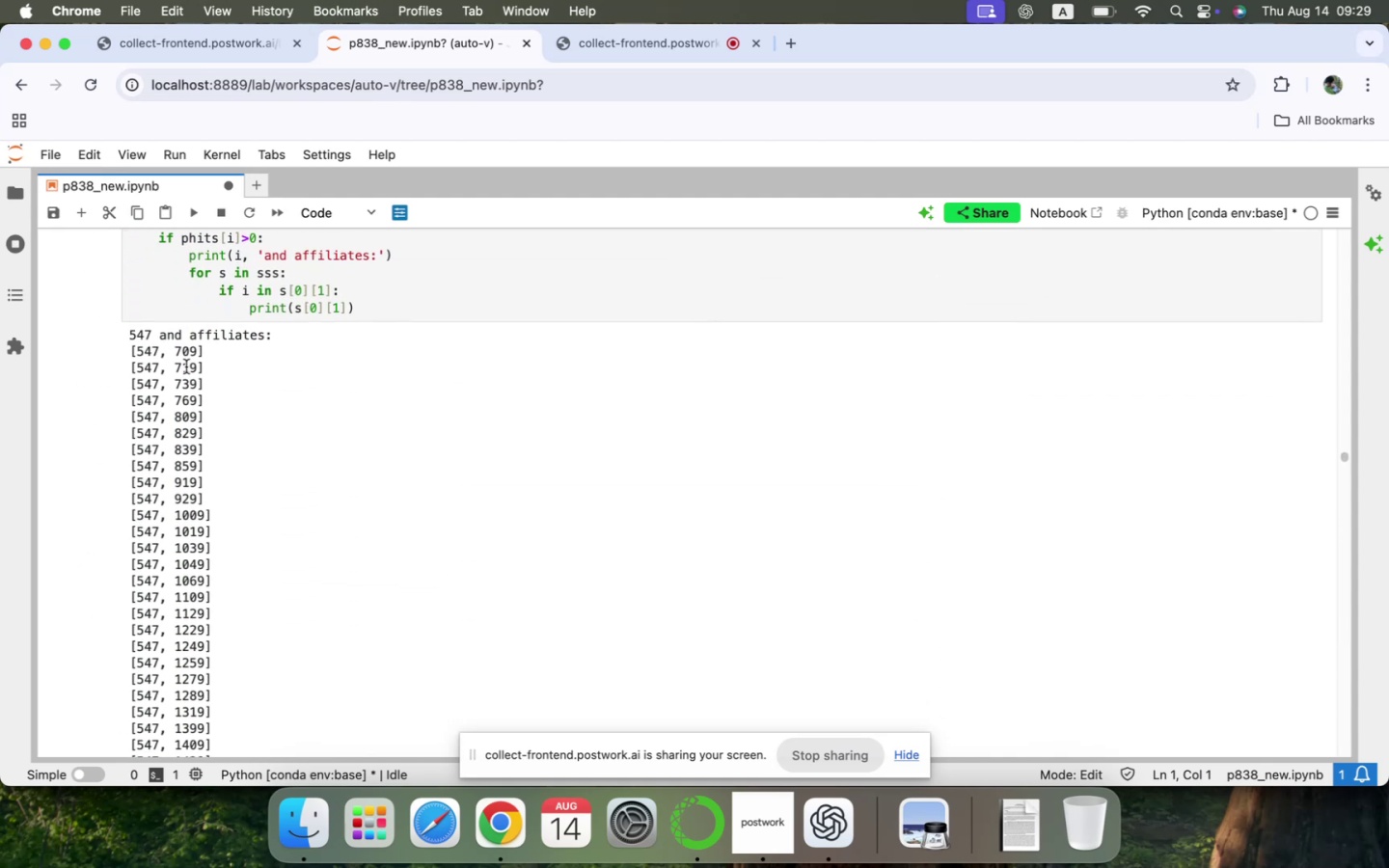 
scroll: coordinate [186, 366], scroll_direction: up, amount: 8.0
 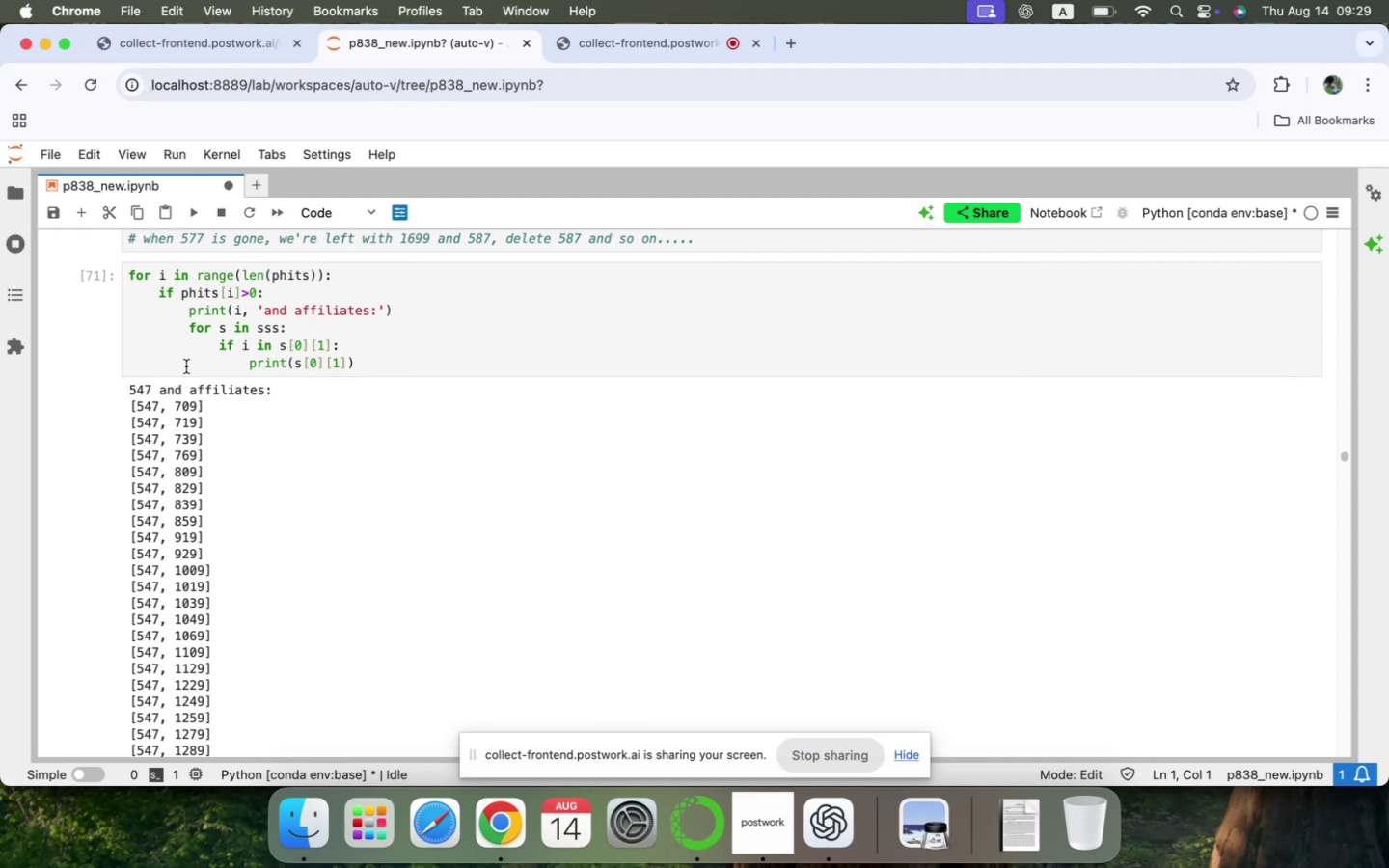 
wait(8.25)
 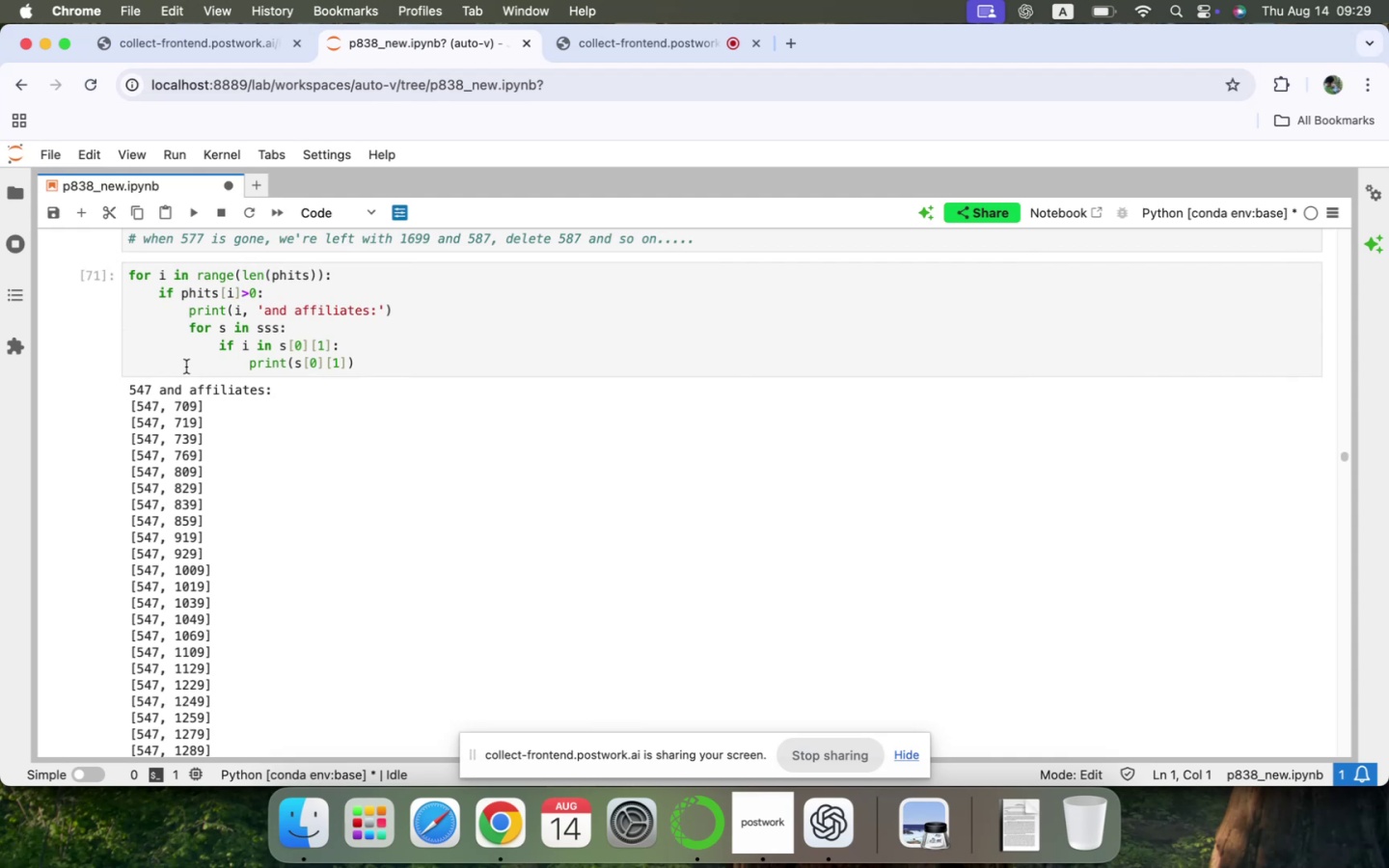 
scroll: coordinate [246, 446], scroll_direction: up, amount: 1.0
 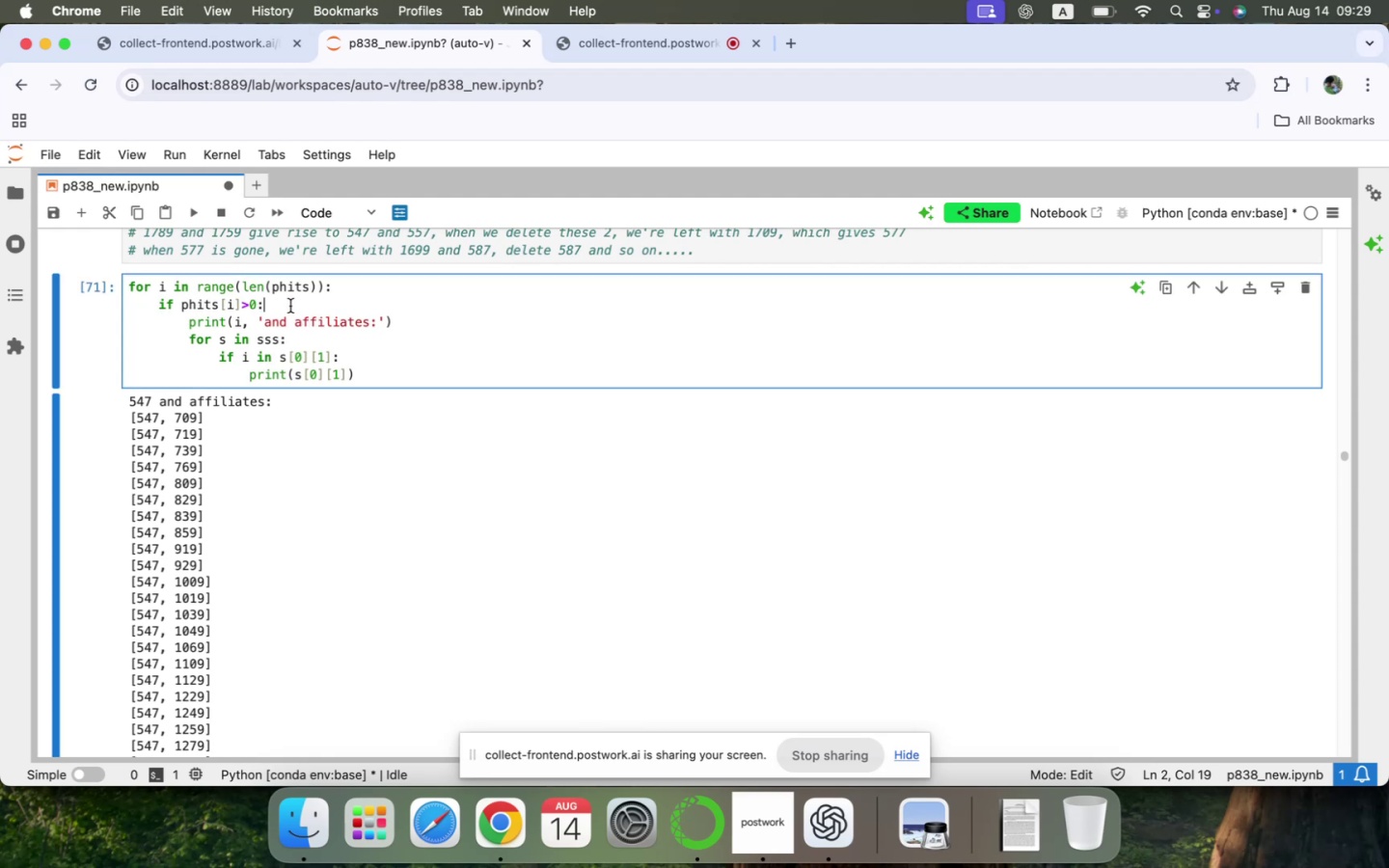 
wait(6.49)
 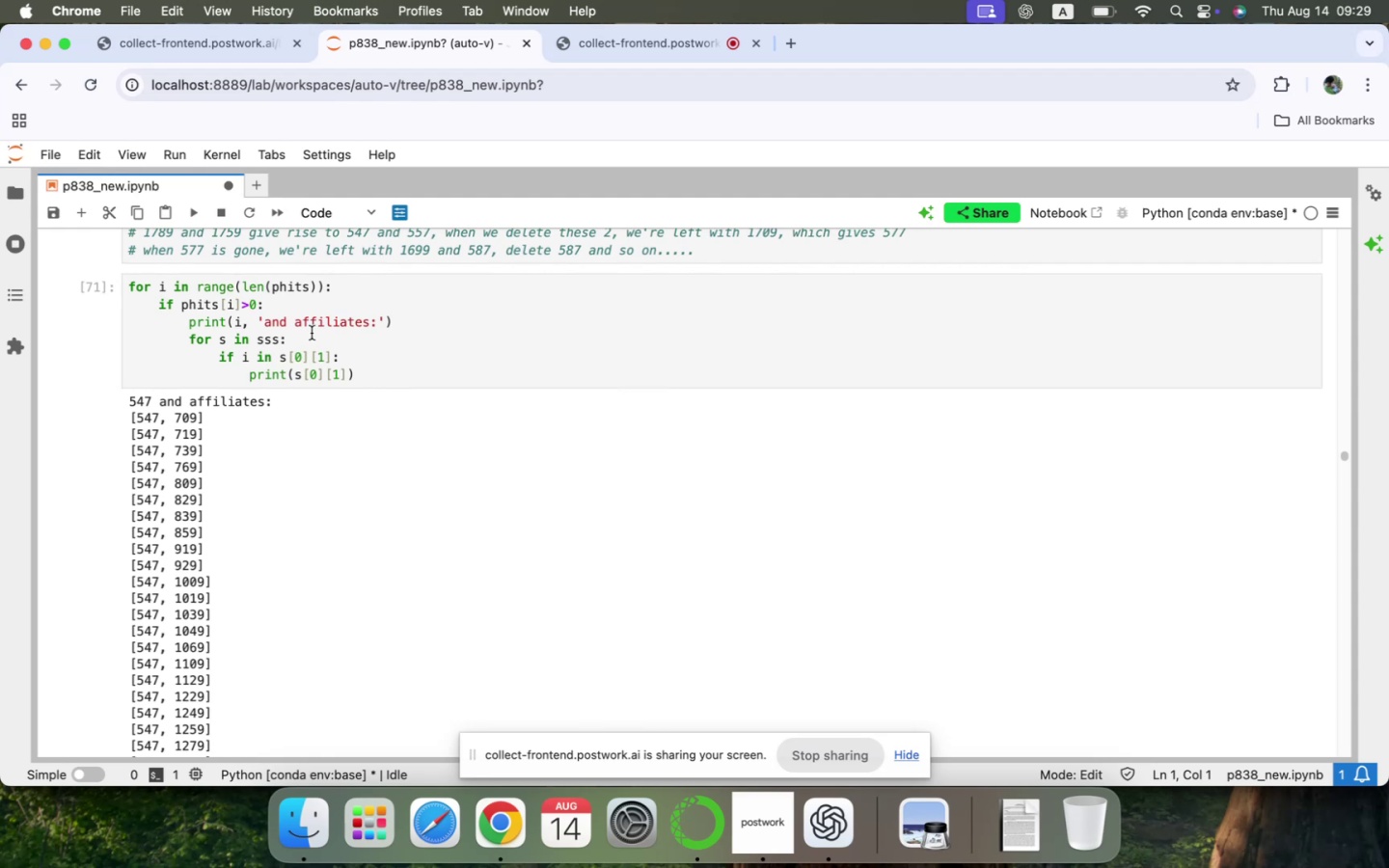 
key(Enter)
 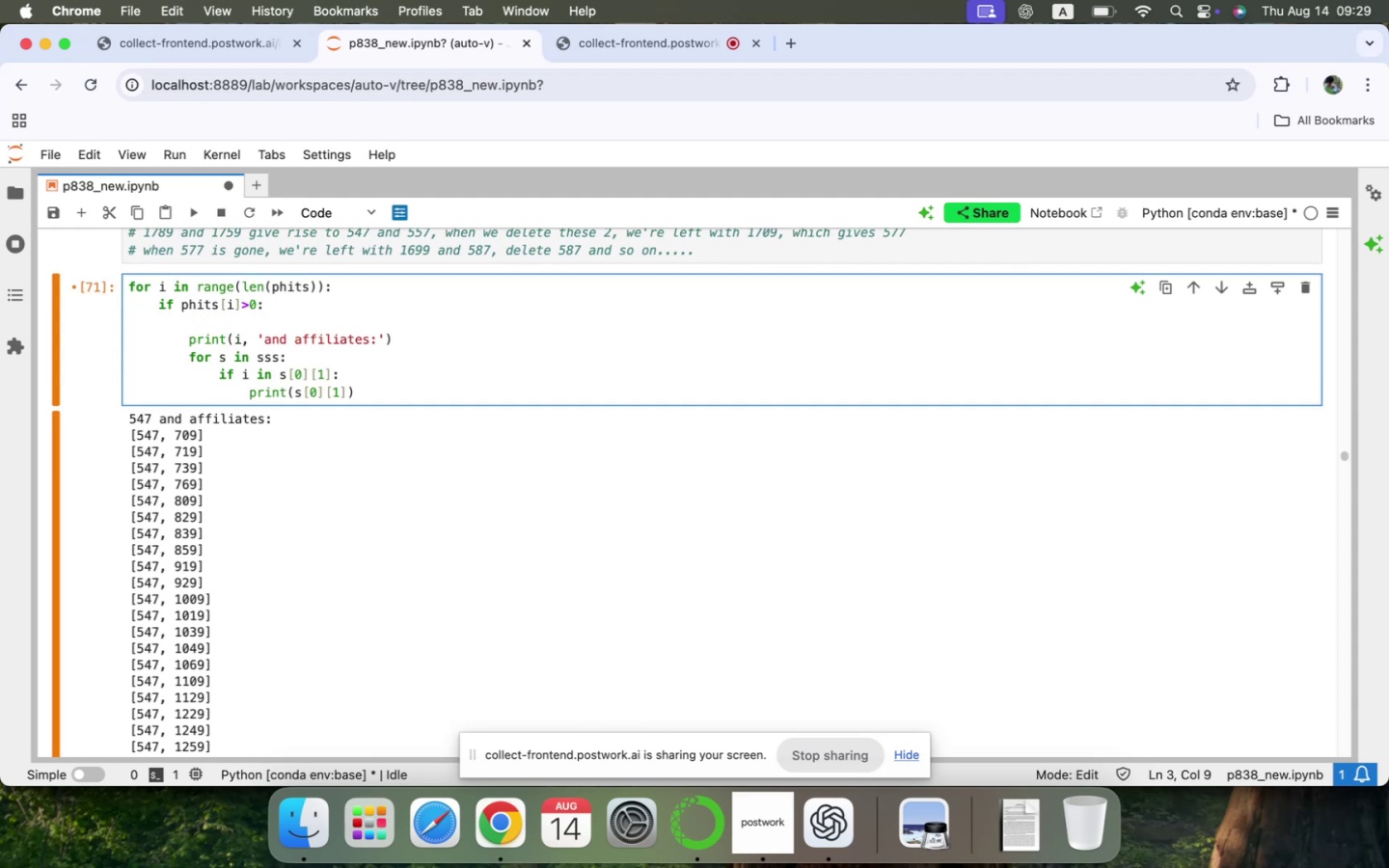 
type(o)
key(Backspace)
type(if i <1000:)
 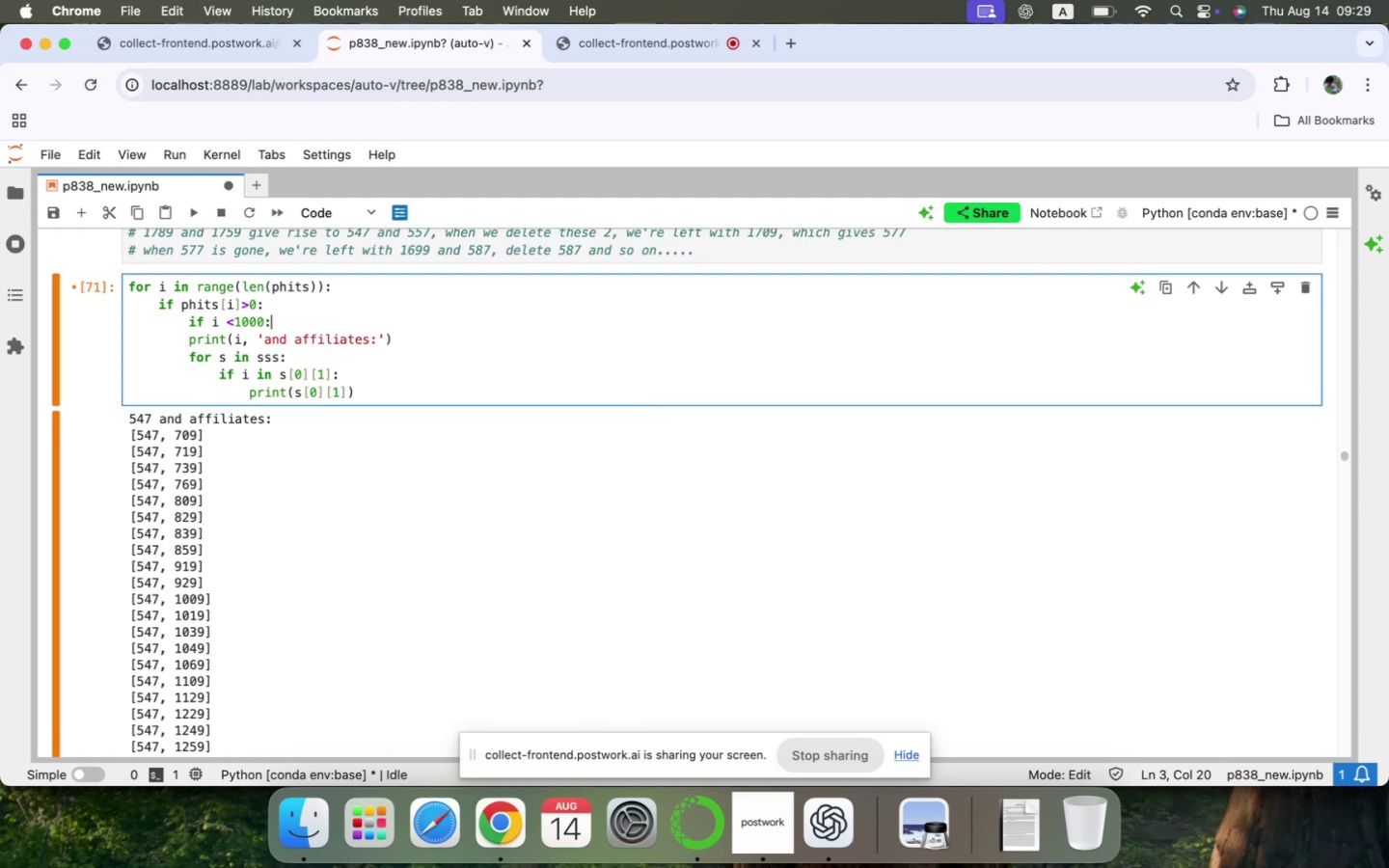 
key(Enter)
 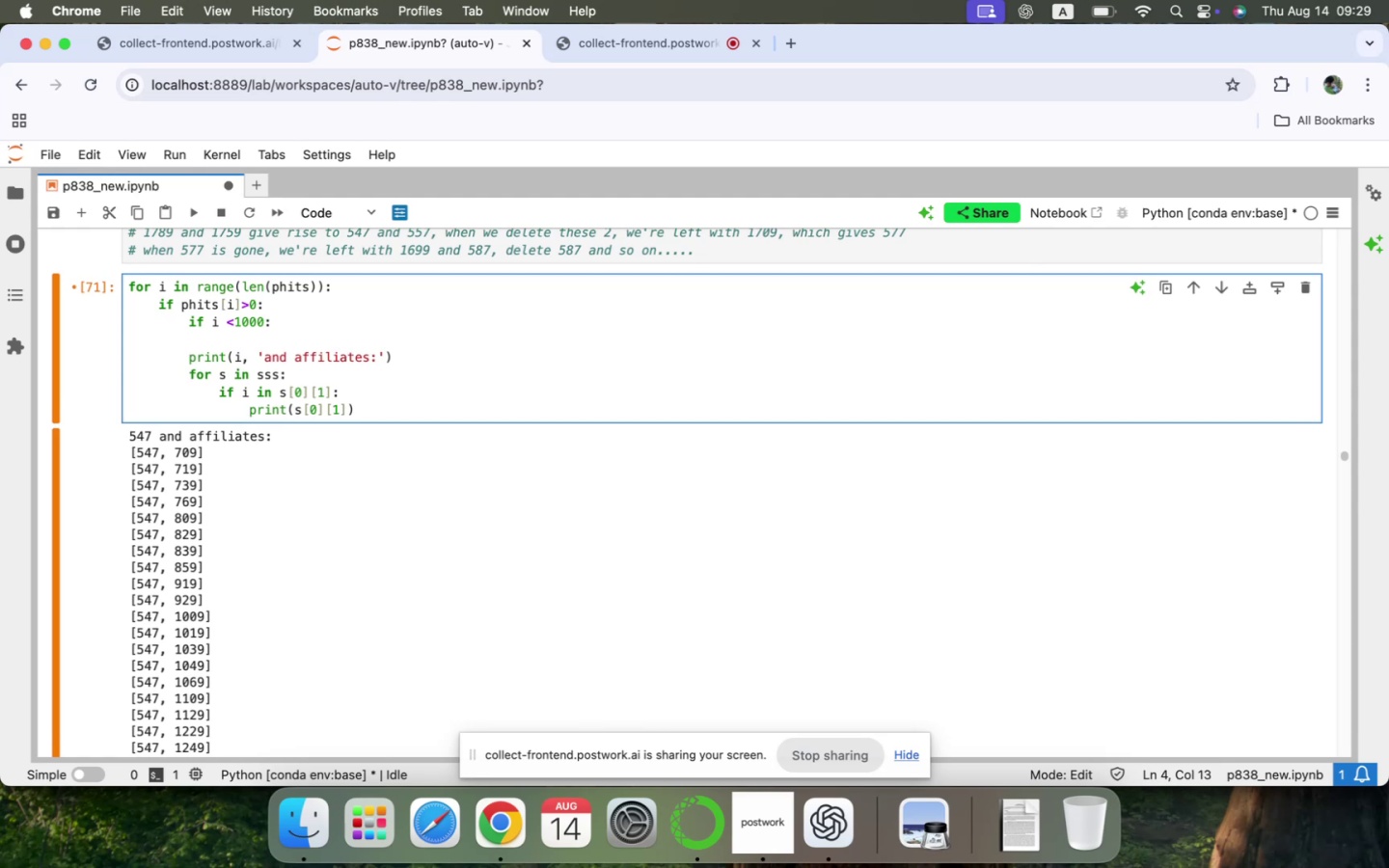 
type(continue)
 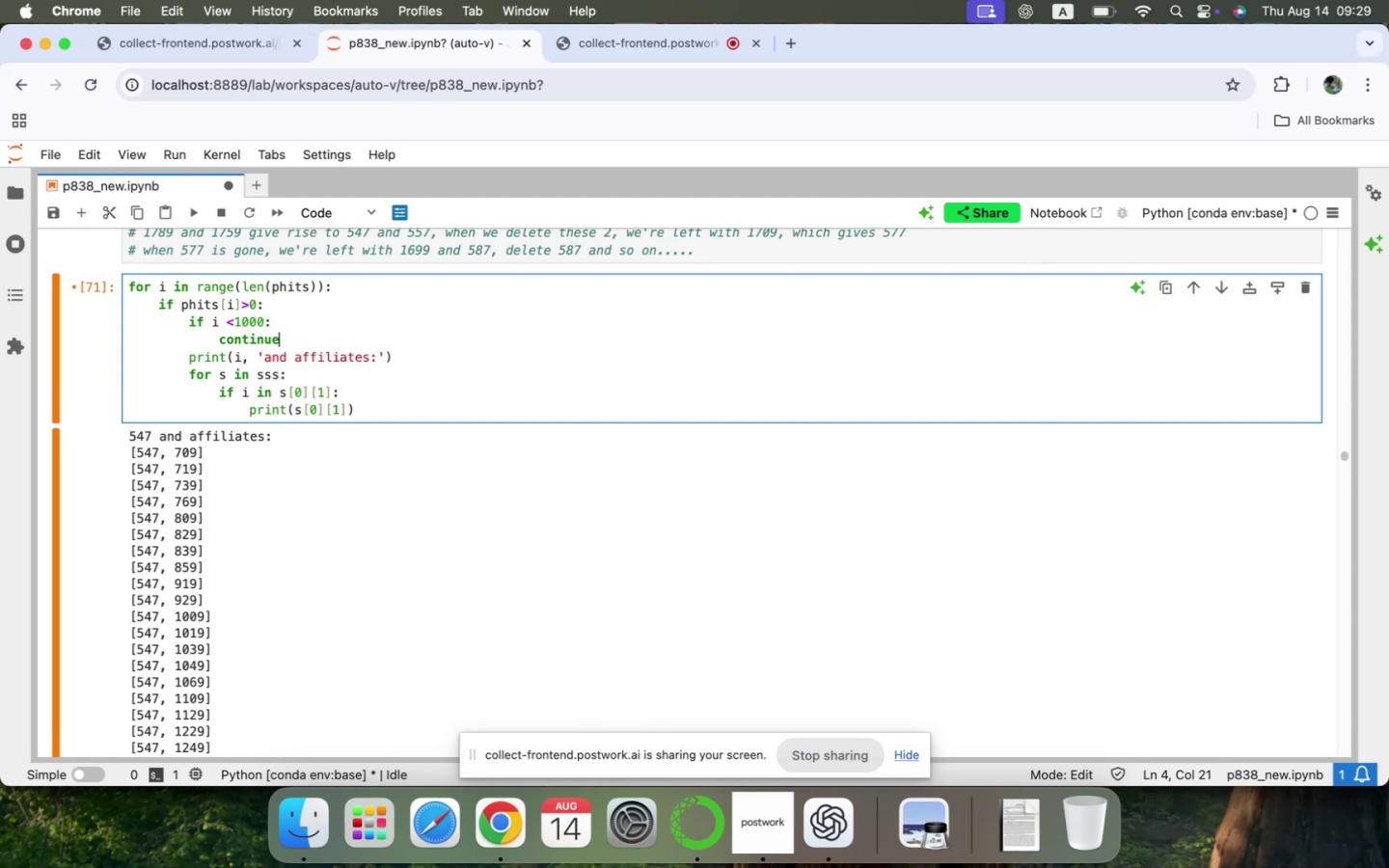 
key(Shift+Enter)
 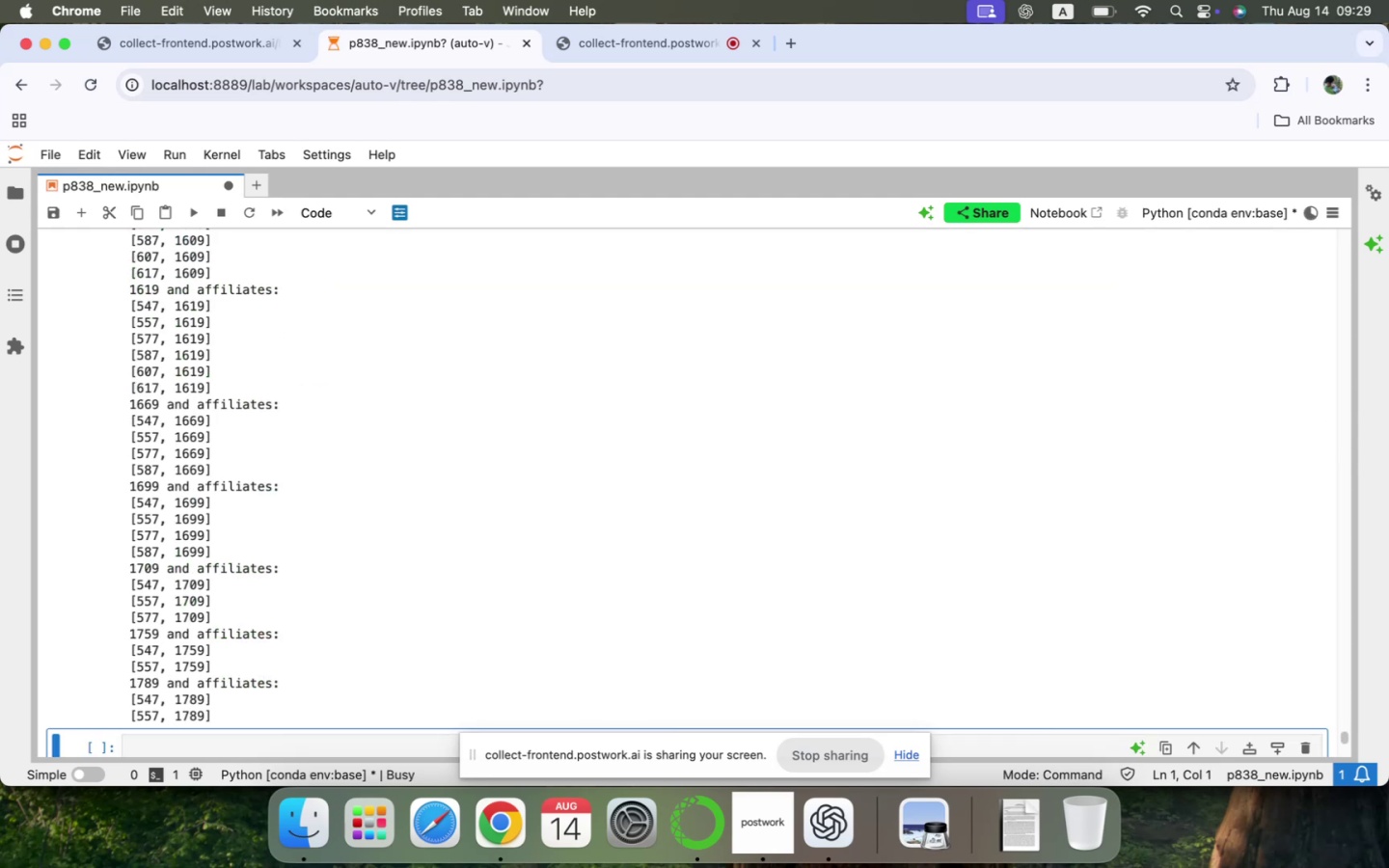 
scroll: coordinate [288, 297], scroll_direction: up, amount: 574.0
 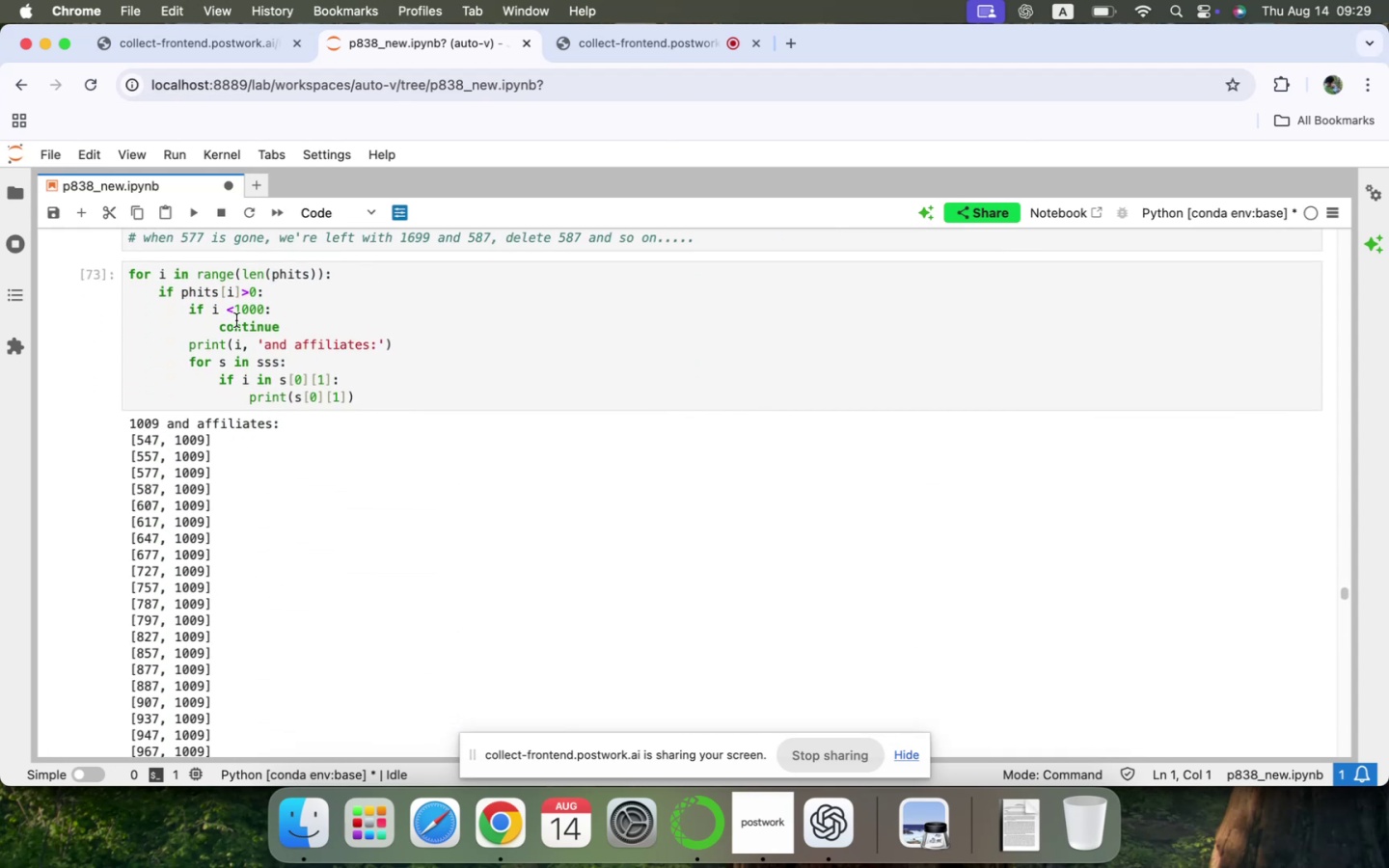 
wait(5.44)
 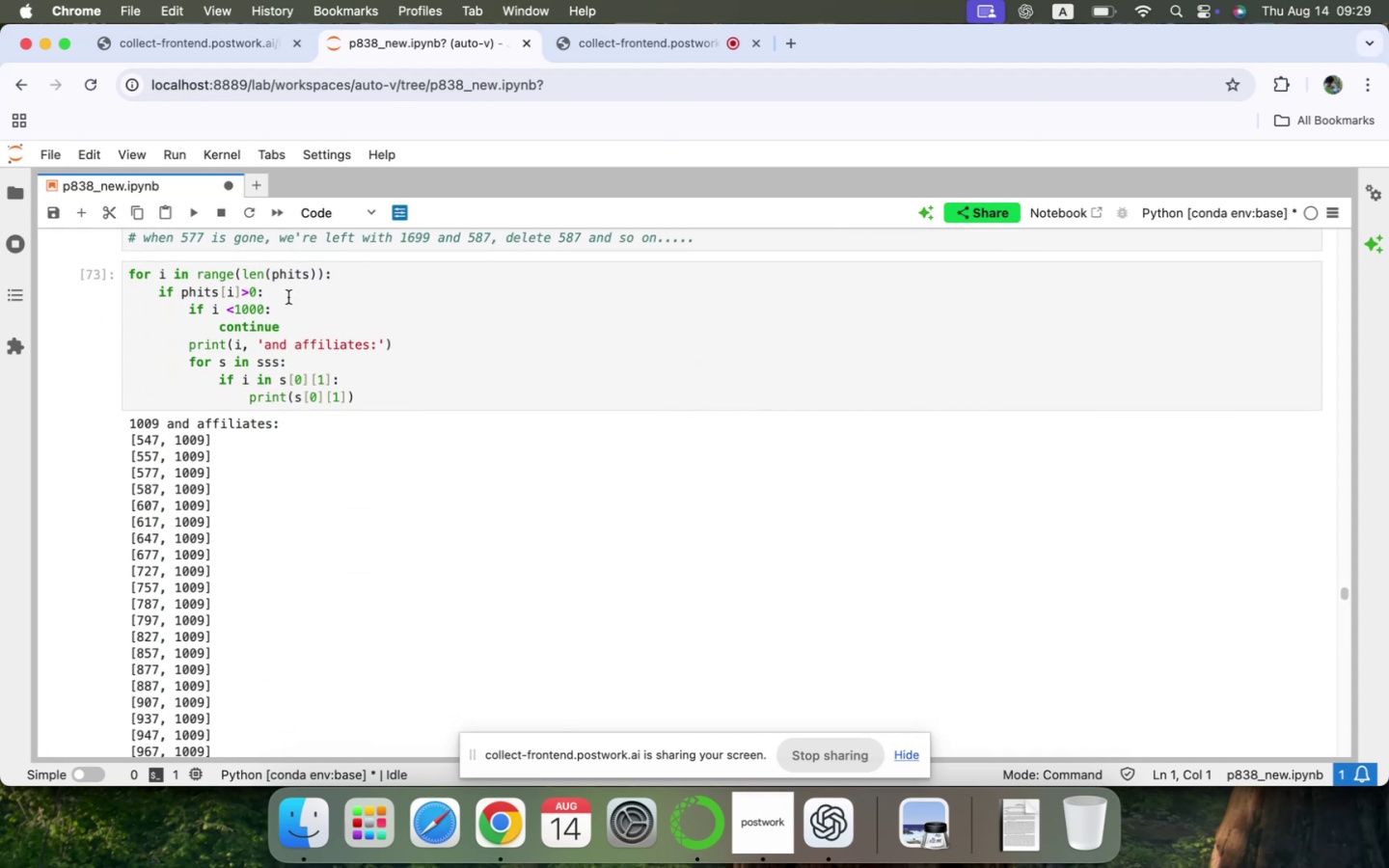 
left_click([253, 310])
 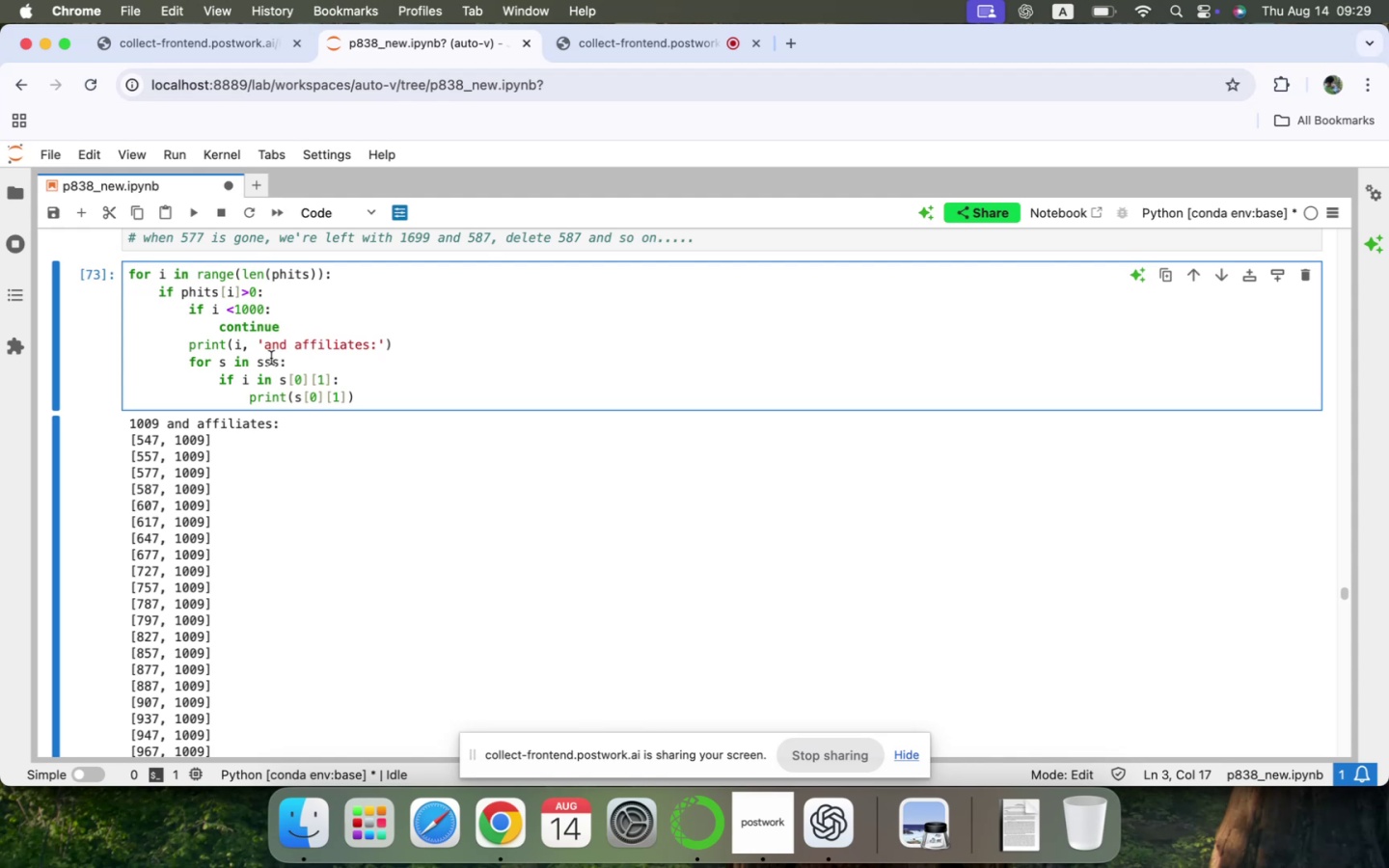 
key(Backspace)
 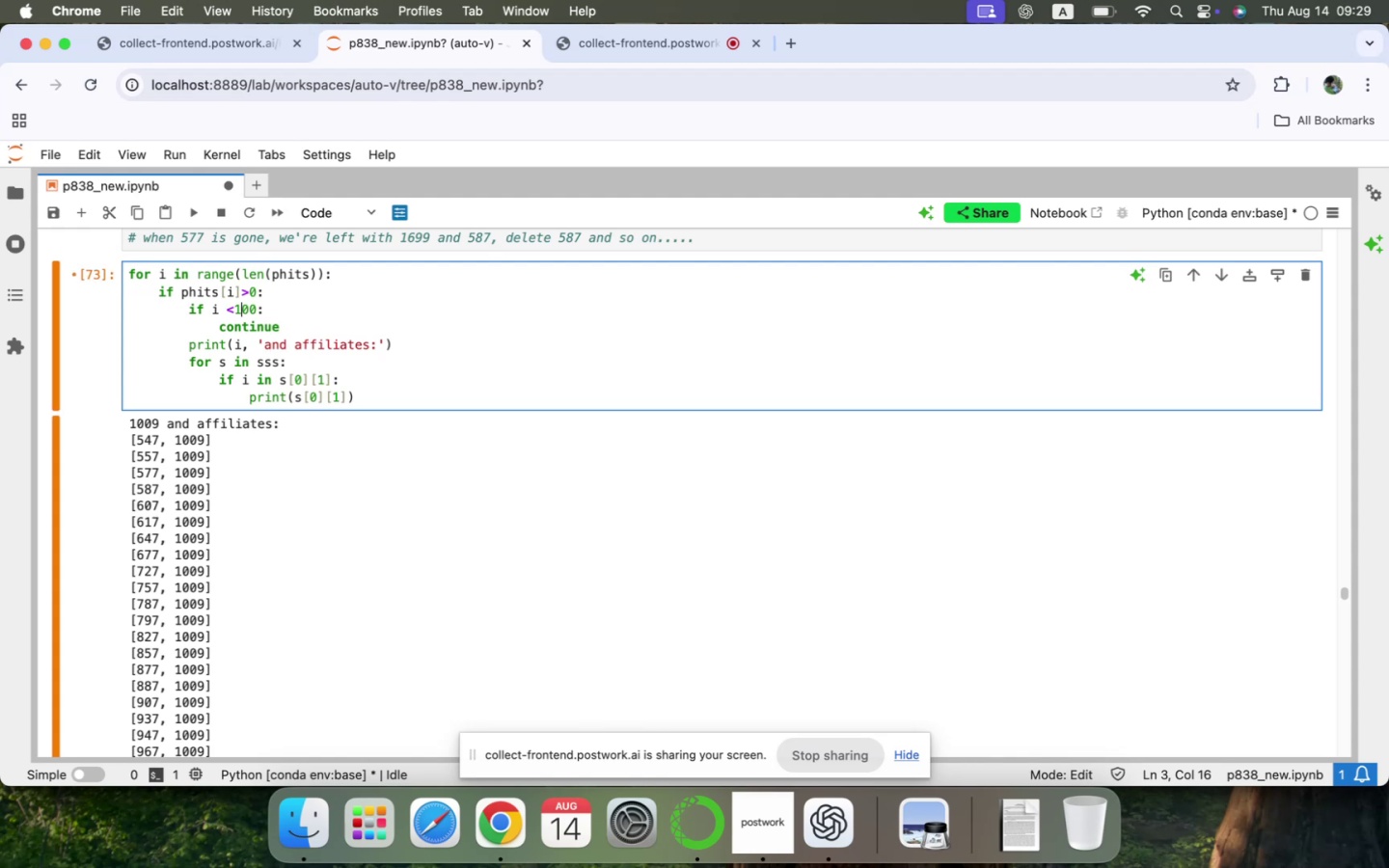 
key(5)
 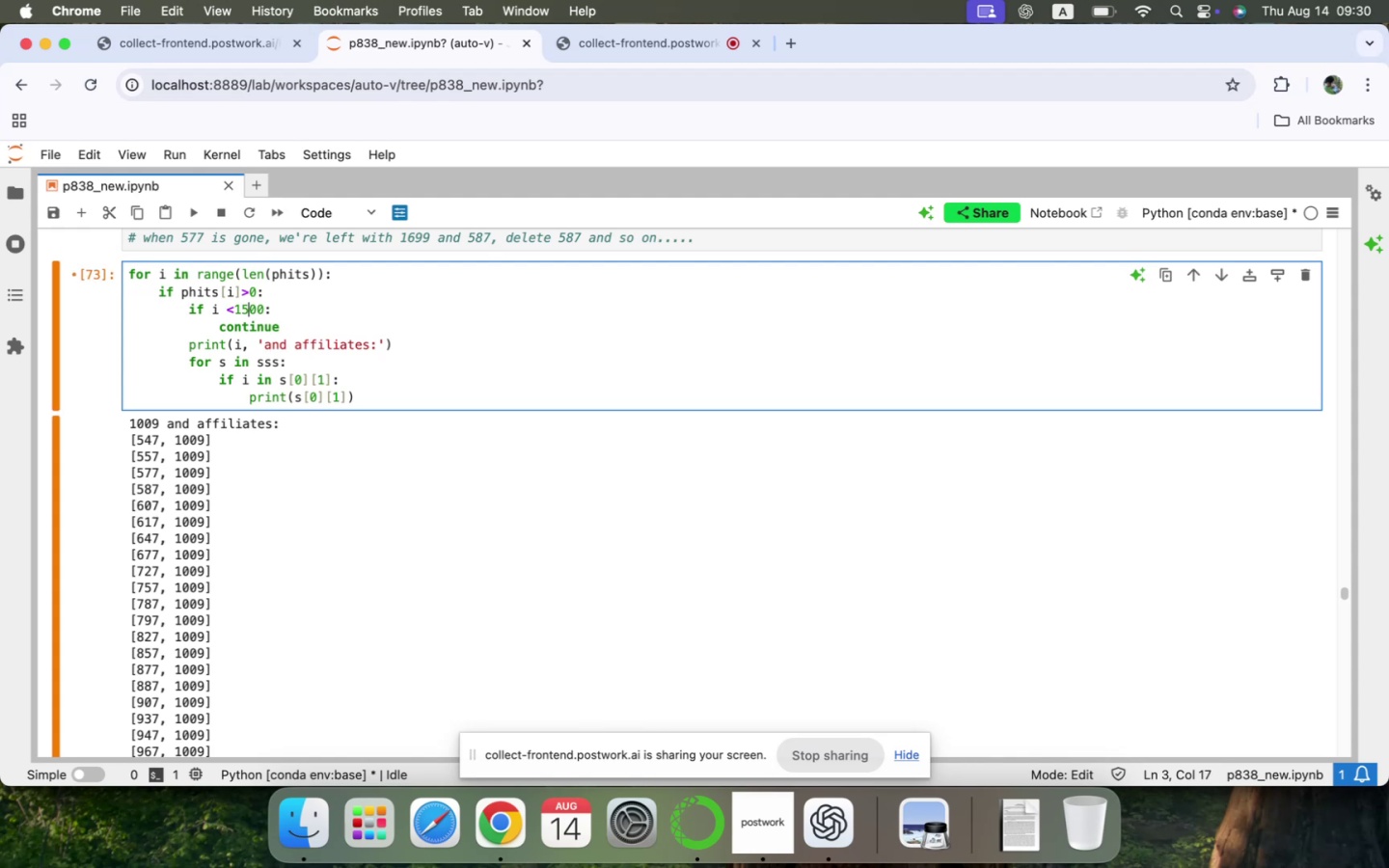 
wait(8.79)
 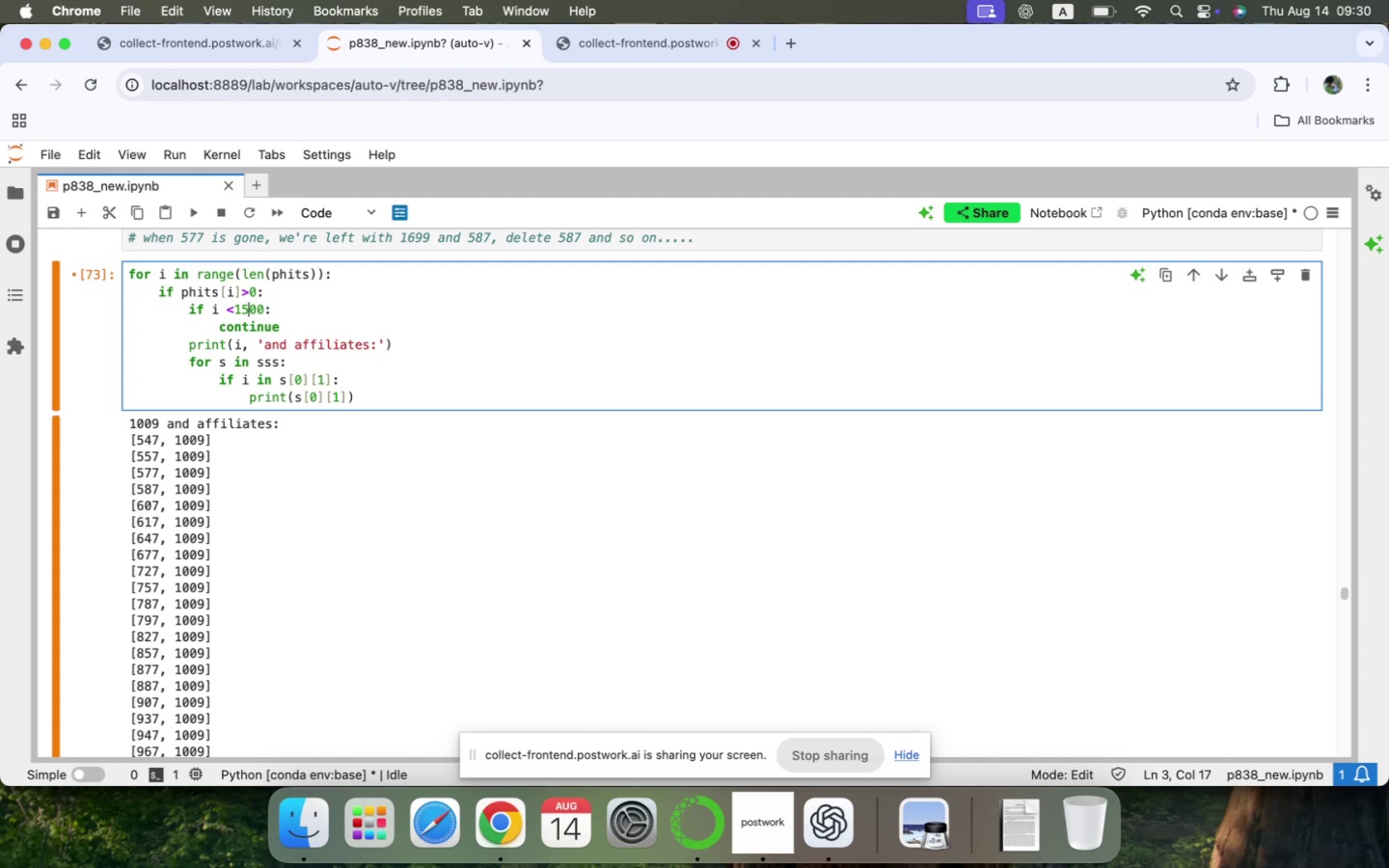 
left_click([395, 393])
 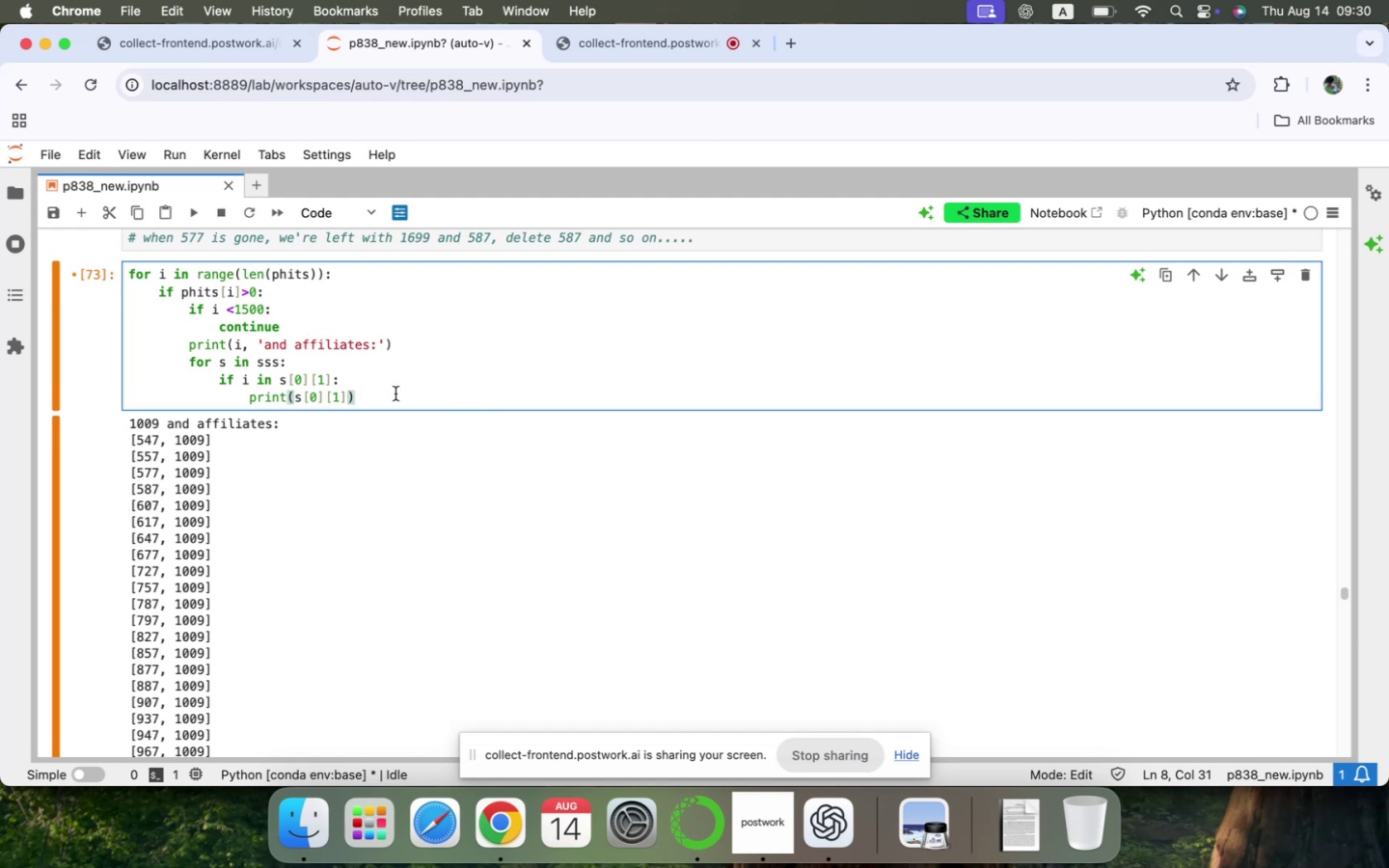 
key(Shift+ShiftRight)
 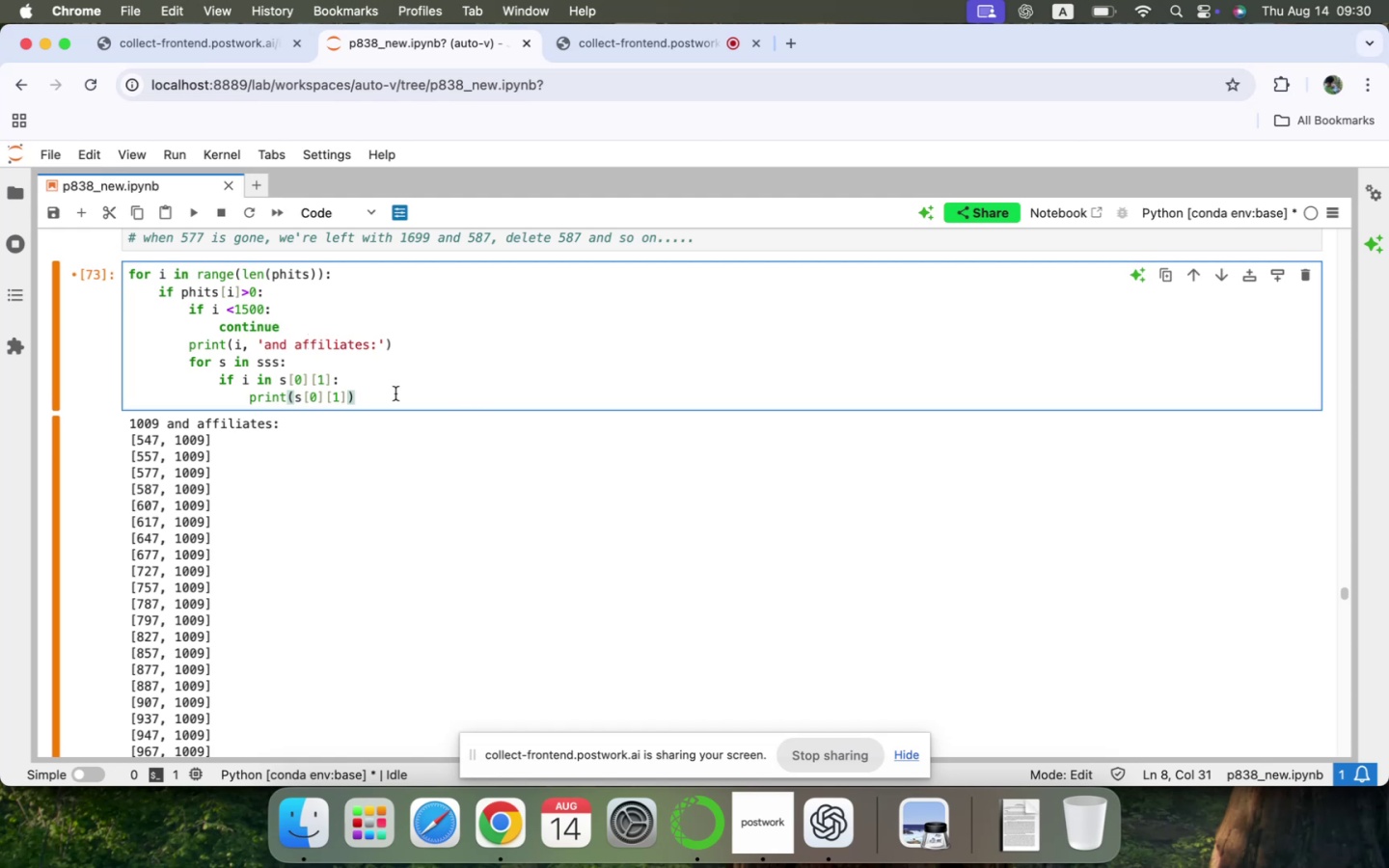 
key(Shift+Enter)
 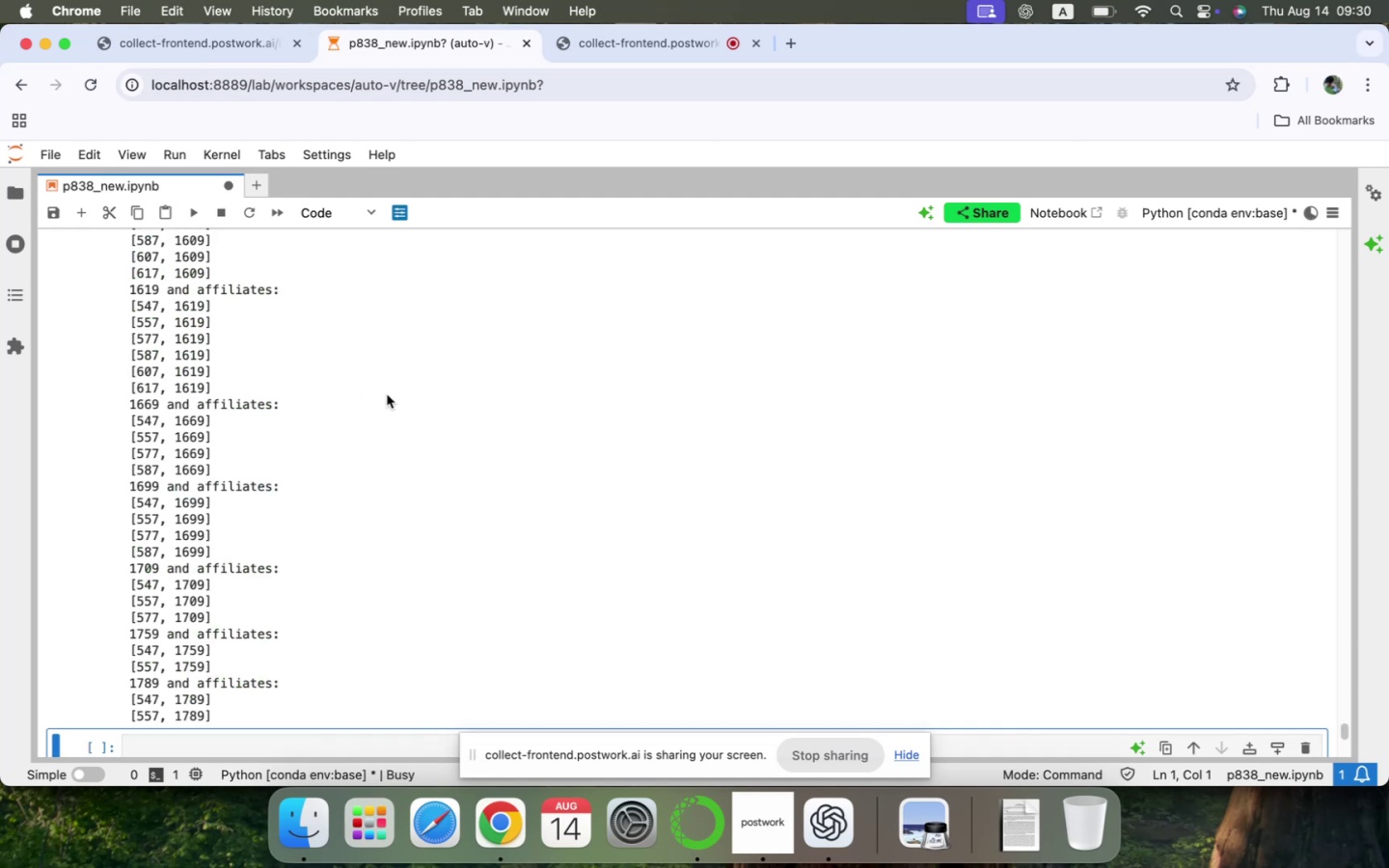 
scroll: coordinate [387, 400], scroll_direction: up, amount: 9.0
 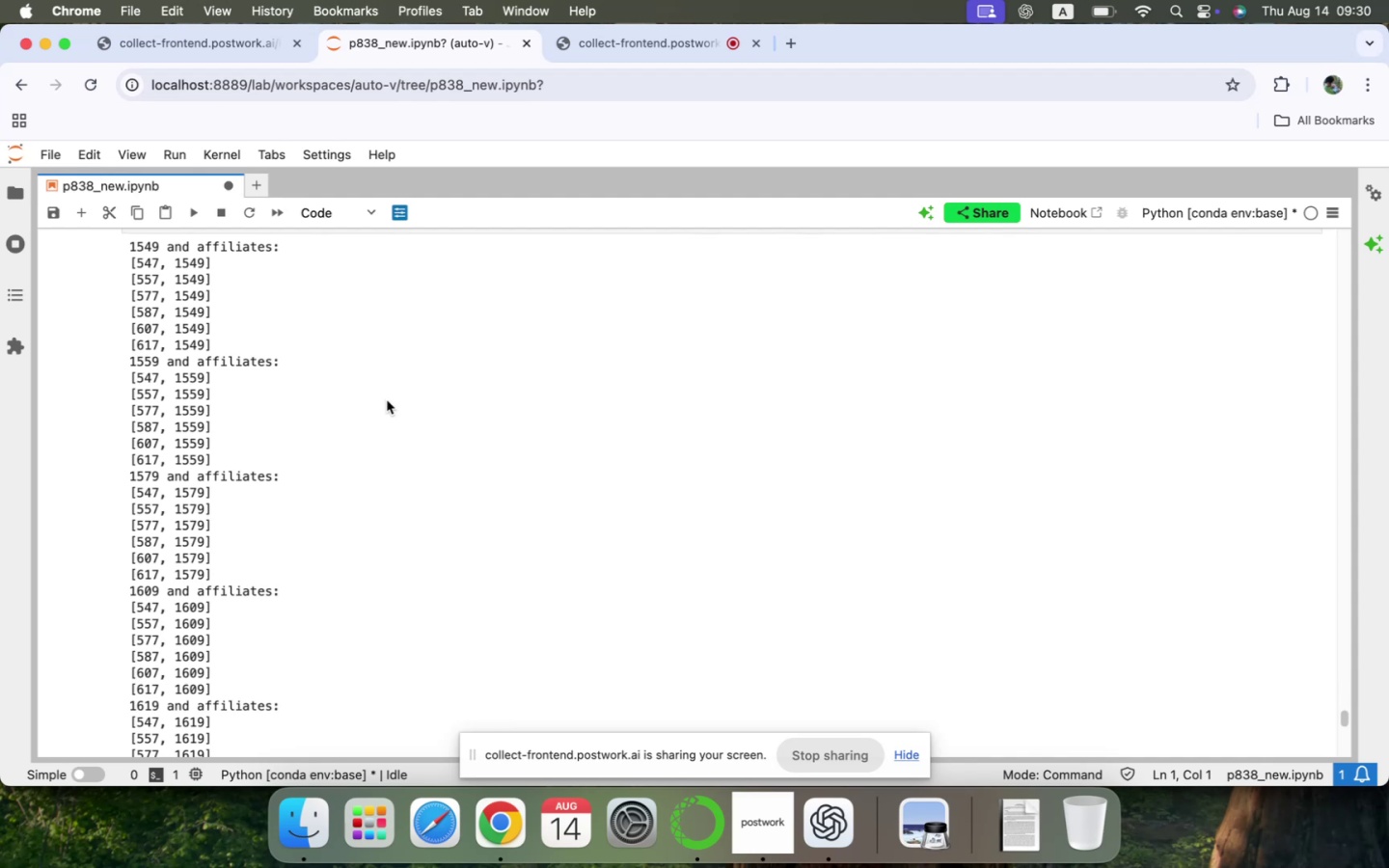 
wait(7.67)
 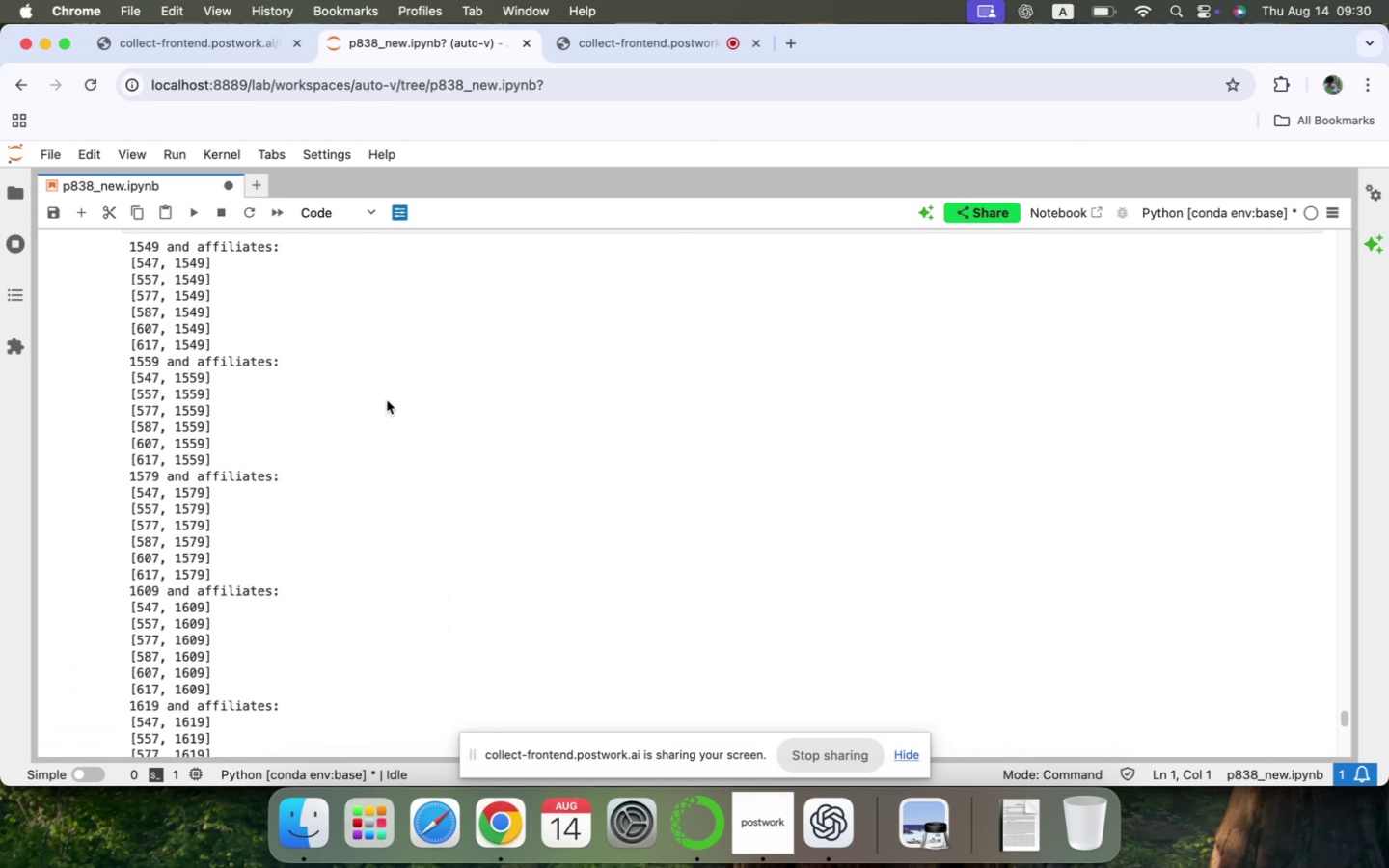 
scroll: coordinate [387, 400], scroll_direction: down, amount: 3.0
 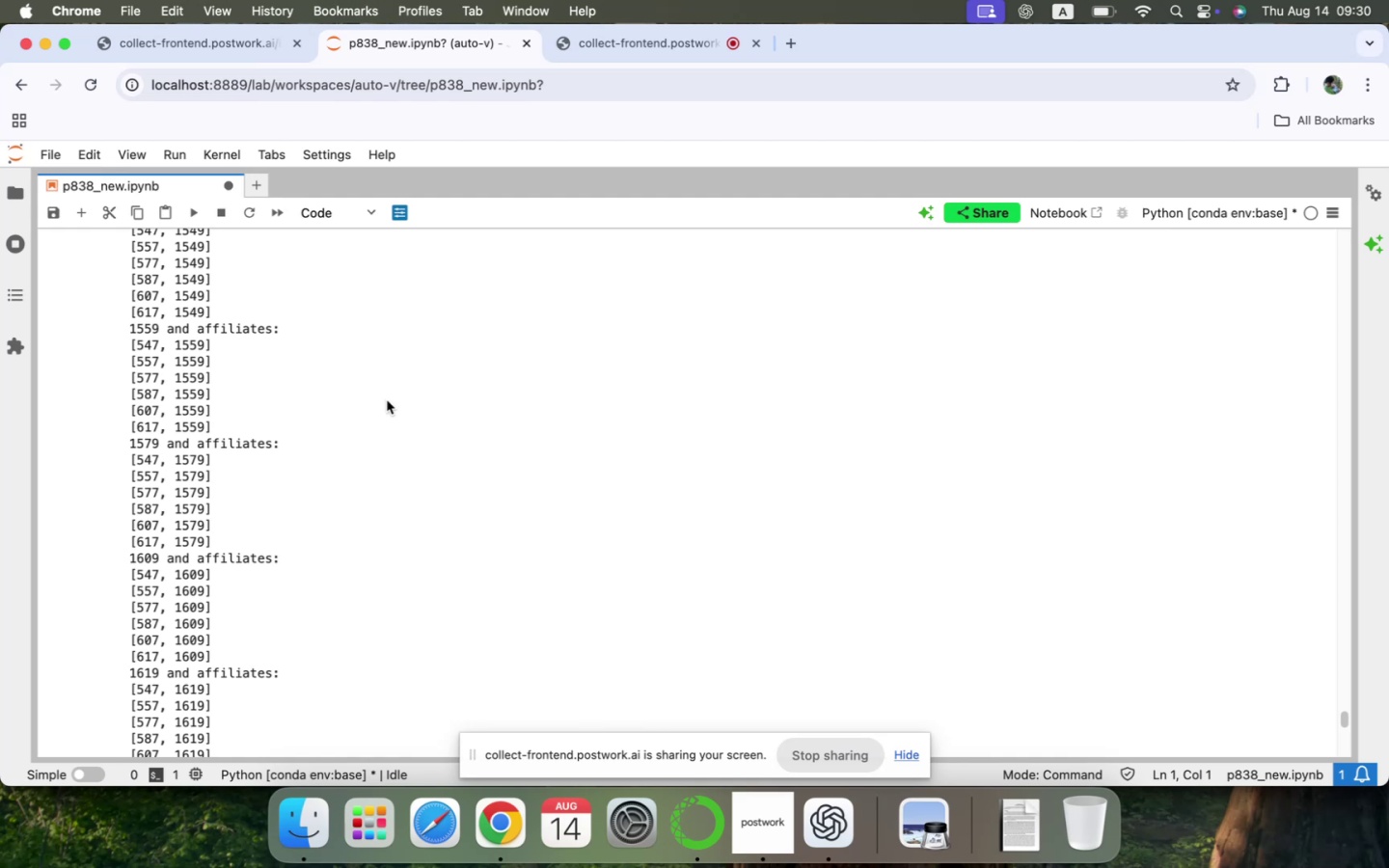 
wait(38.51)
 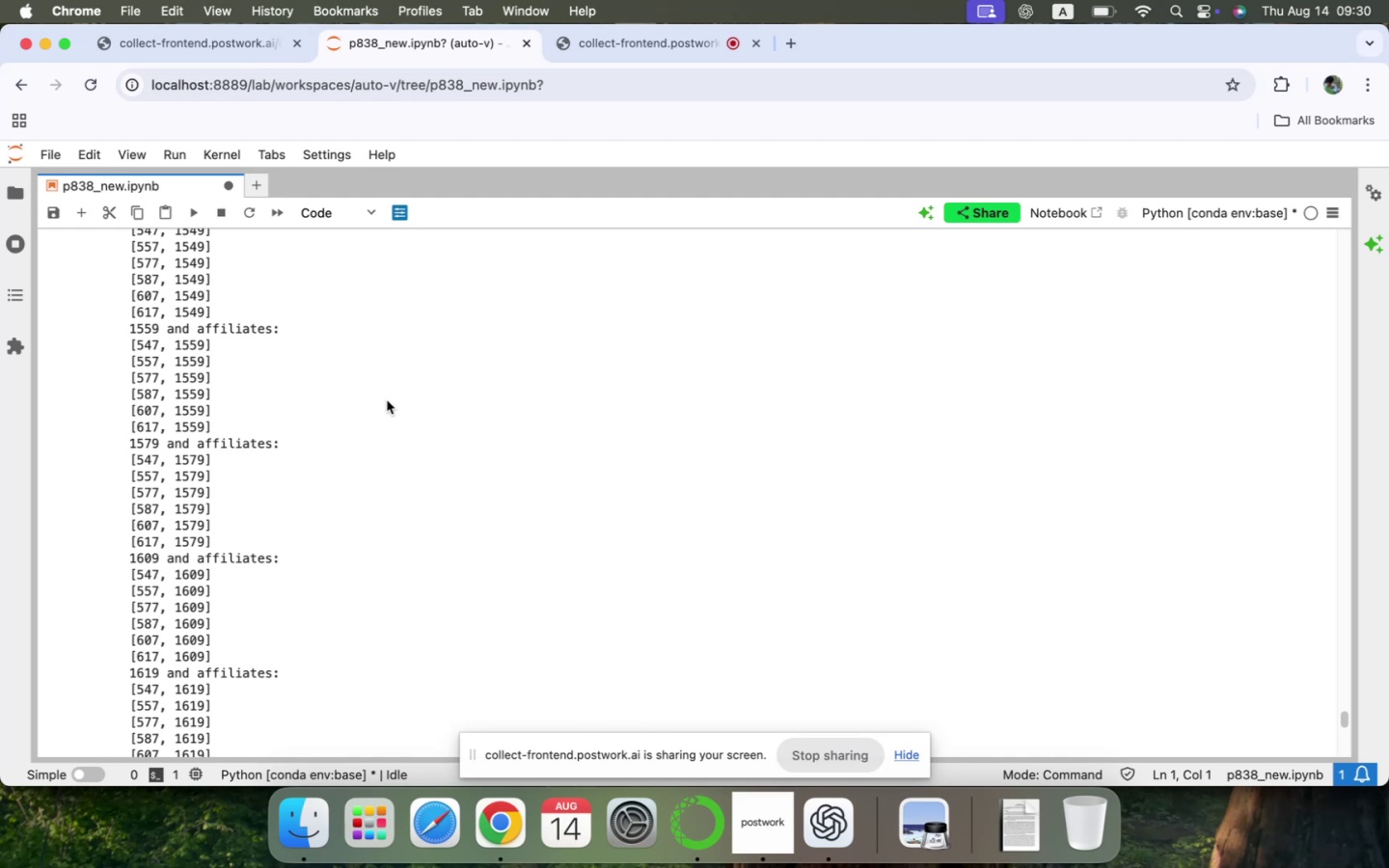 
scroll: coordinate [390, 389], scroll_direction: down, amount: 20.0
 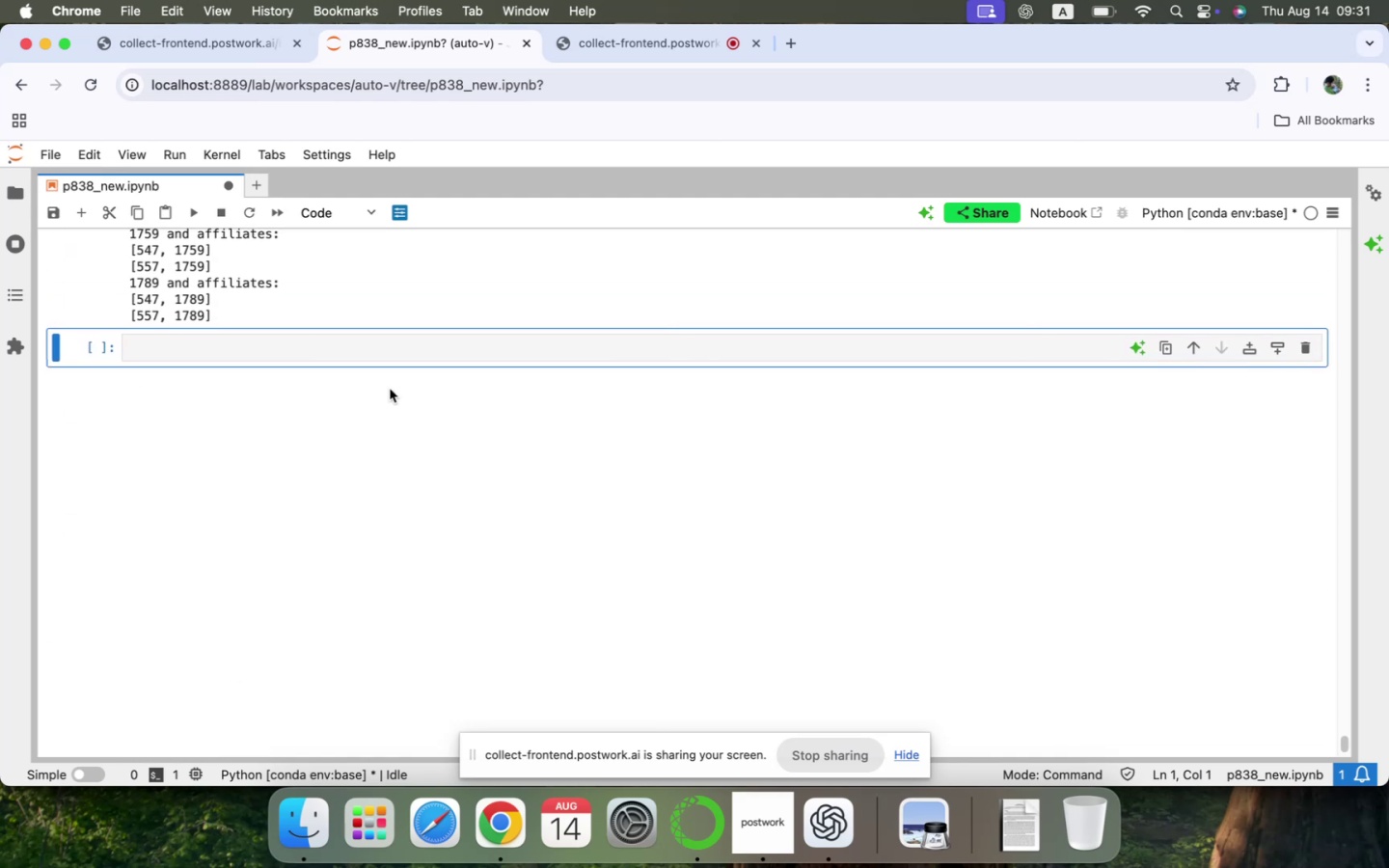 
scroll: coordinate [372, 448], scroll_direction: up, amount: 10.0
 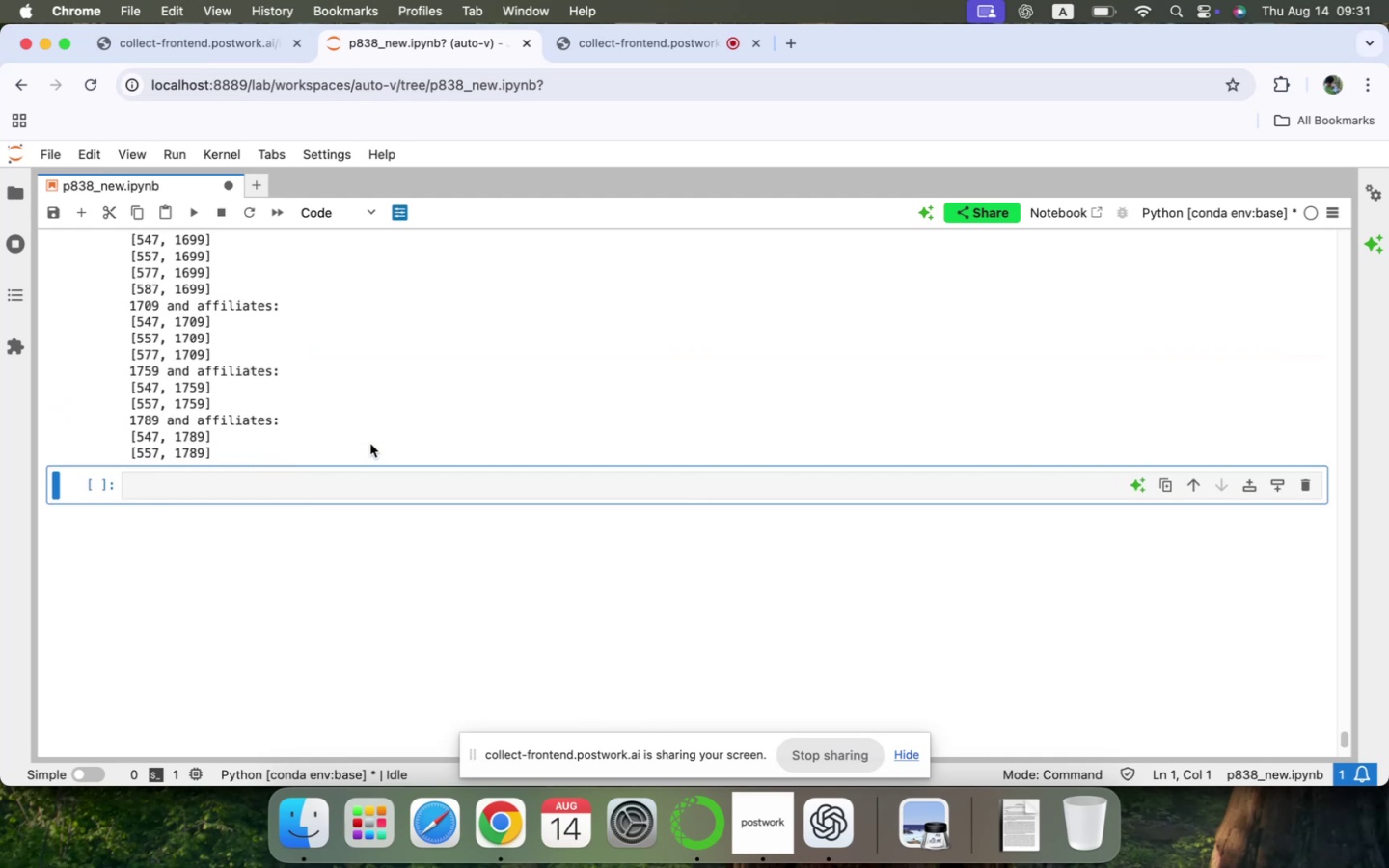 
wait(11.09)
 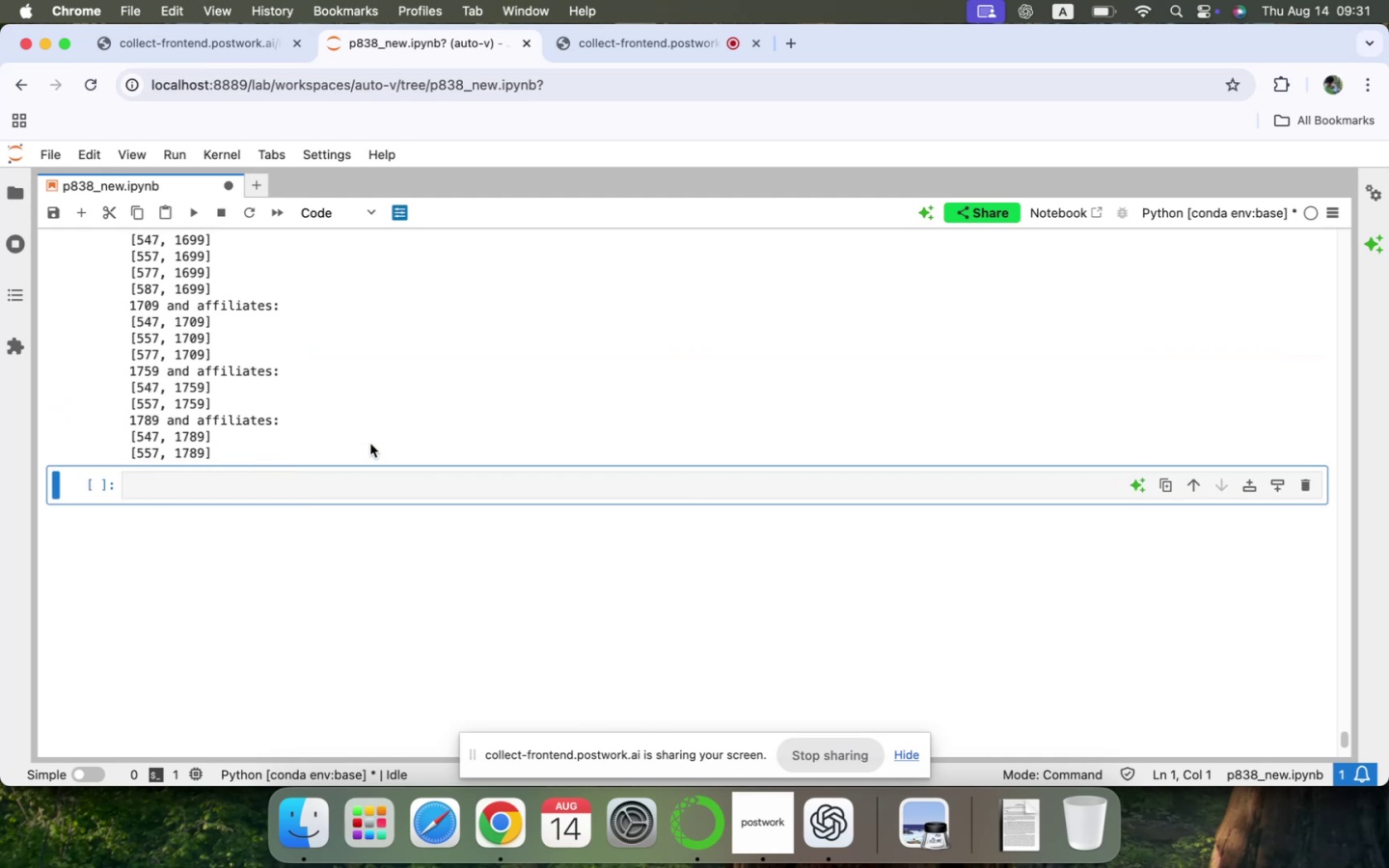 
scroll: coordinate [370, 444], scroll_direction: down, amount: 2.0
 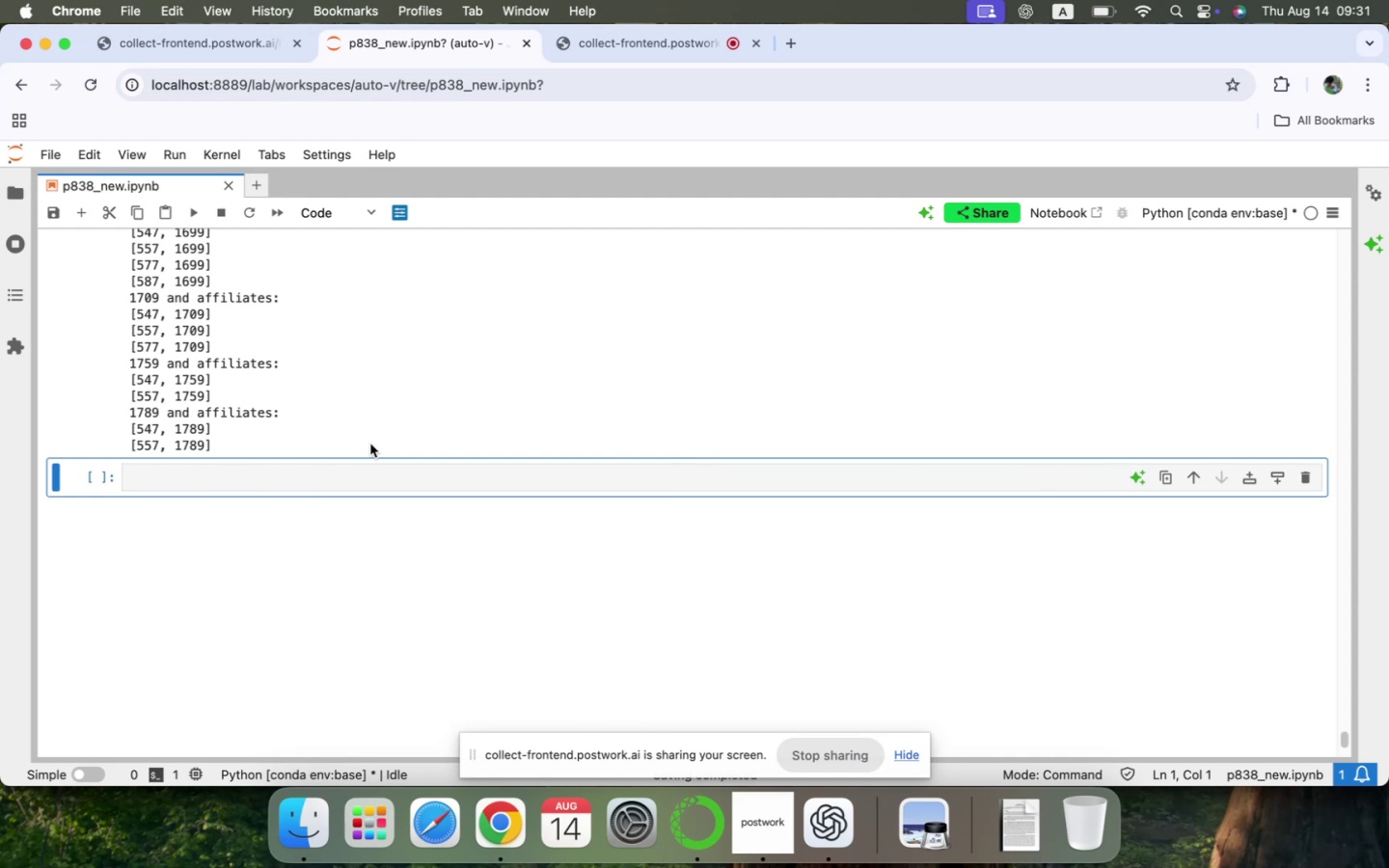 
wait(43.2)
 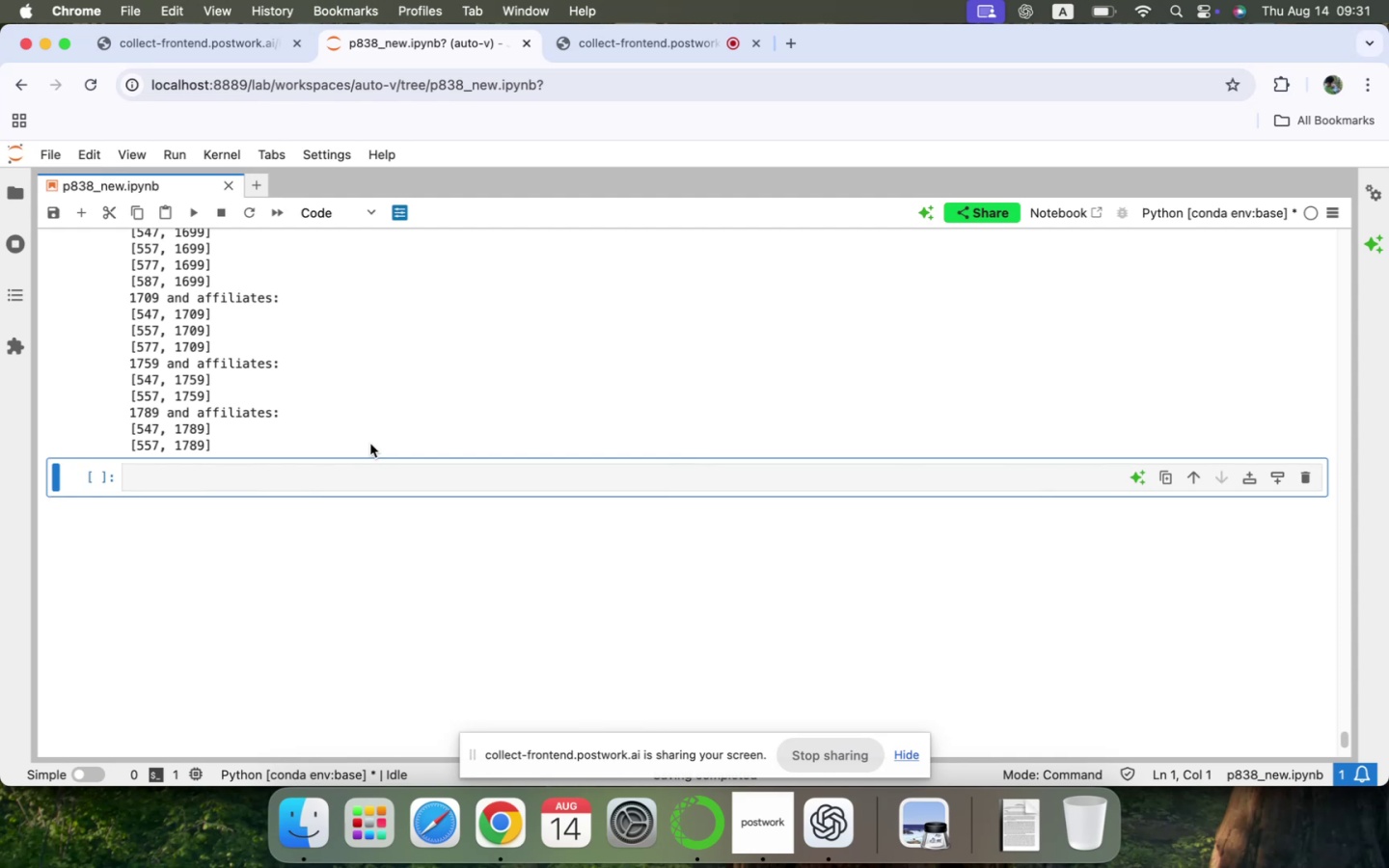 
scroll: coordinate [370, 444], scroll_direction: up, amount: 14.0
 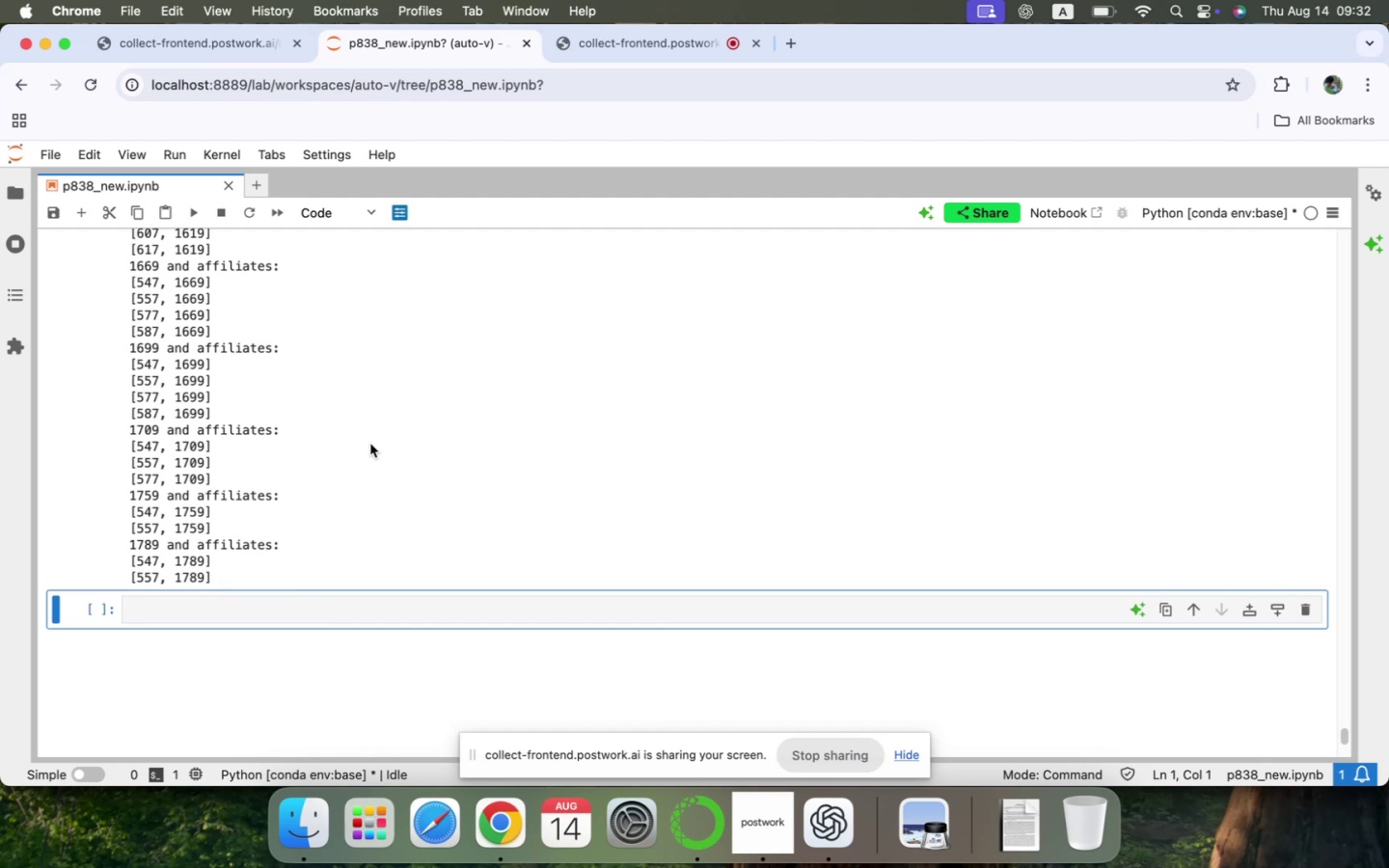 
wait(9.93)
 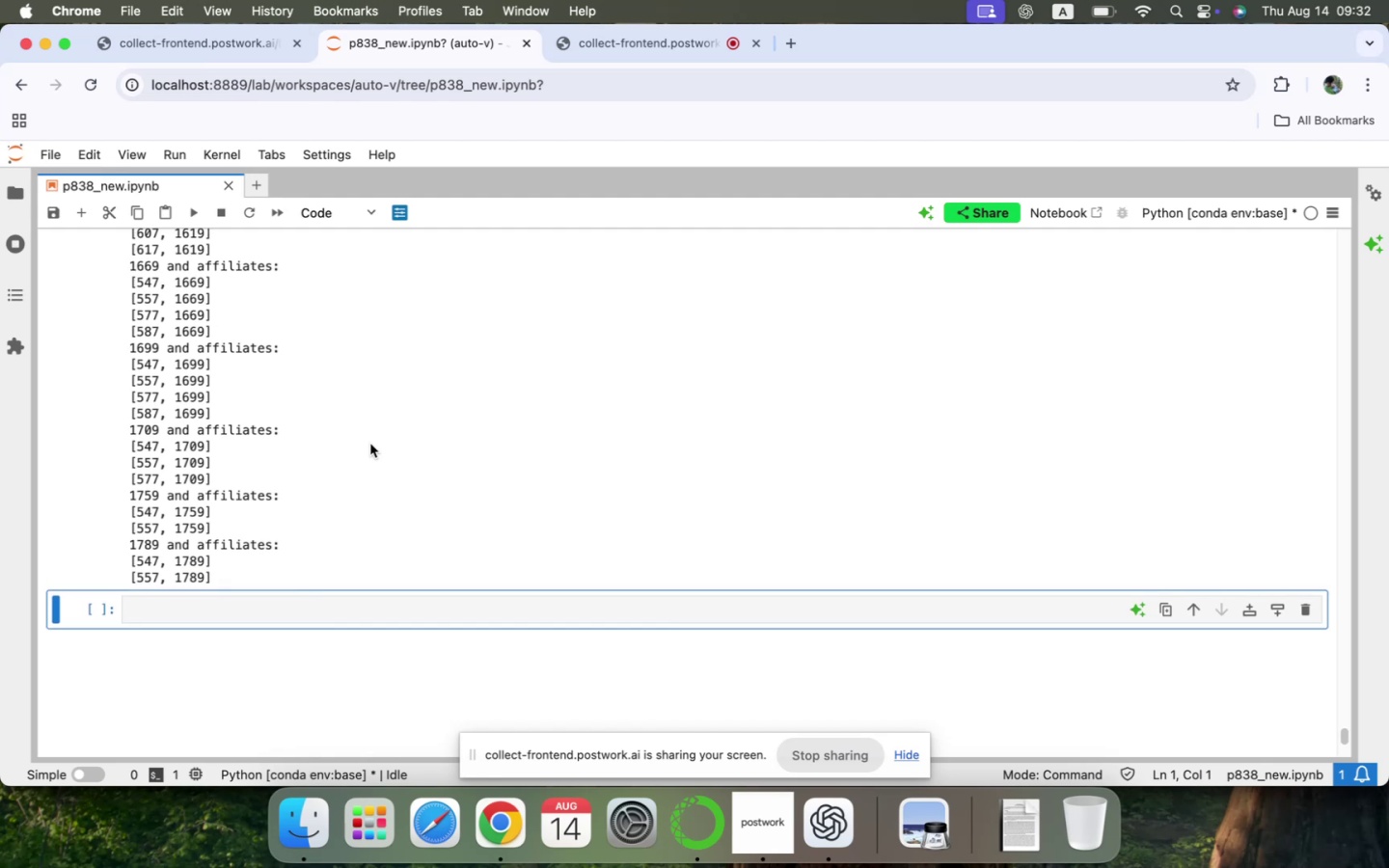 
scroll: coordinate [370, 444], scroll_direction: up, amount: 14.0
 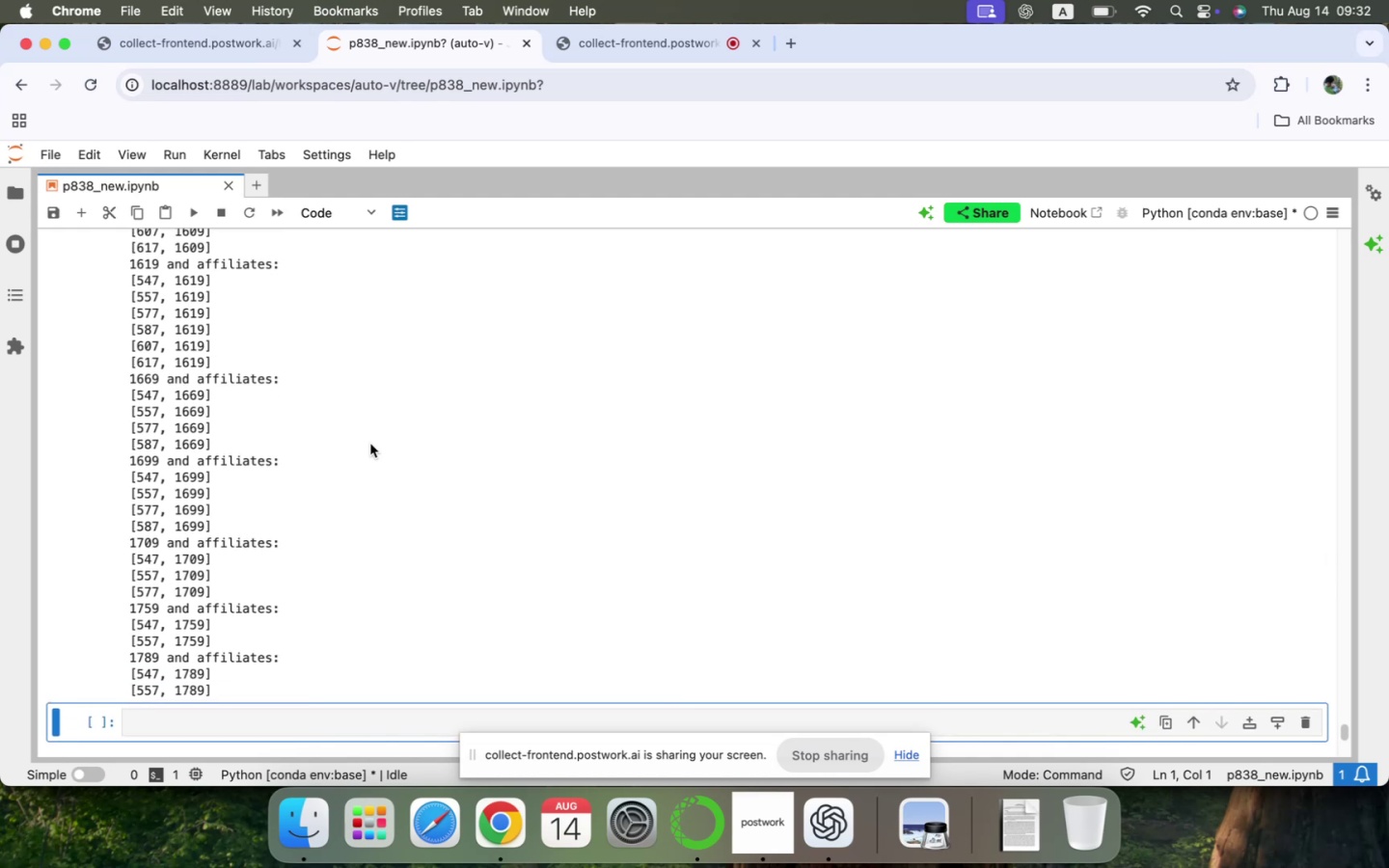 
wait(8.93)
 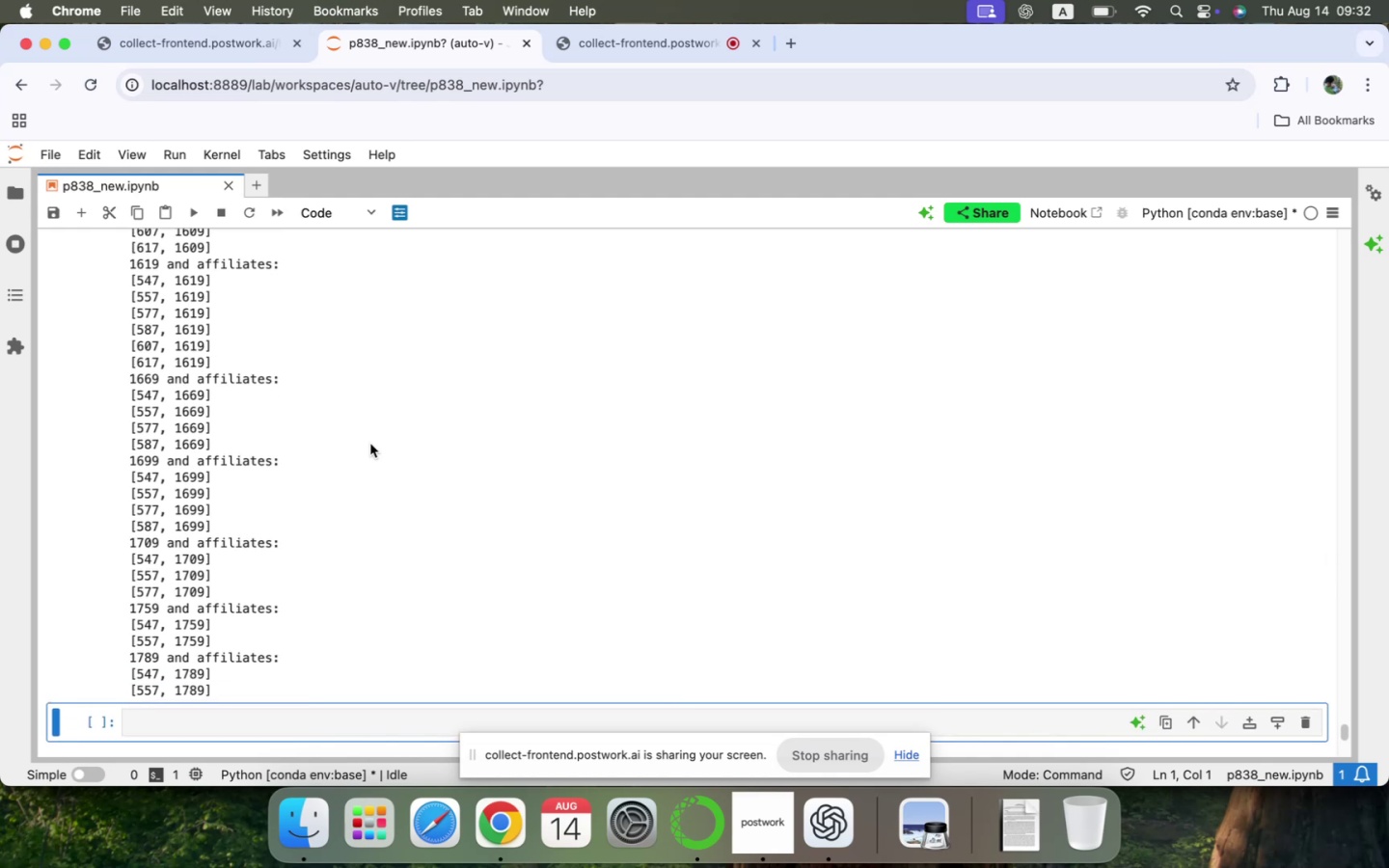 
scroll: coordinate [370, 444], scroll_direction: up, amount: 22.0
 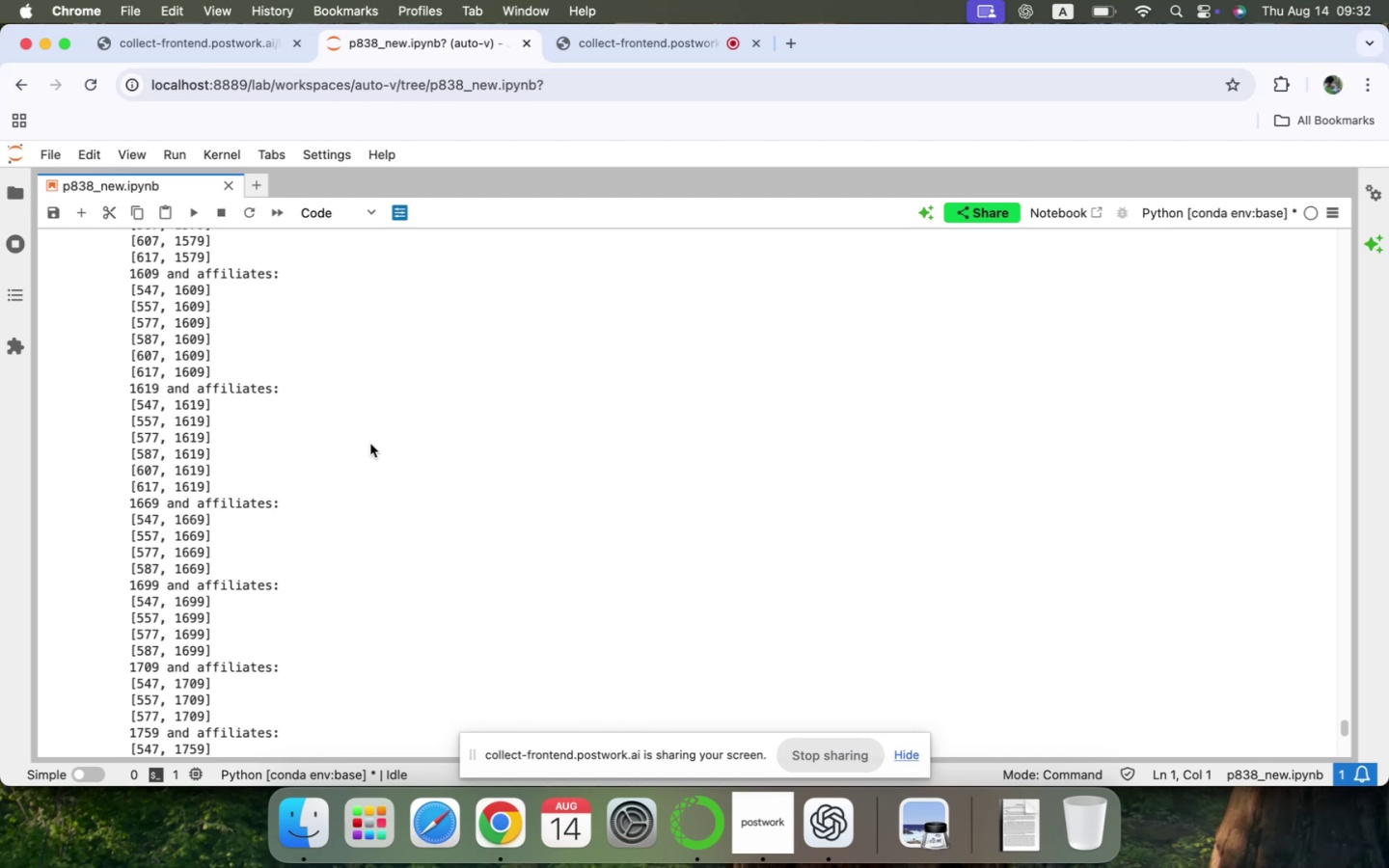 
wait(34.78)
 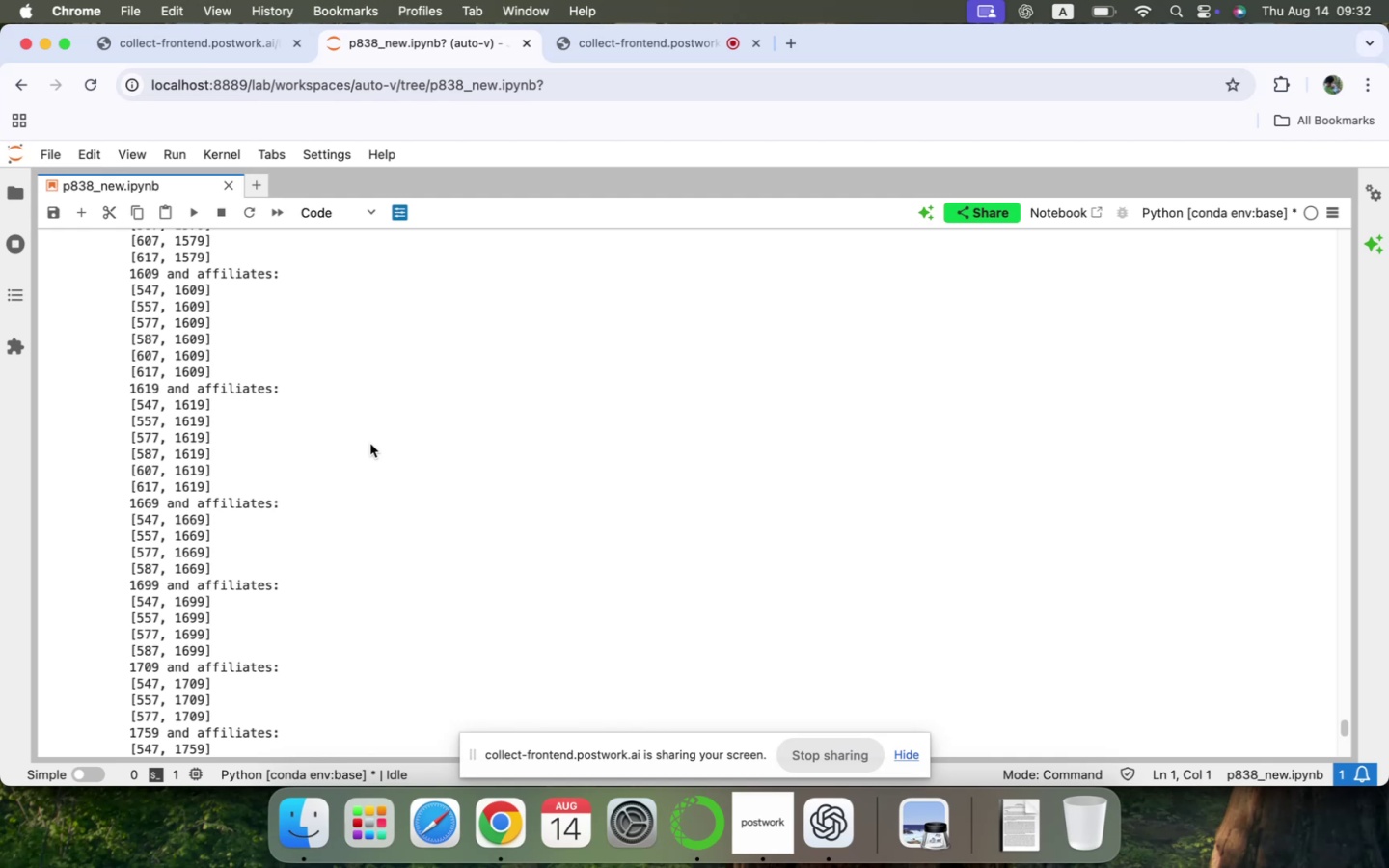 
scroll: coordinate [370, 444], scroll_direction: down, amount: 50.0
 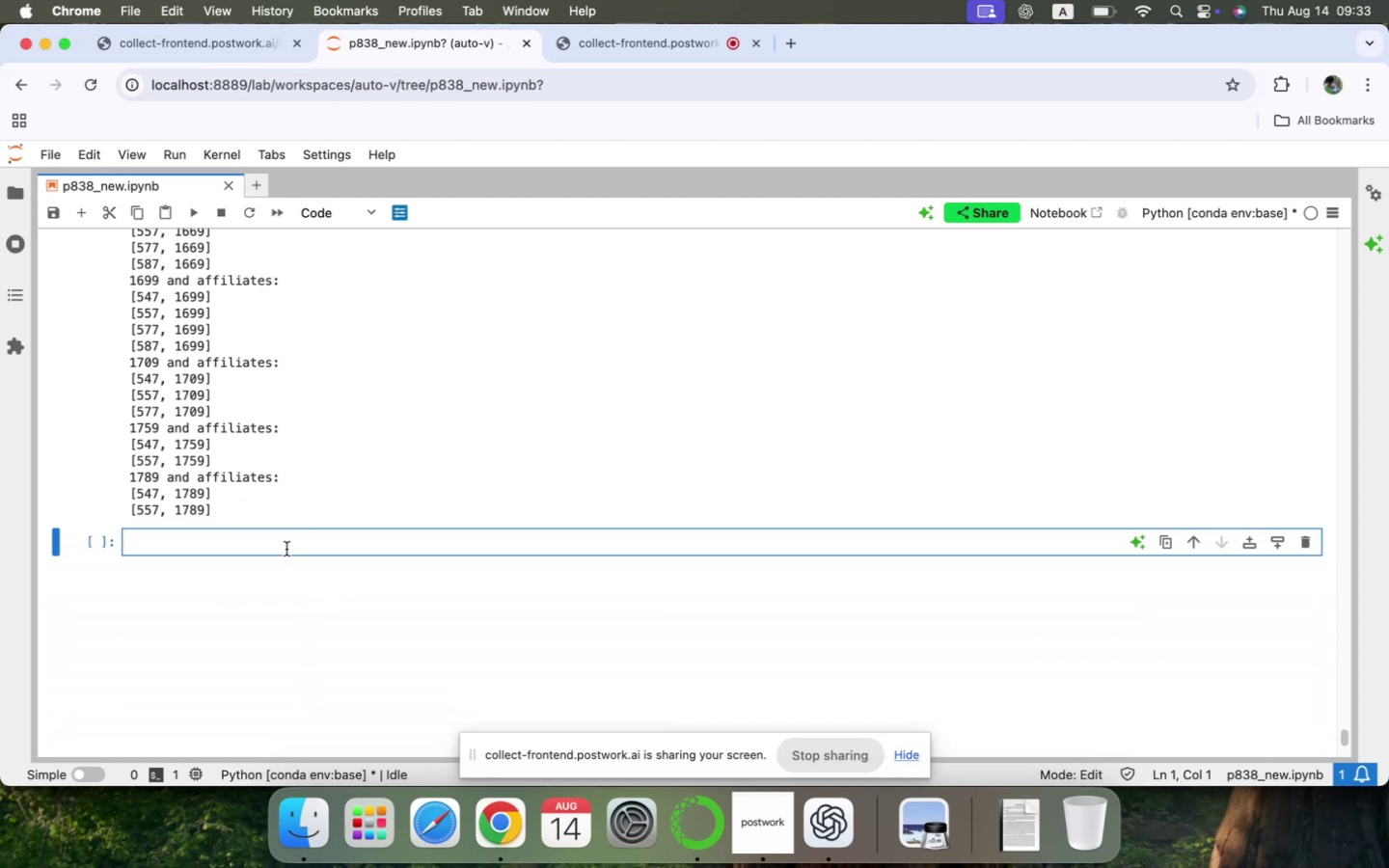 
type(# Lets generate a fun)
key(Backspace)
key(Backspace)
key(Backspace)
key(Backspace)
key(Backspace)
key(Backspace)
key(Backspace)
key(Backspace)
key(Backspace)
key(Backspace)
key(Backspace)
key(Backspace)
key(Backspace)
key(Backspace)
type(find a function, that reduces sss, unti)
key(Backspace)
key(Backspace)
key(Backspace)
key(Backspace)
type(whenever the largest )
 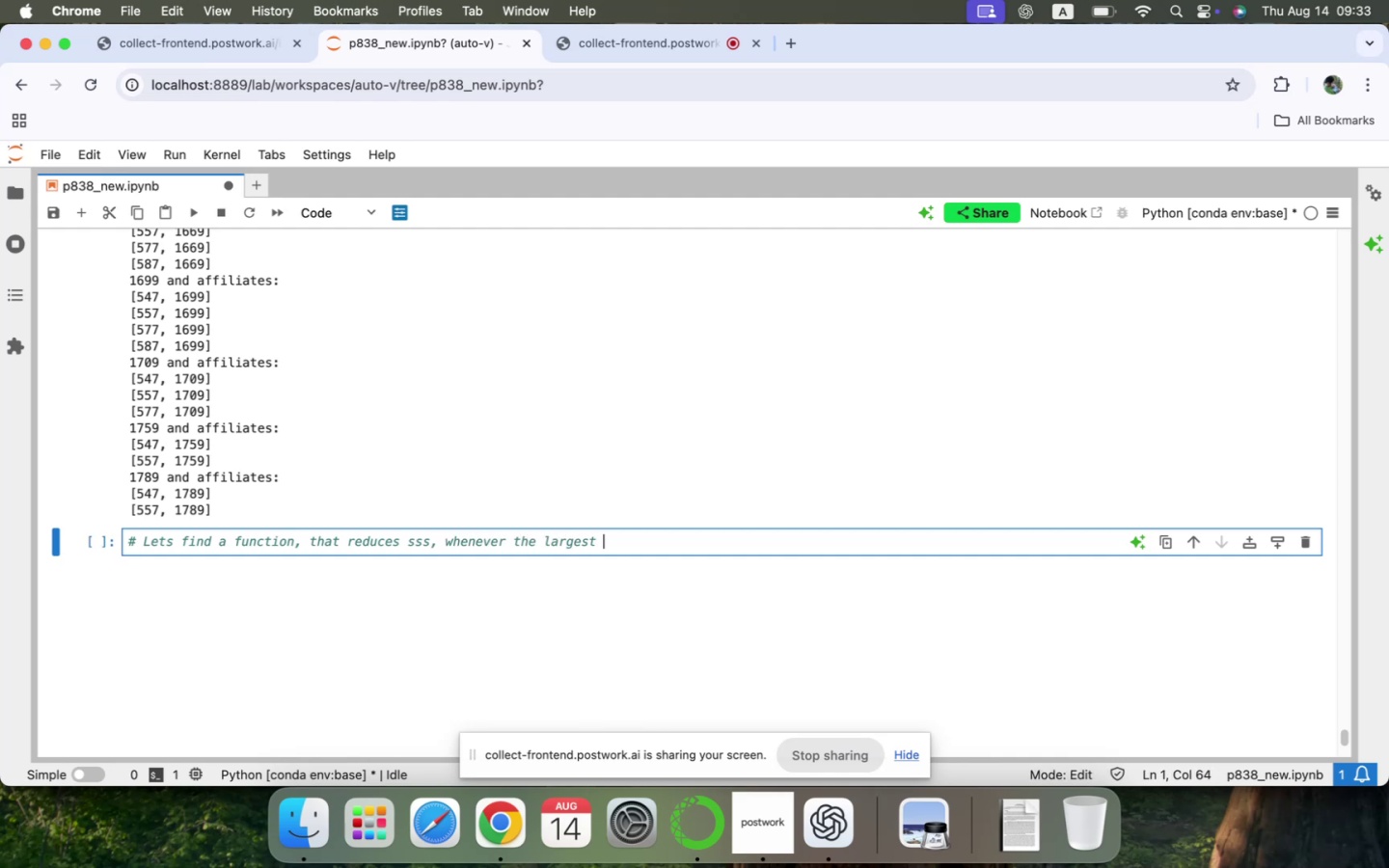 
wait(12.54)
 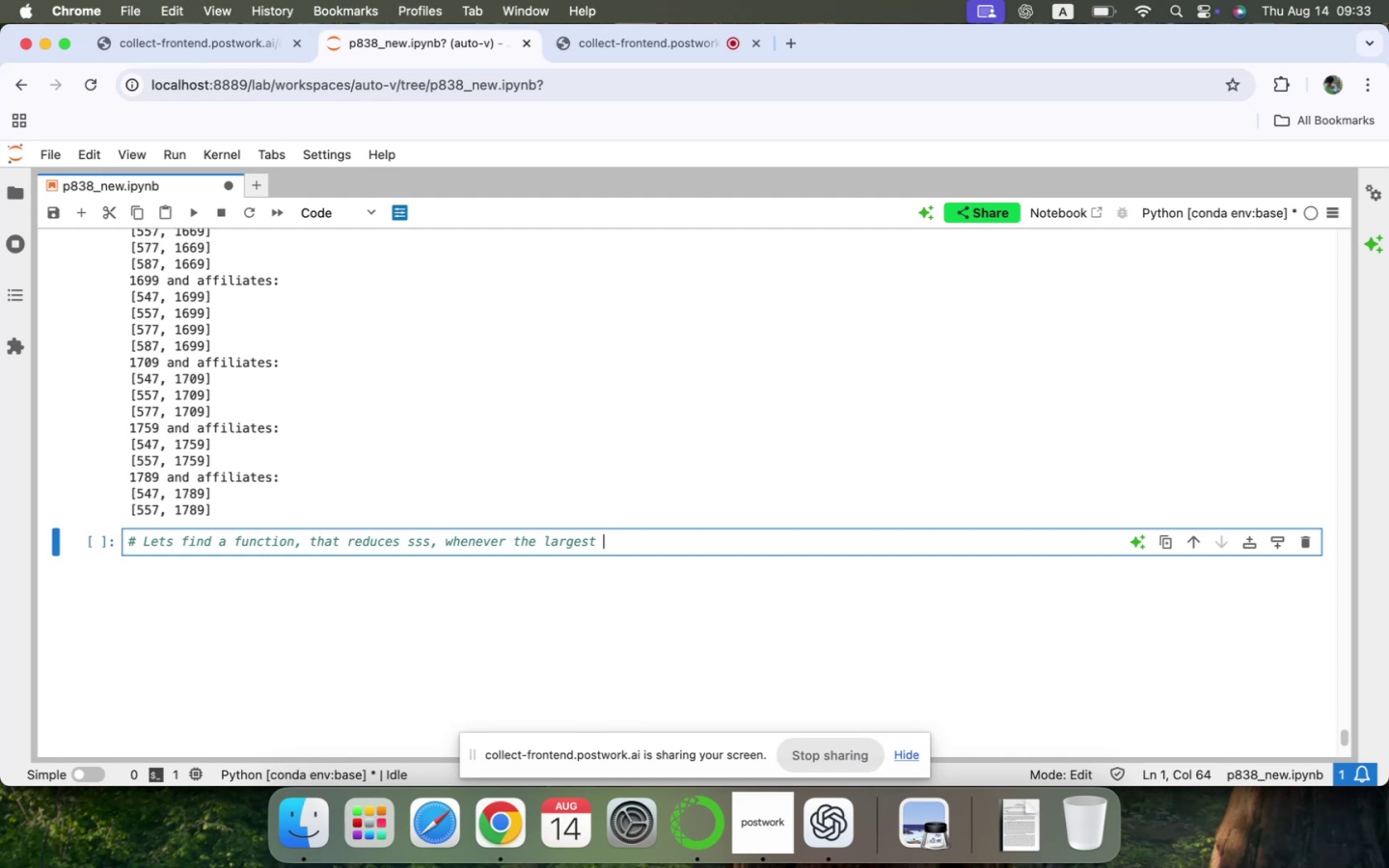 
key(ArrowUp)
 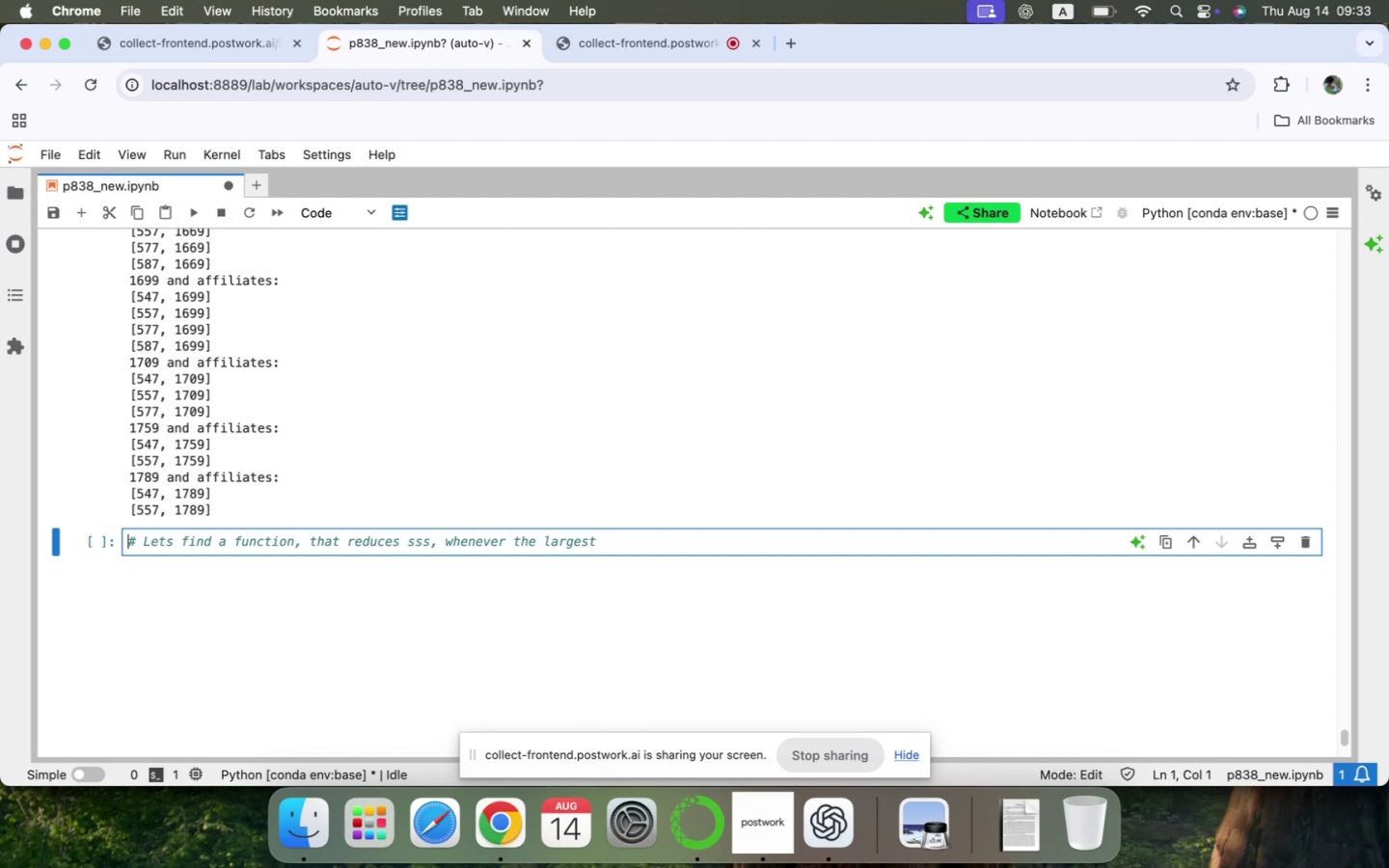 
hold_key(key=ArrowRight, duration=1.24)
 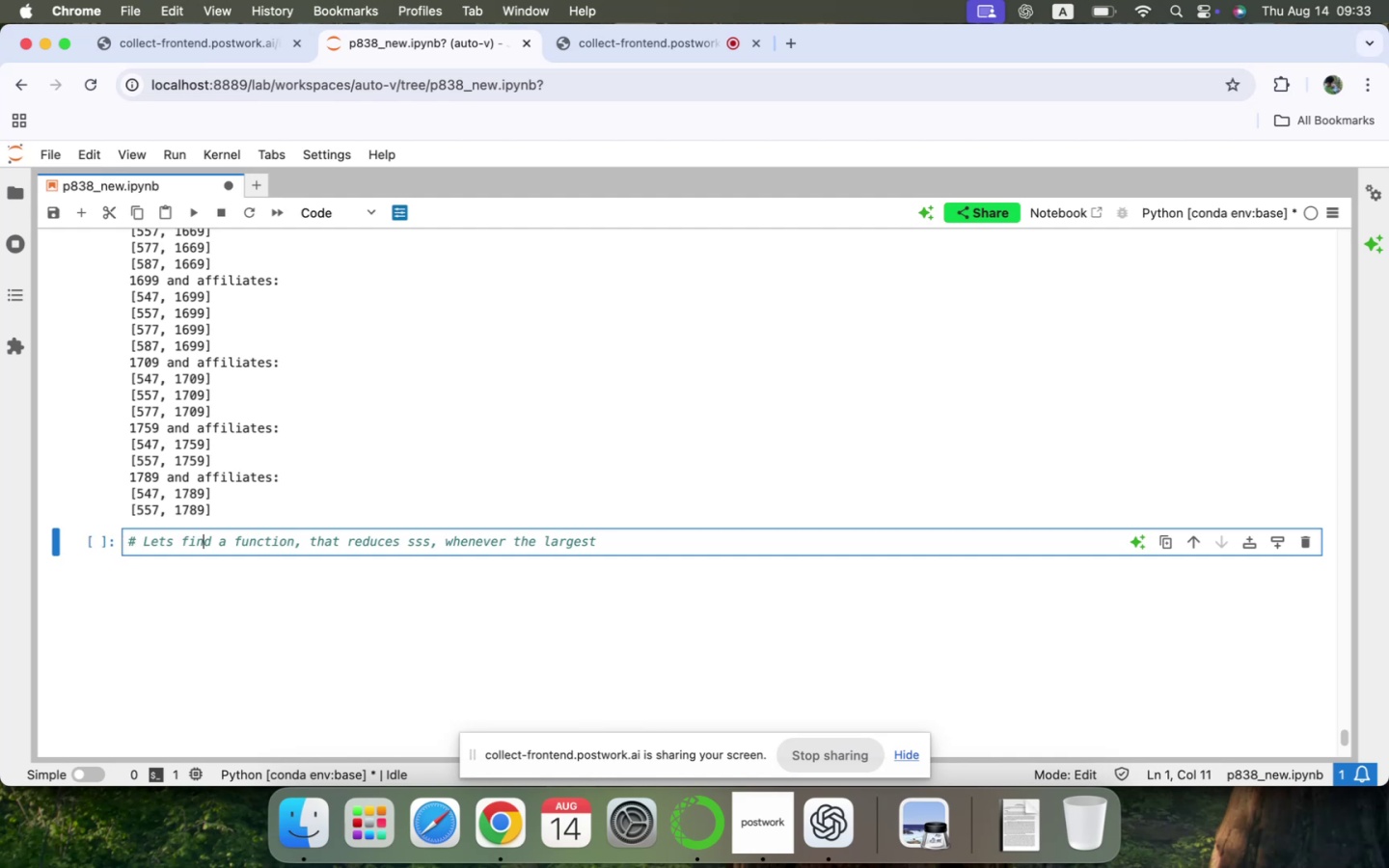 
key(ArrowRight)
 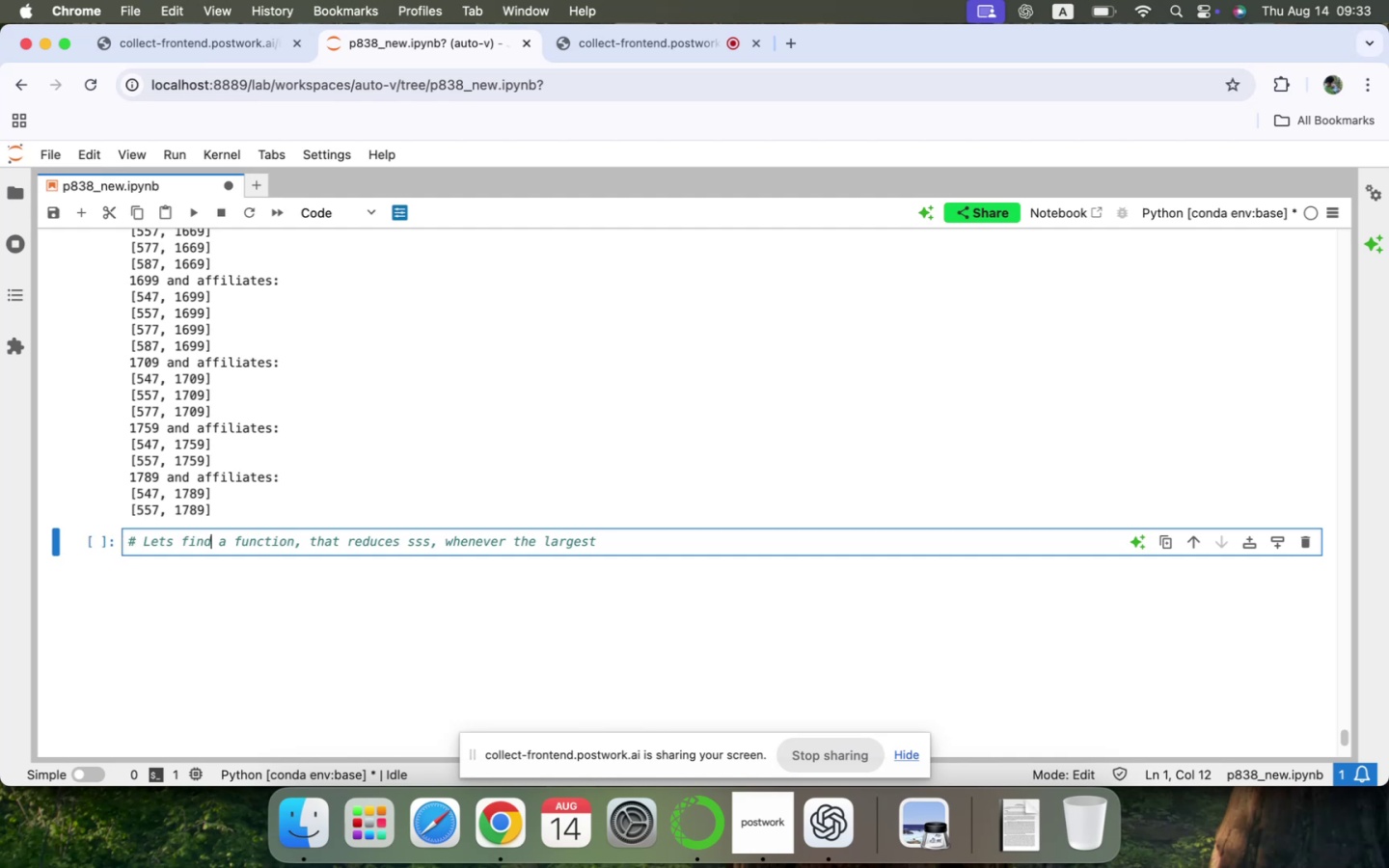 
key(Backspace)
key(Backspace)
key(Backspace)
key(Backspace)
type(write)
 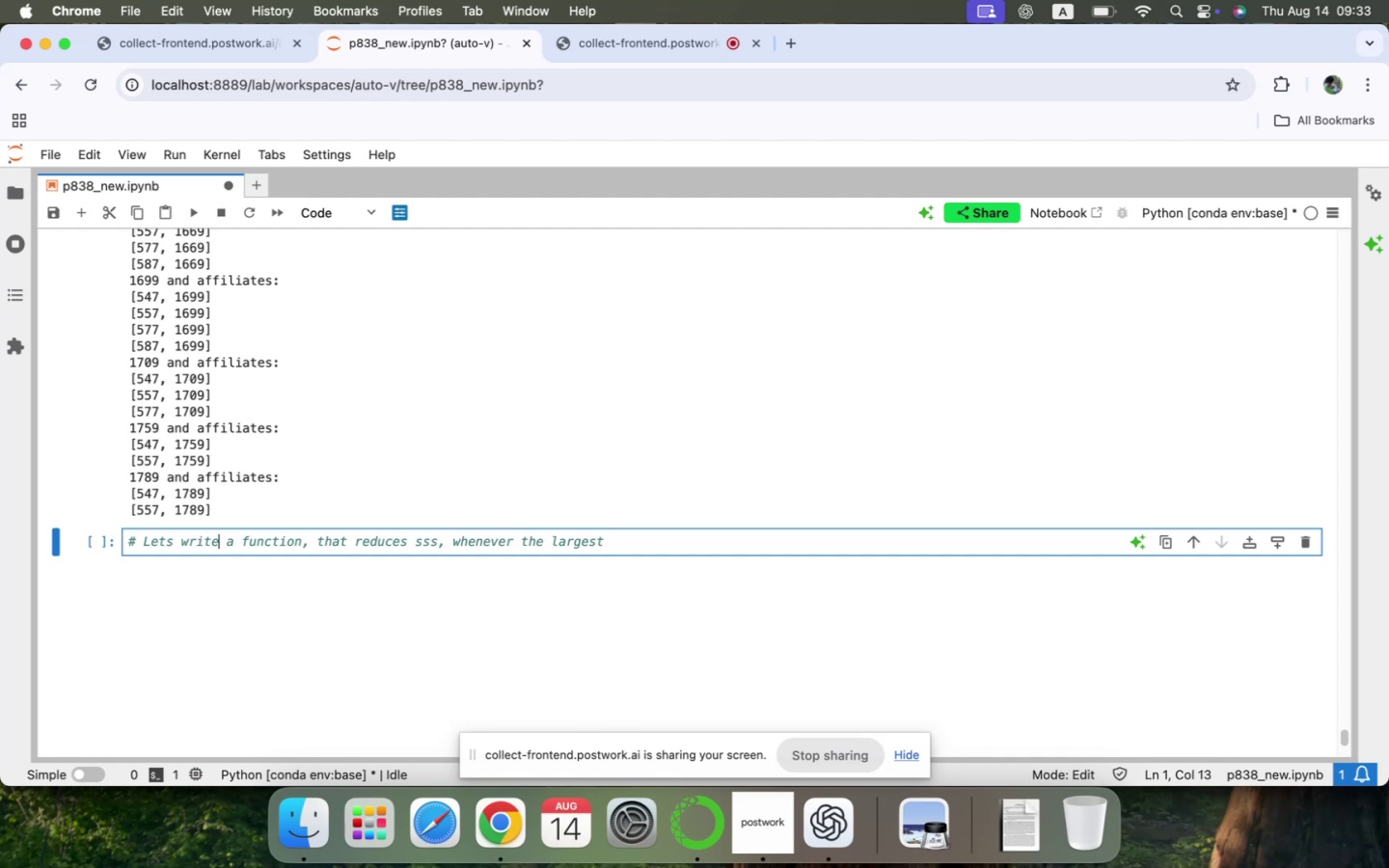 
key(ArrowDown)
 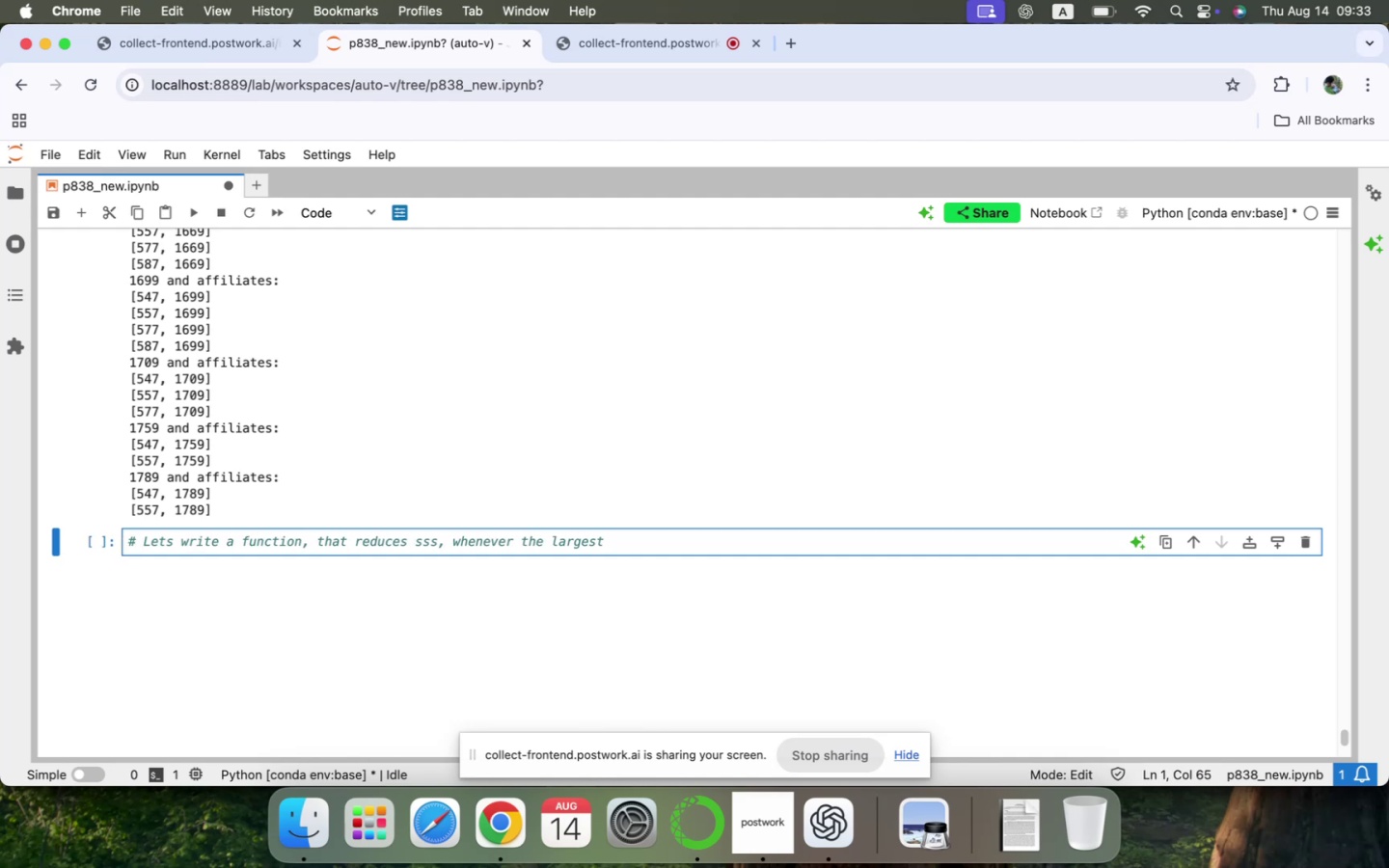 
key(Backspace)
key(Backspace)
type(by reducing the tail: if there are 2 ma)
key(Backspace)
key(Backspace)
key(Backspace)
key(Backspace)
key(Backspace)
key(Backspace)
key(Backspace)
key(Backspace)
key(Backspace)
key(Backspace)
key(Backspace)
type( largest 2 has 2 smaller companies, eliminate them e)
key(Backspace)
type(and so on...)
 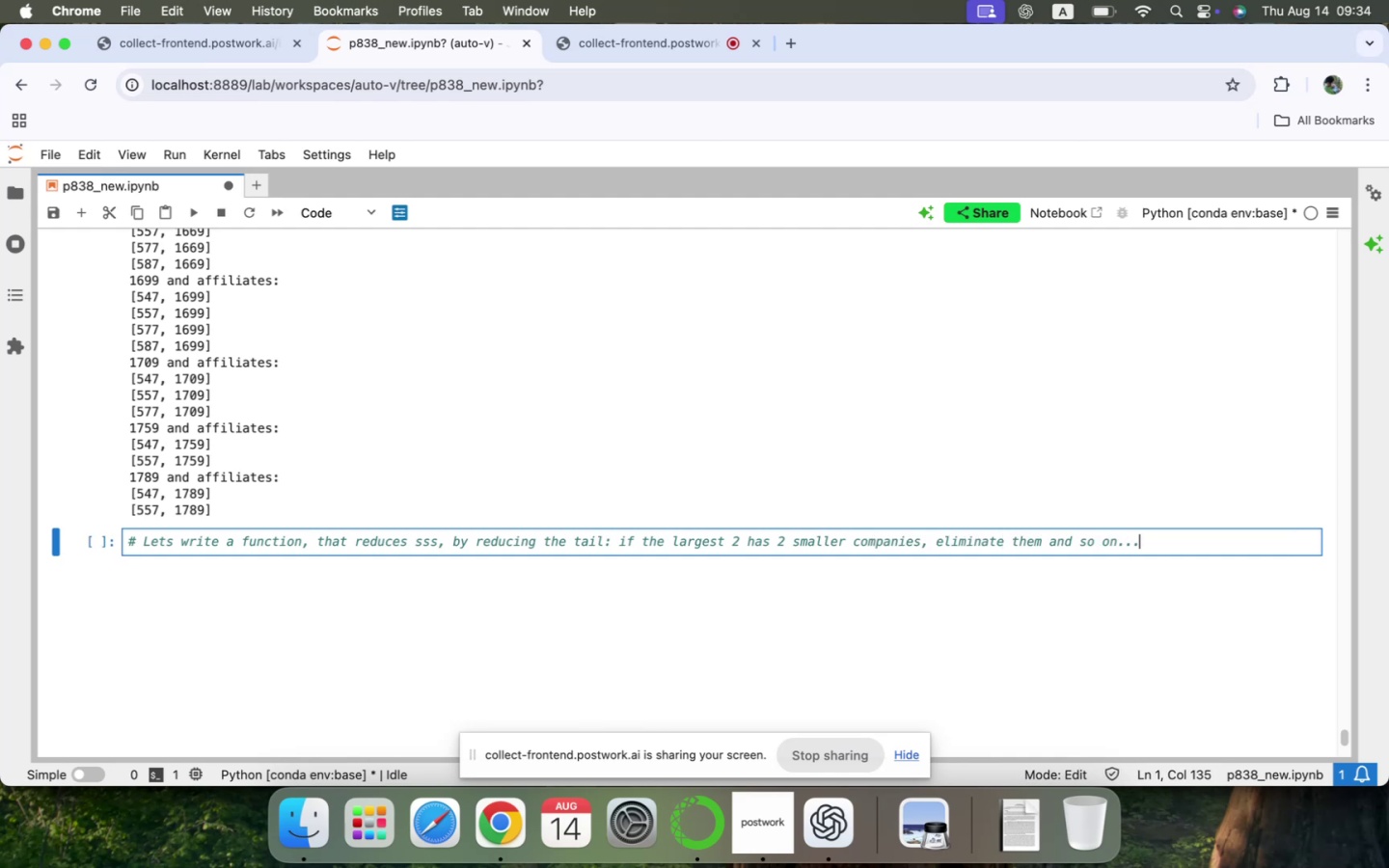 
left_click([854, 543])
 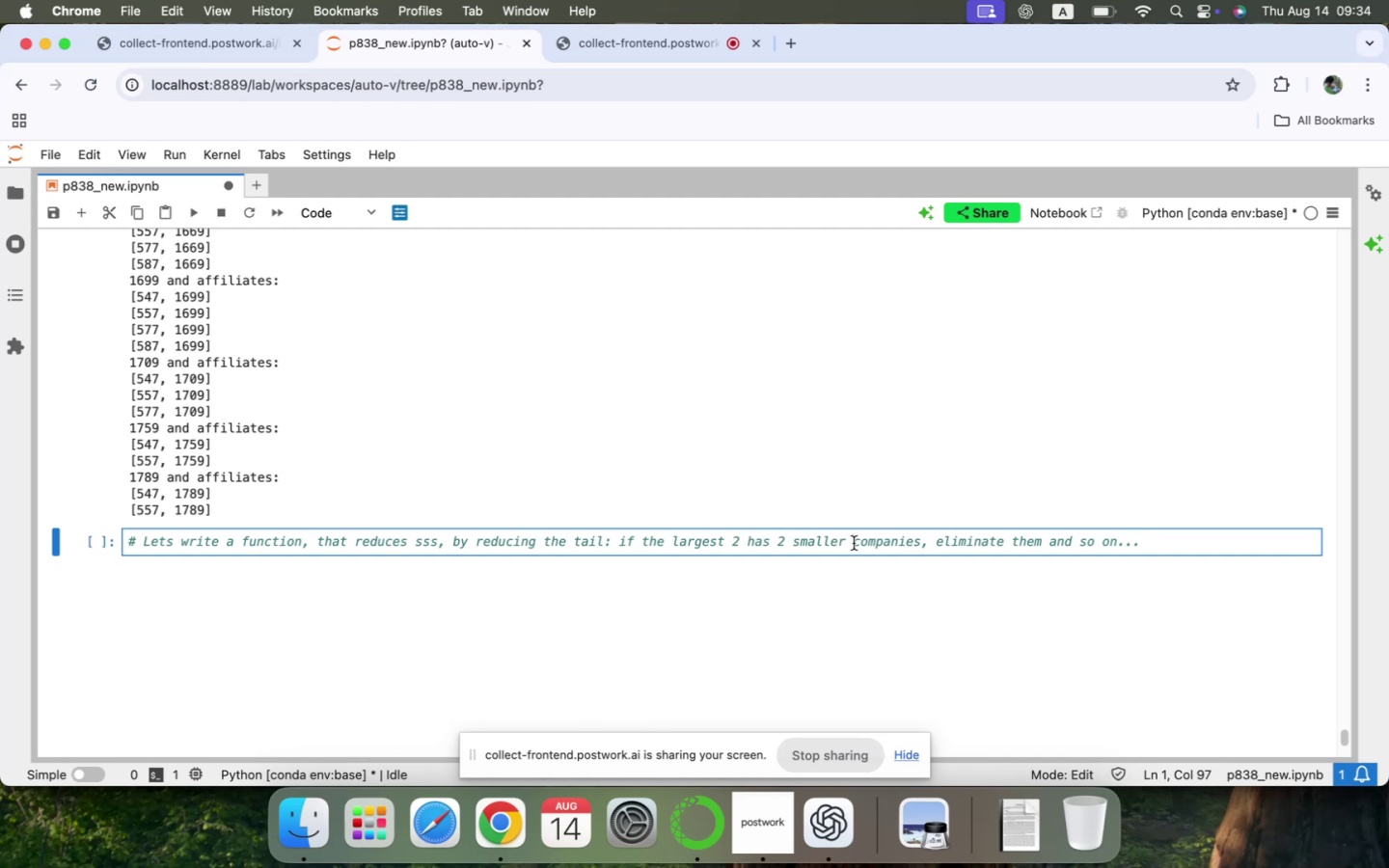 
key(Enter)
 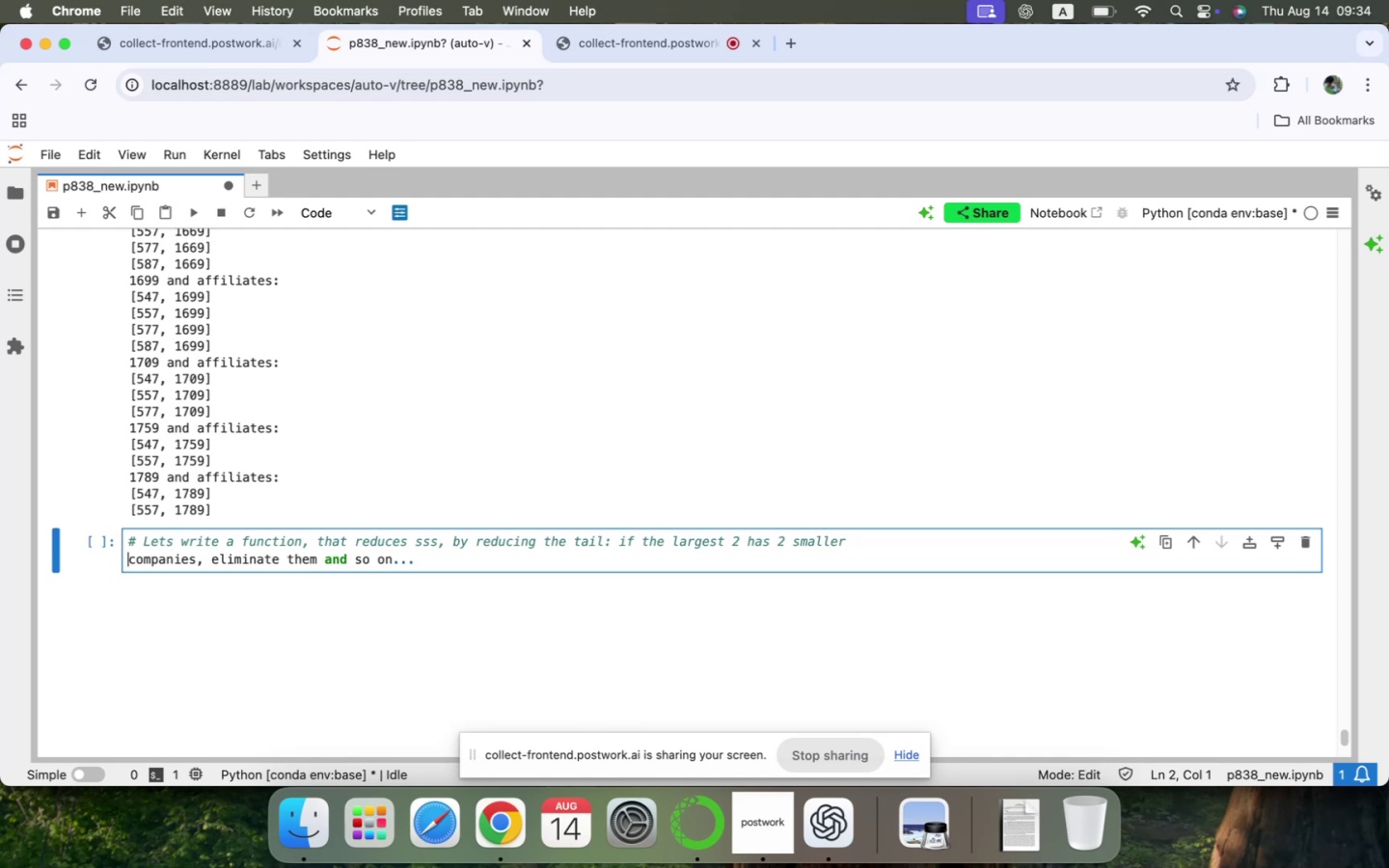 
key(Shift+ShiftRight)
 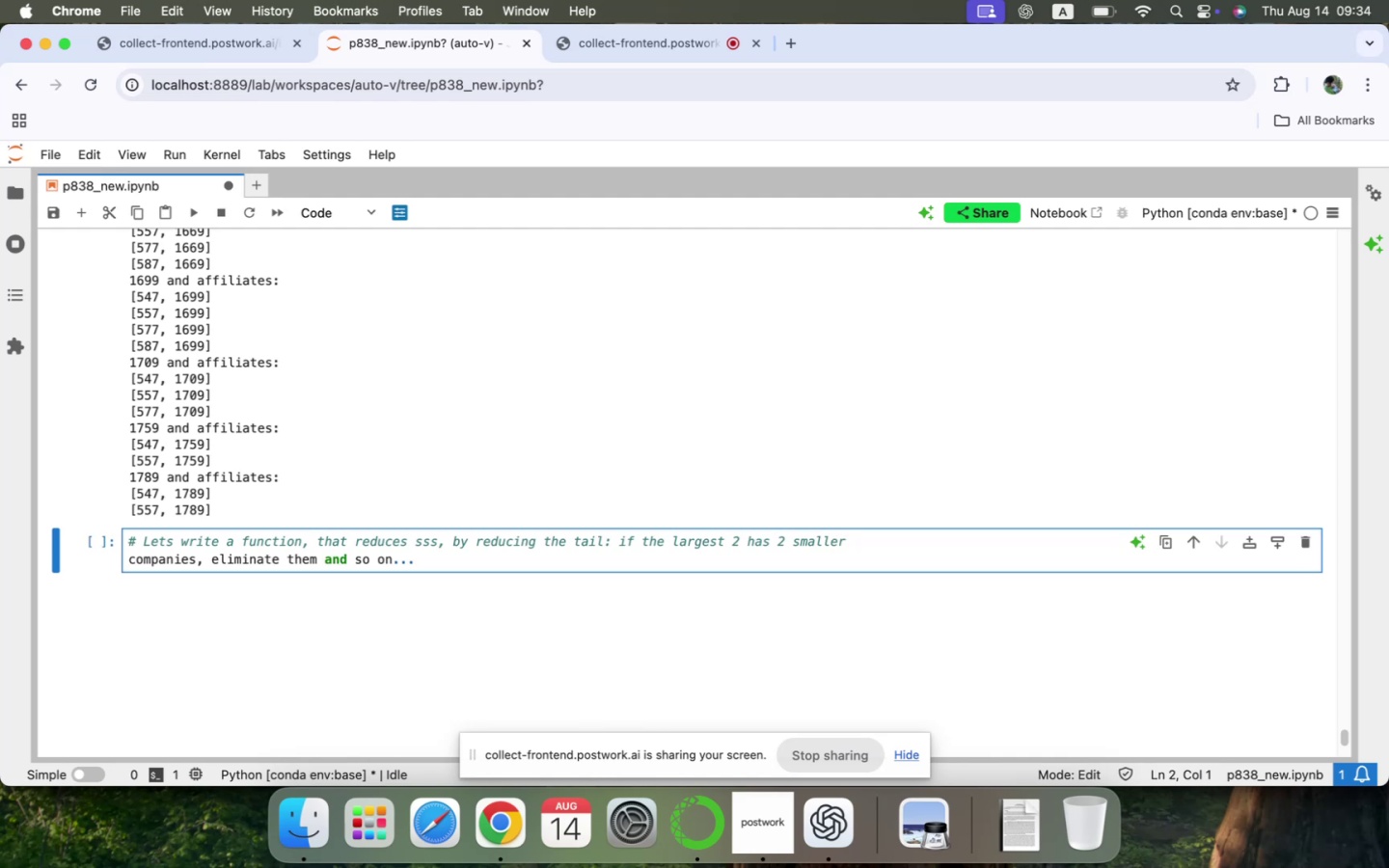 
key(Shift+3)
 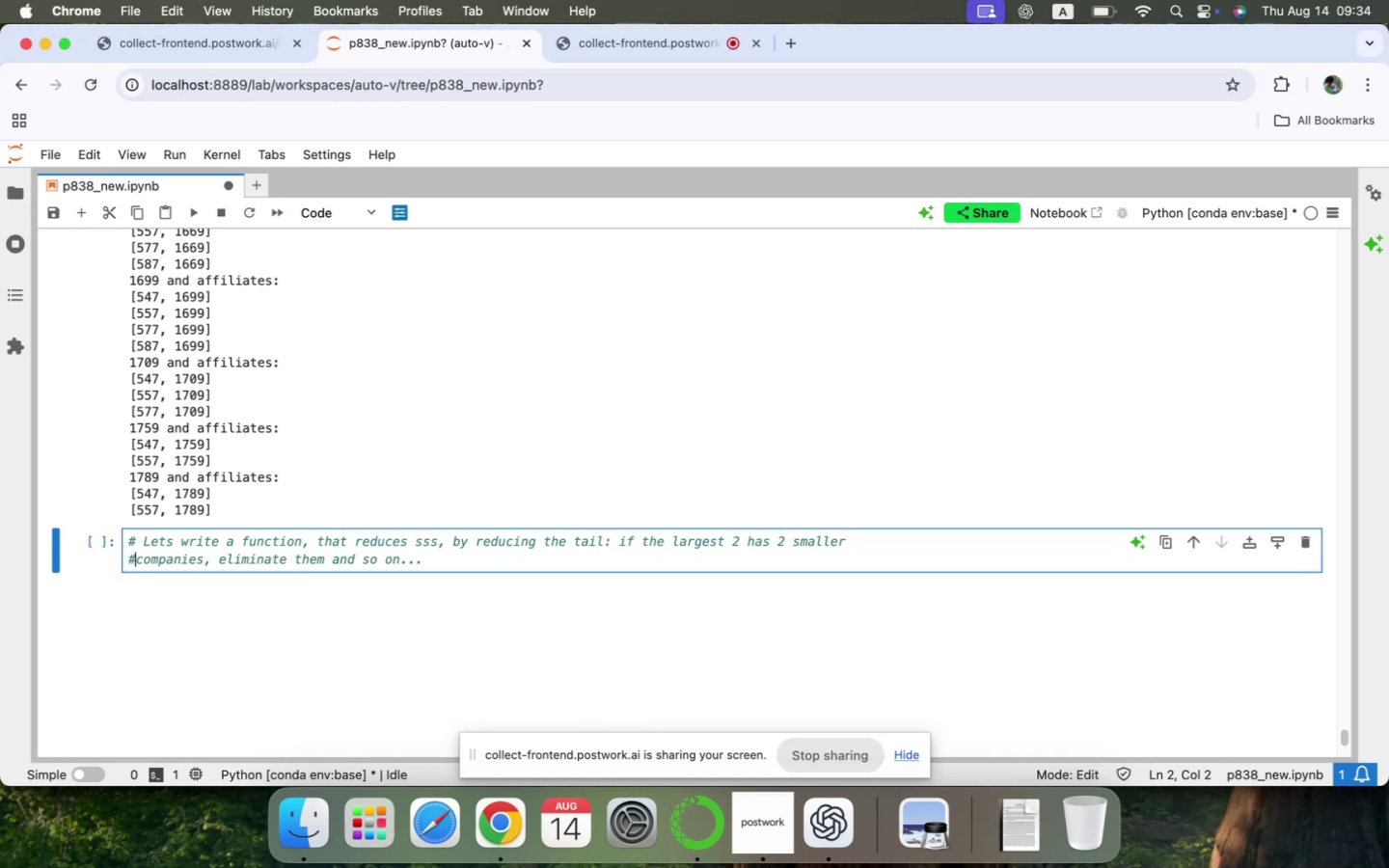 
key(Space)
 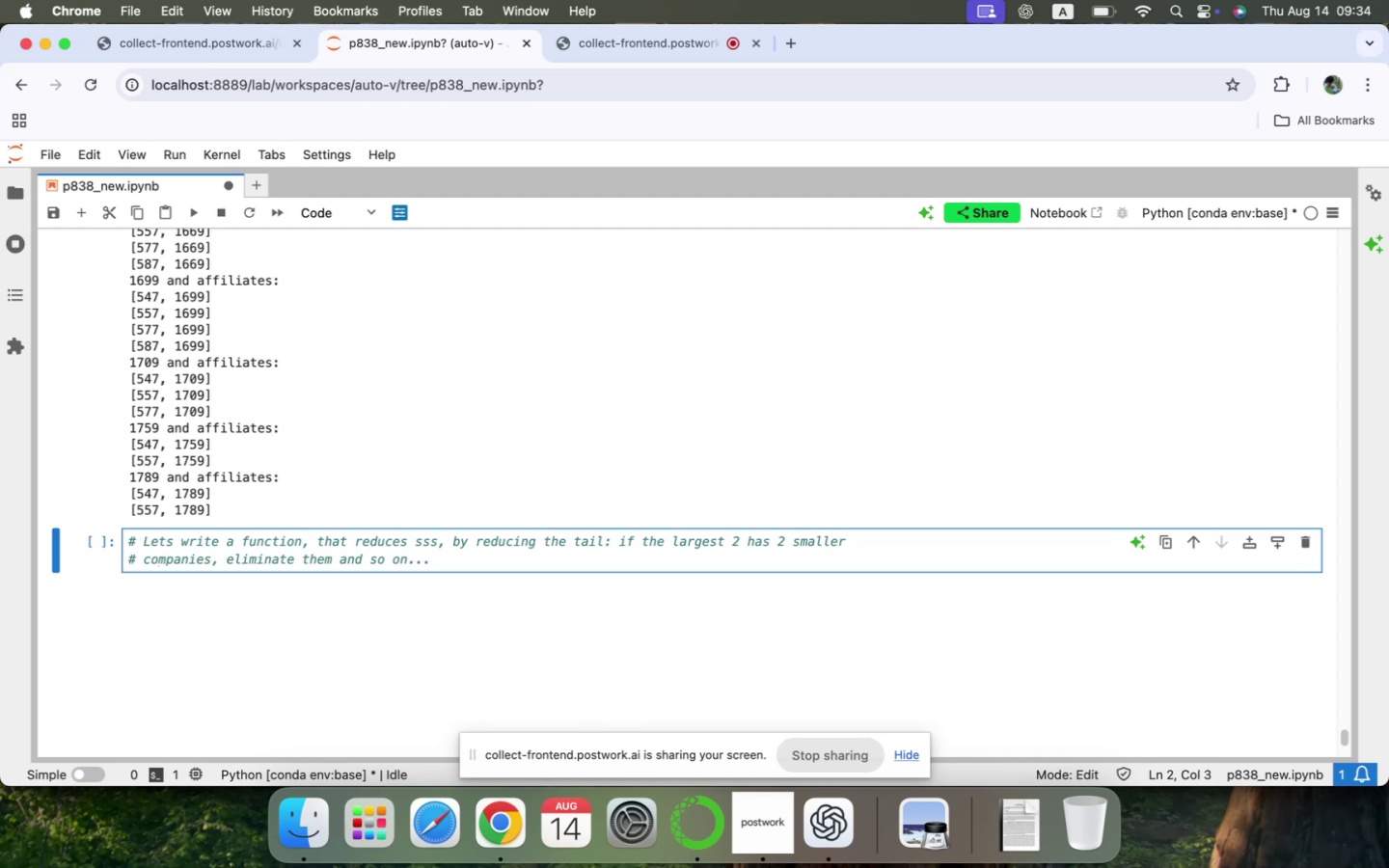 
key(ArrowDown)
 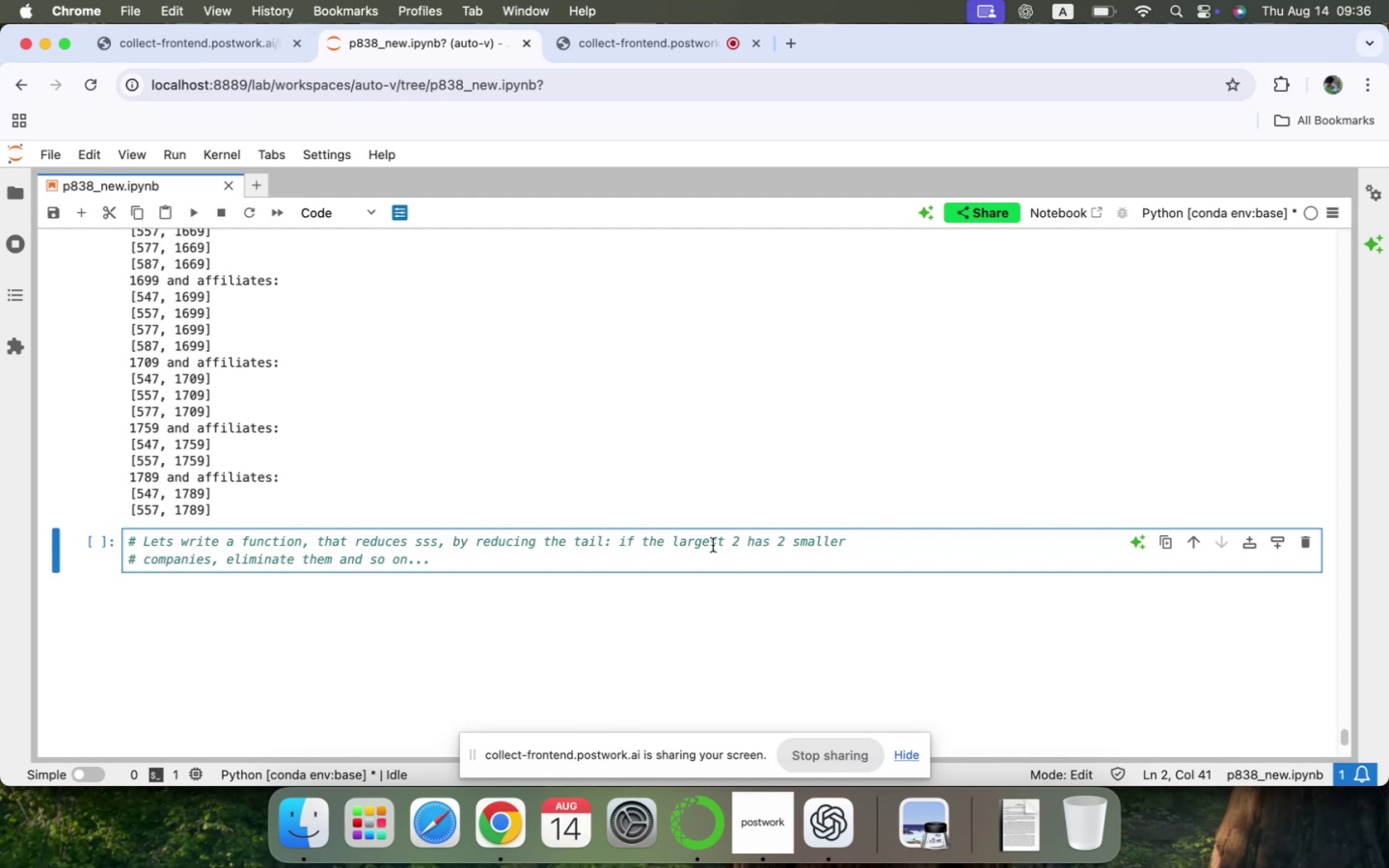 
wait(134.55)
 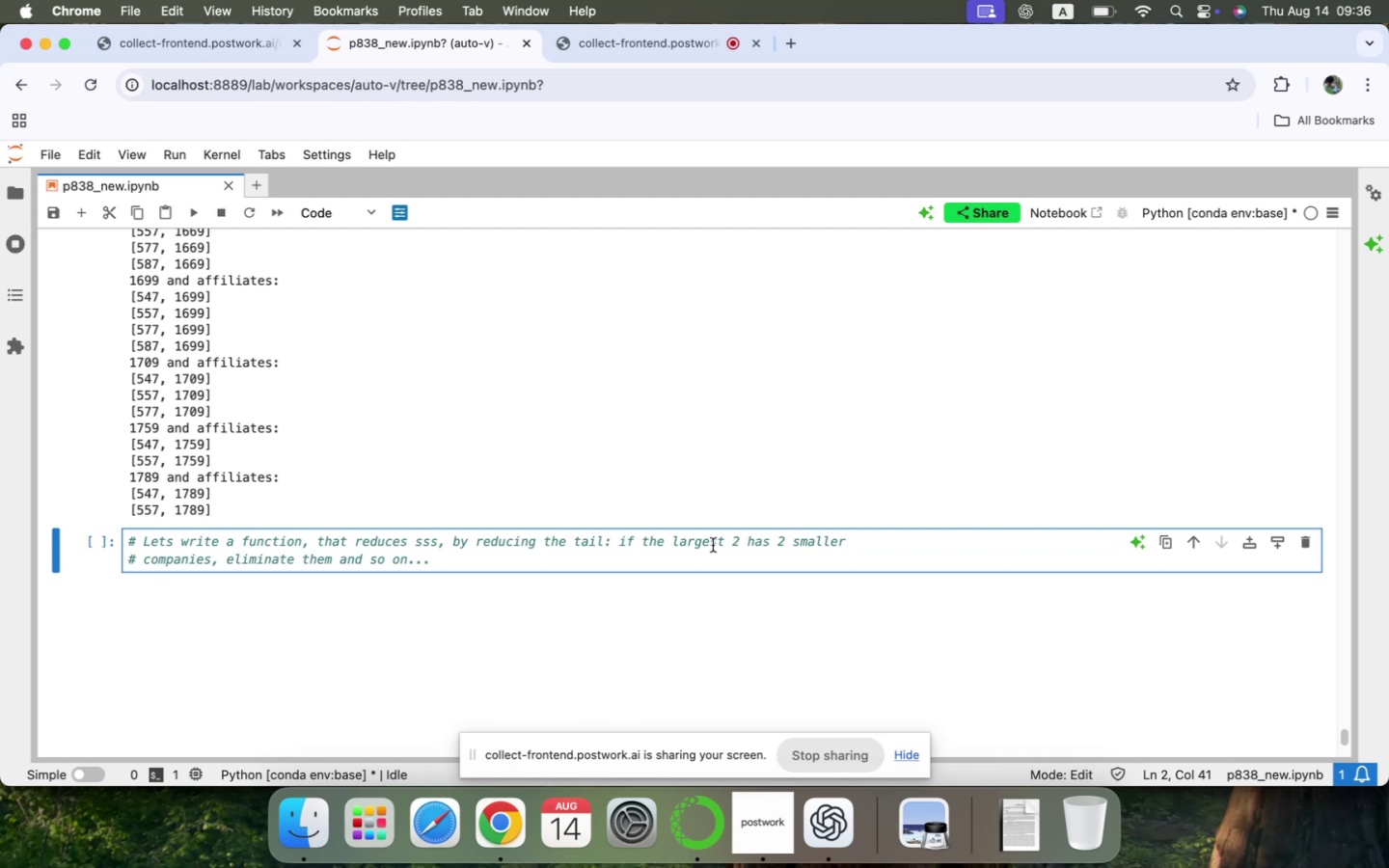 
key(Enter)
 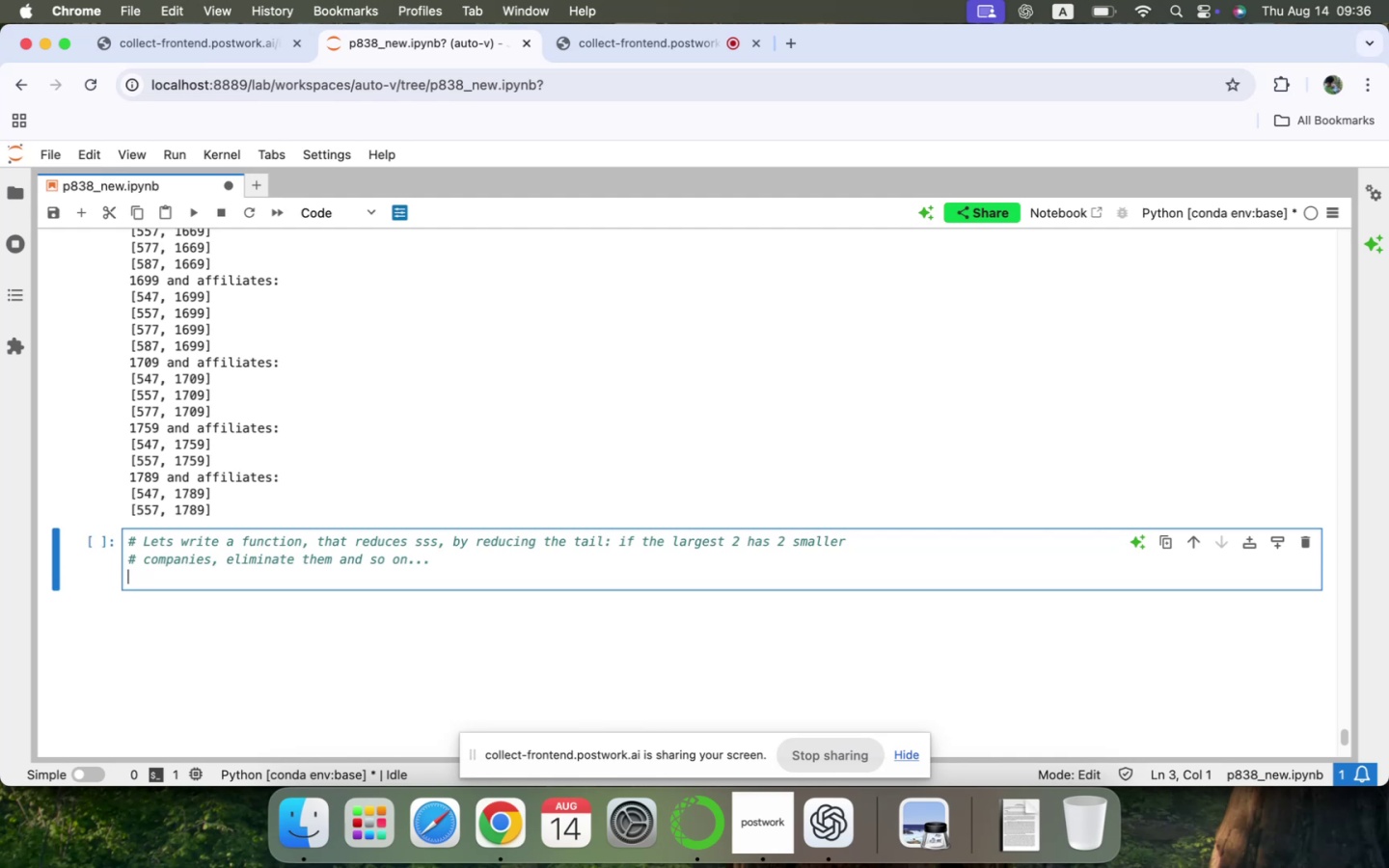 
type(sss[:5)
 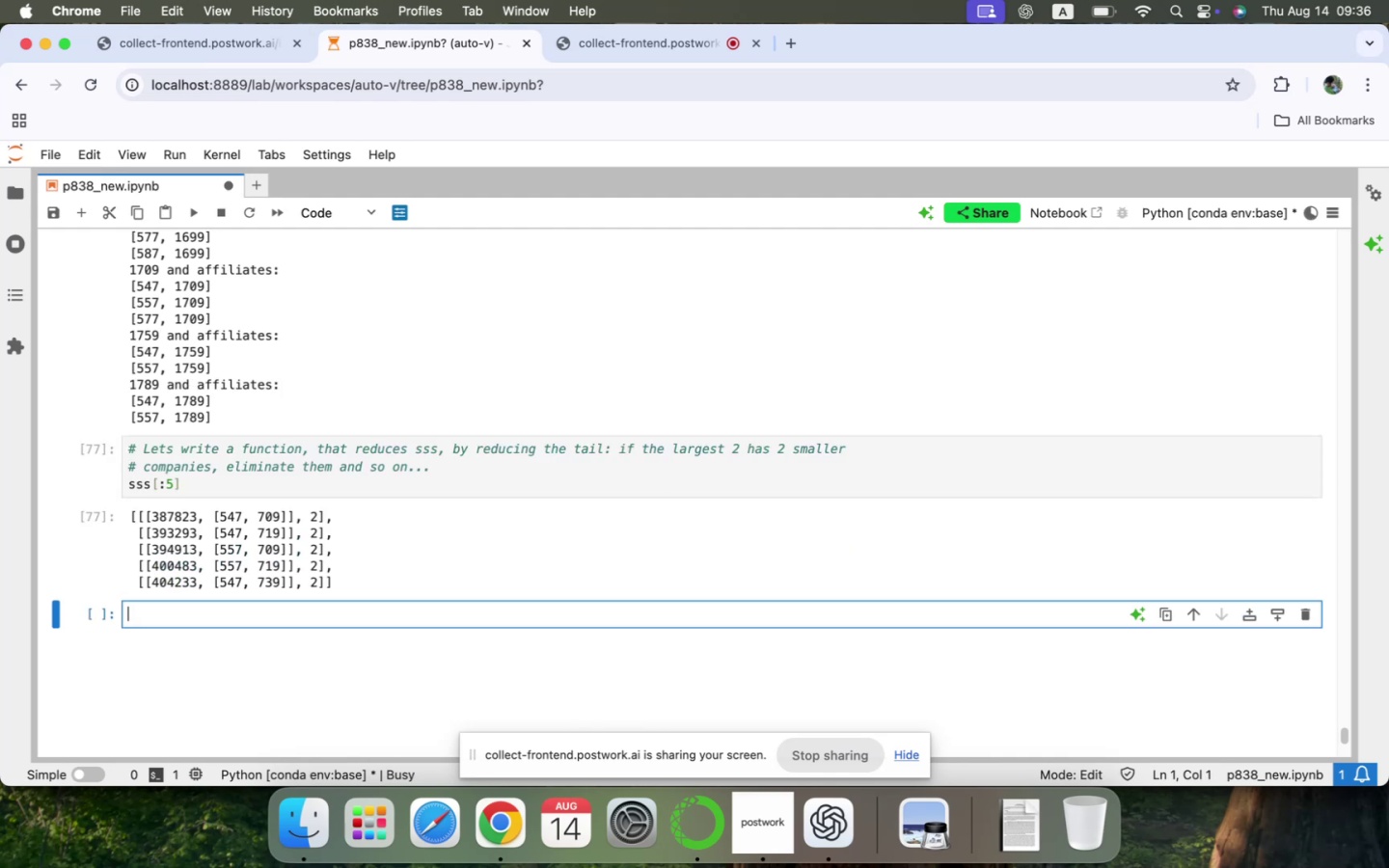 
key(Shift+Enter)
 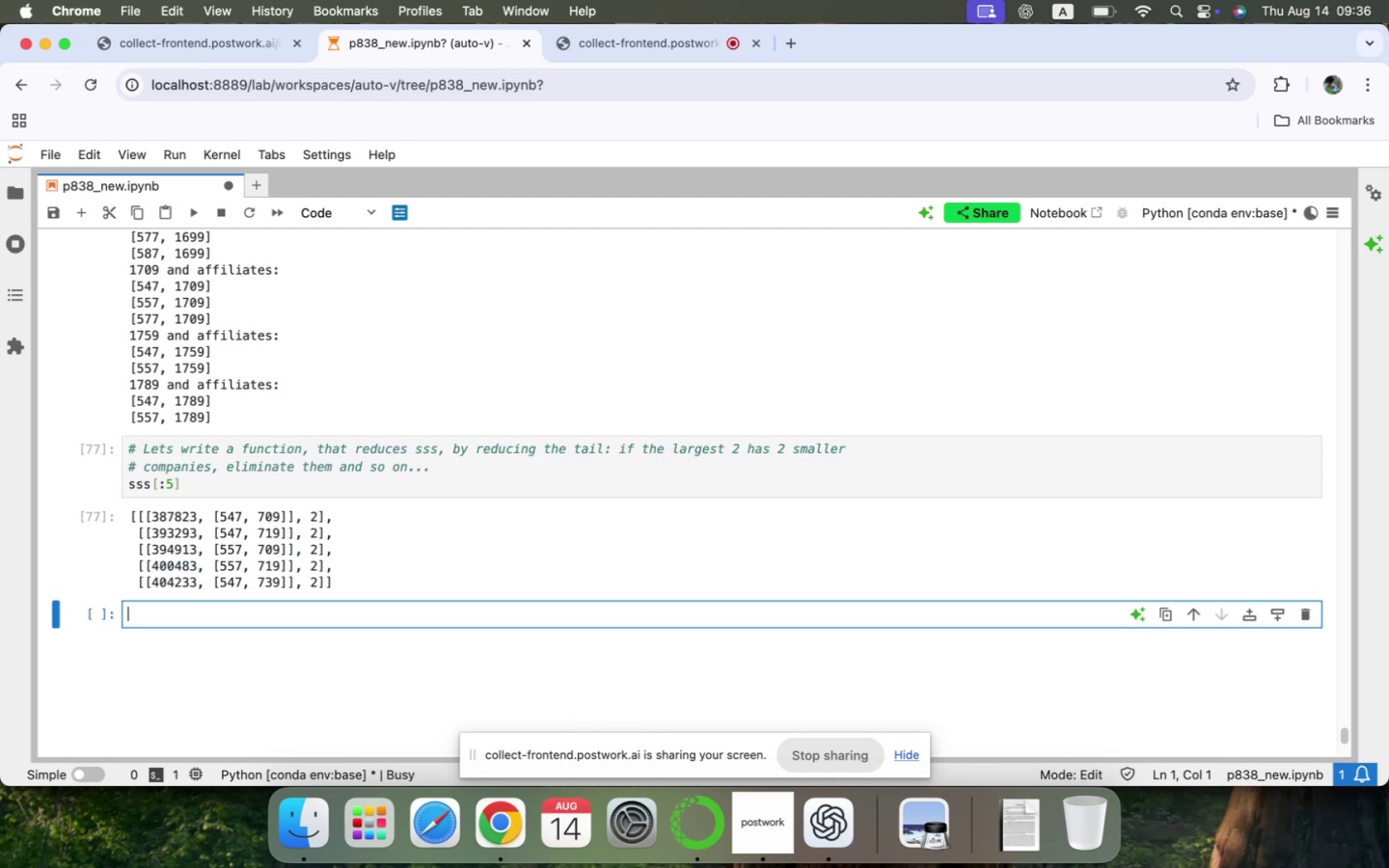 
scroll: coordinate [713, 545], scroll_direction: down, amount: 5.0
 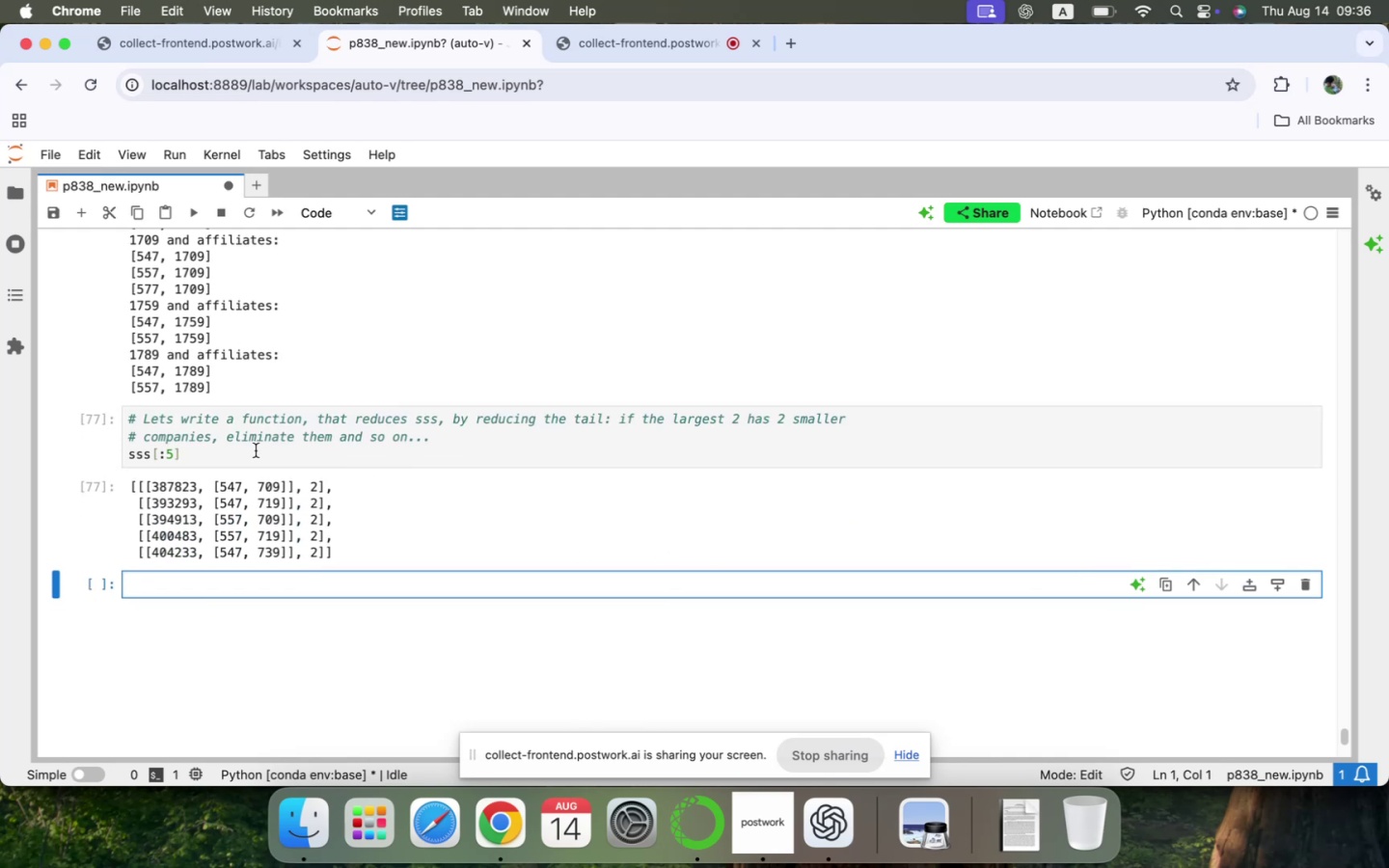 
left_click([228, 460])
 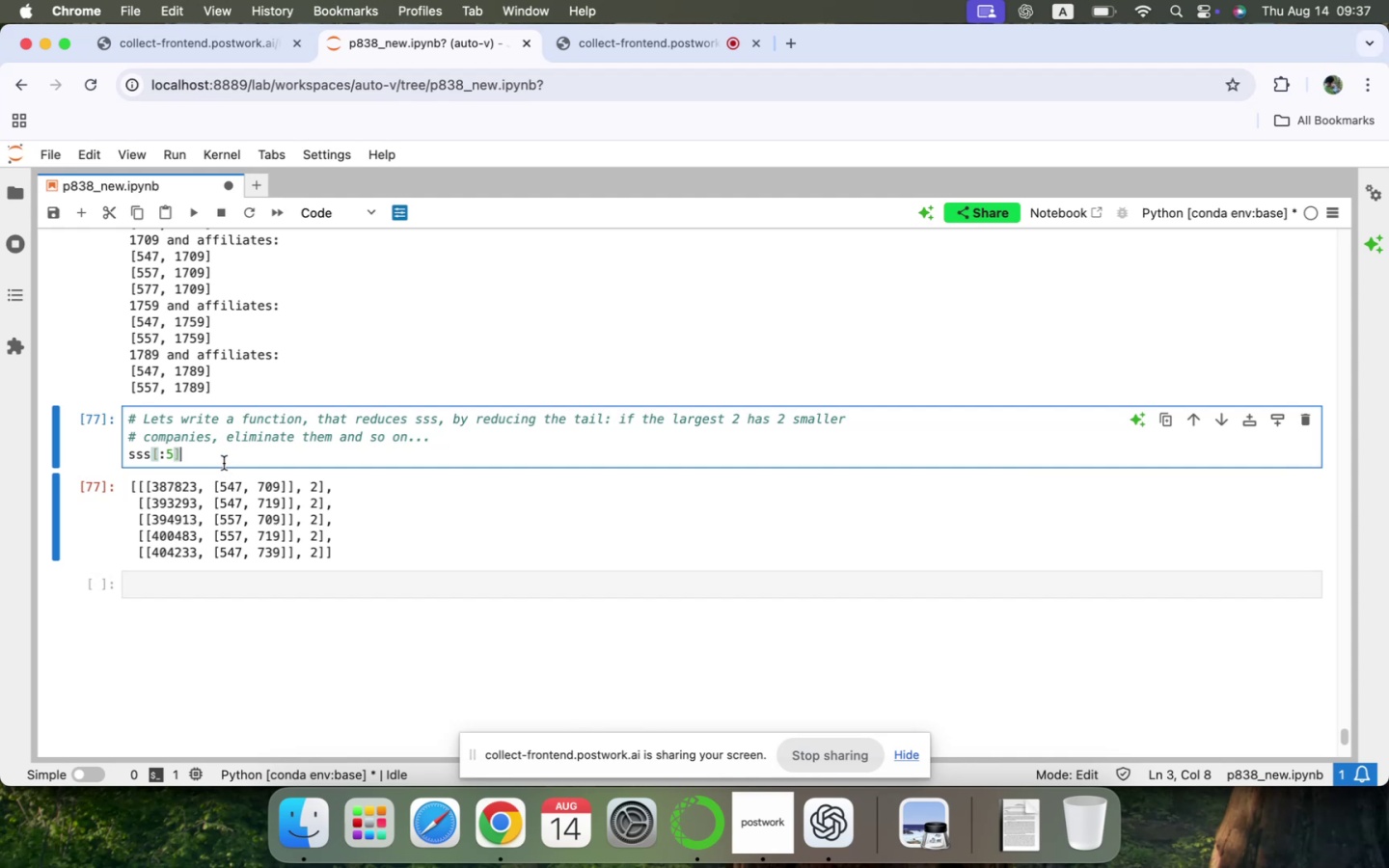 
wait(13.5)
 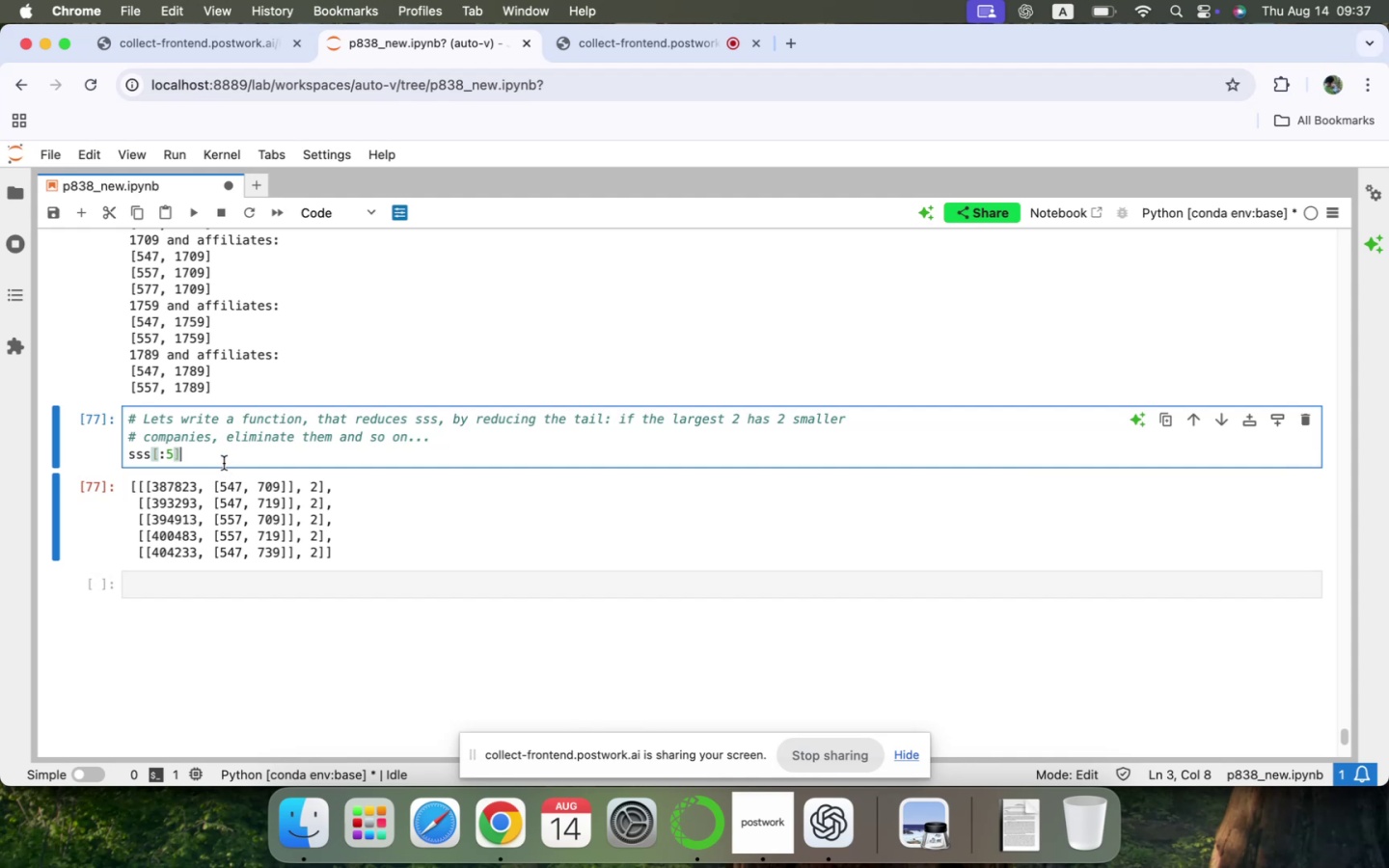 
key(Shift+Enter)
 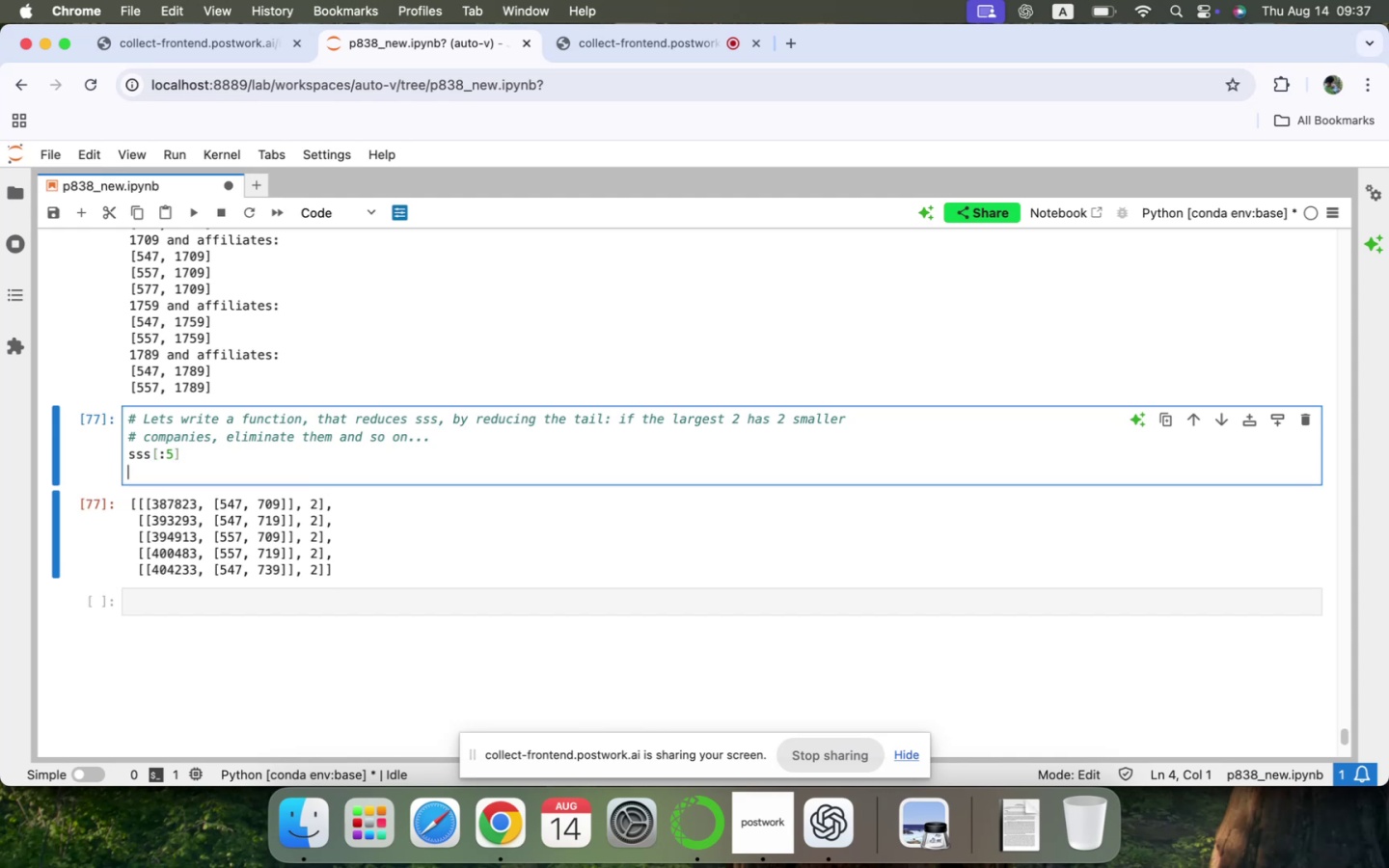 
type(PHITS)
 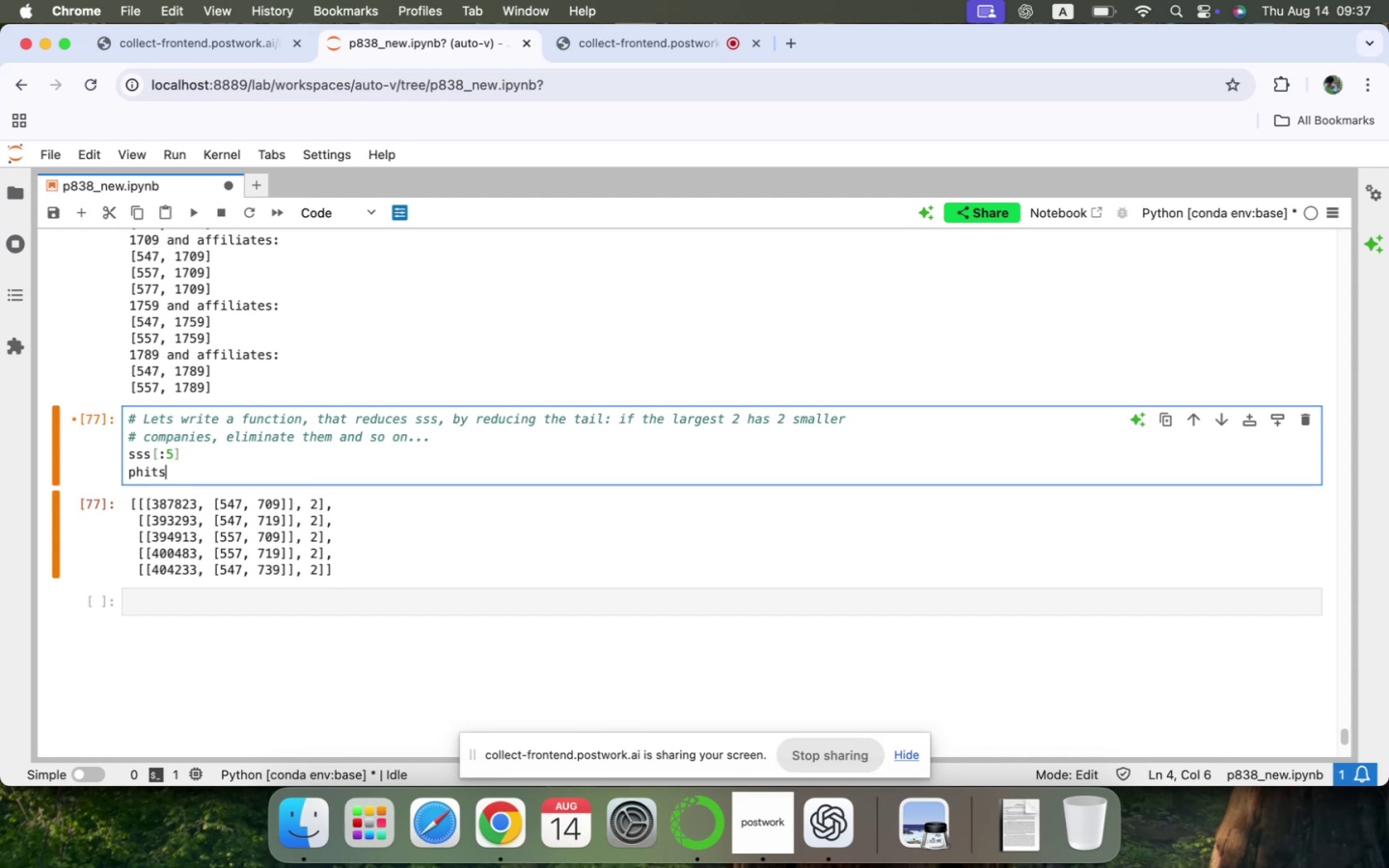 
key(Shift+Enter)
 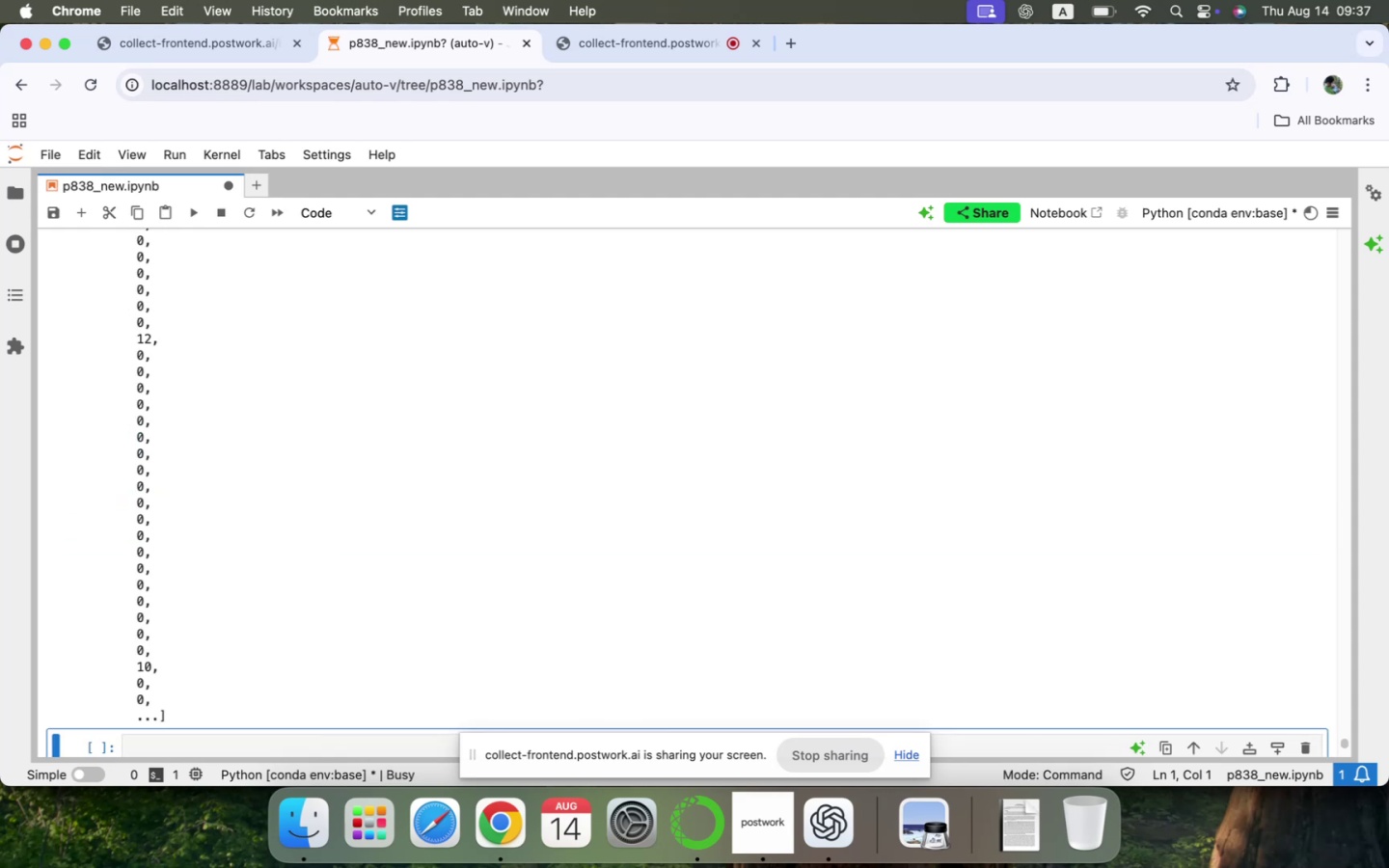 
scroll: coordinate [249, 523], scroll_direction: up, amount: 124.0
 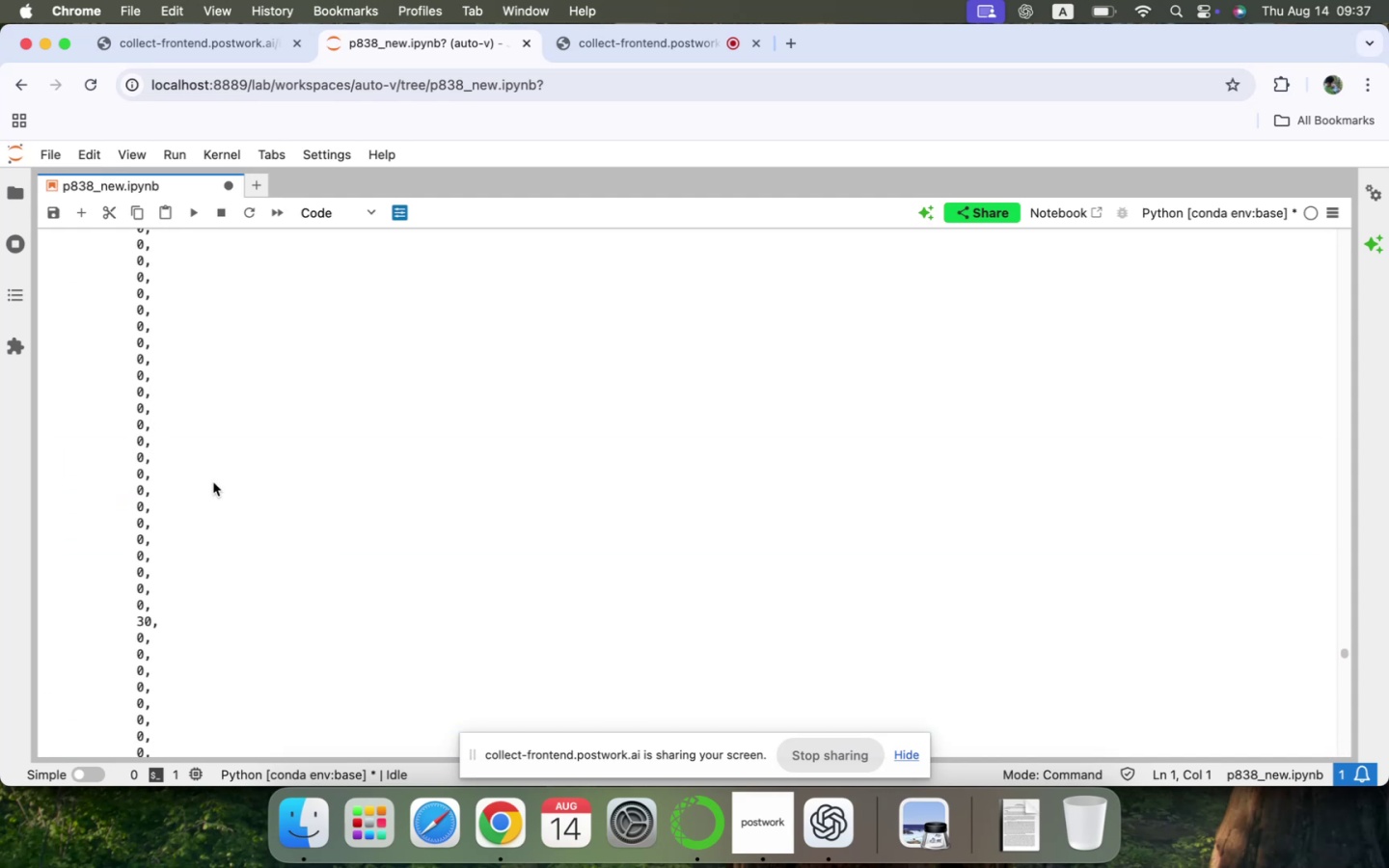 
left_click([201, 478])
 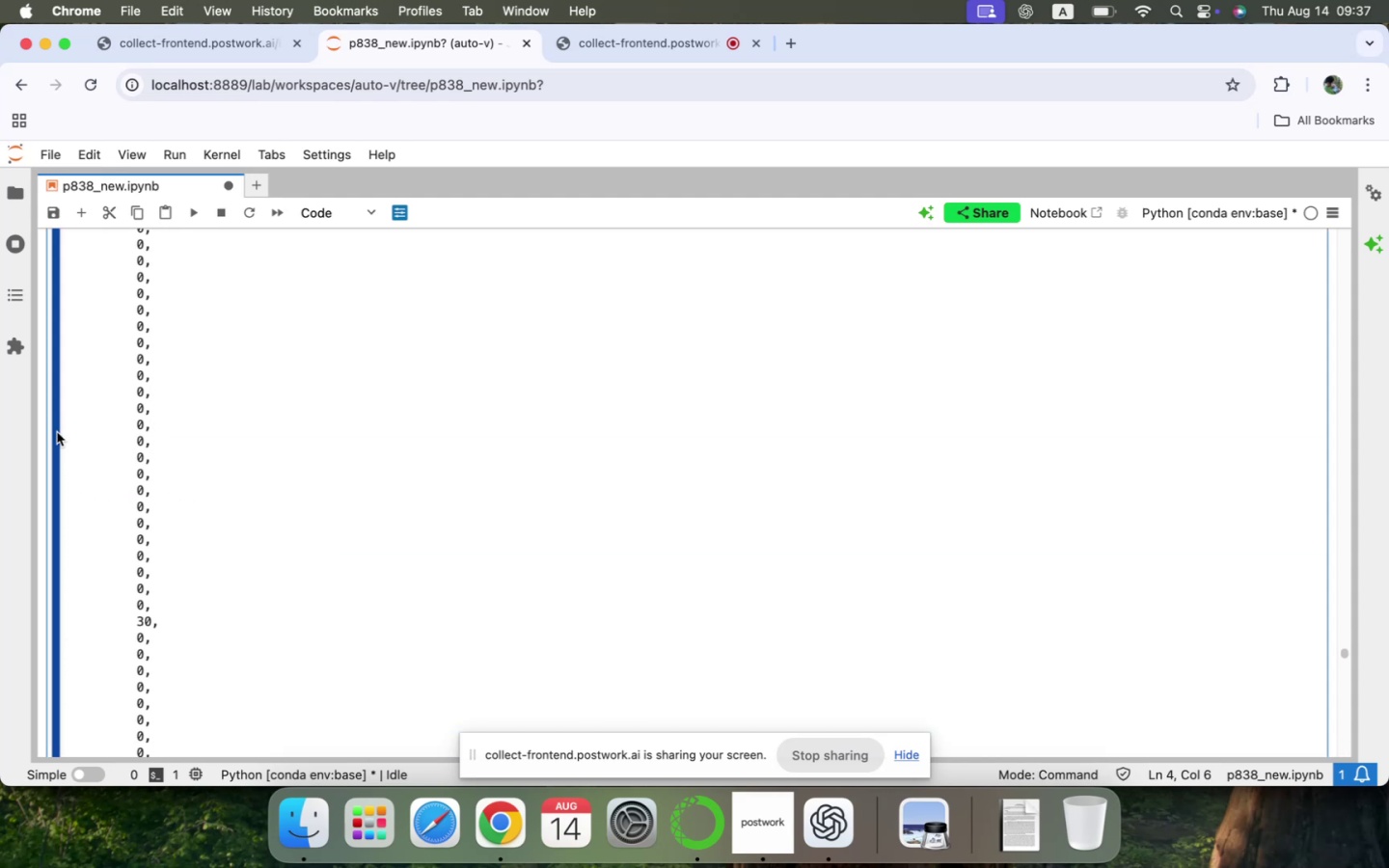 
left_click([56, 432])
 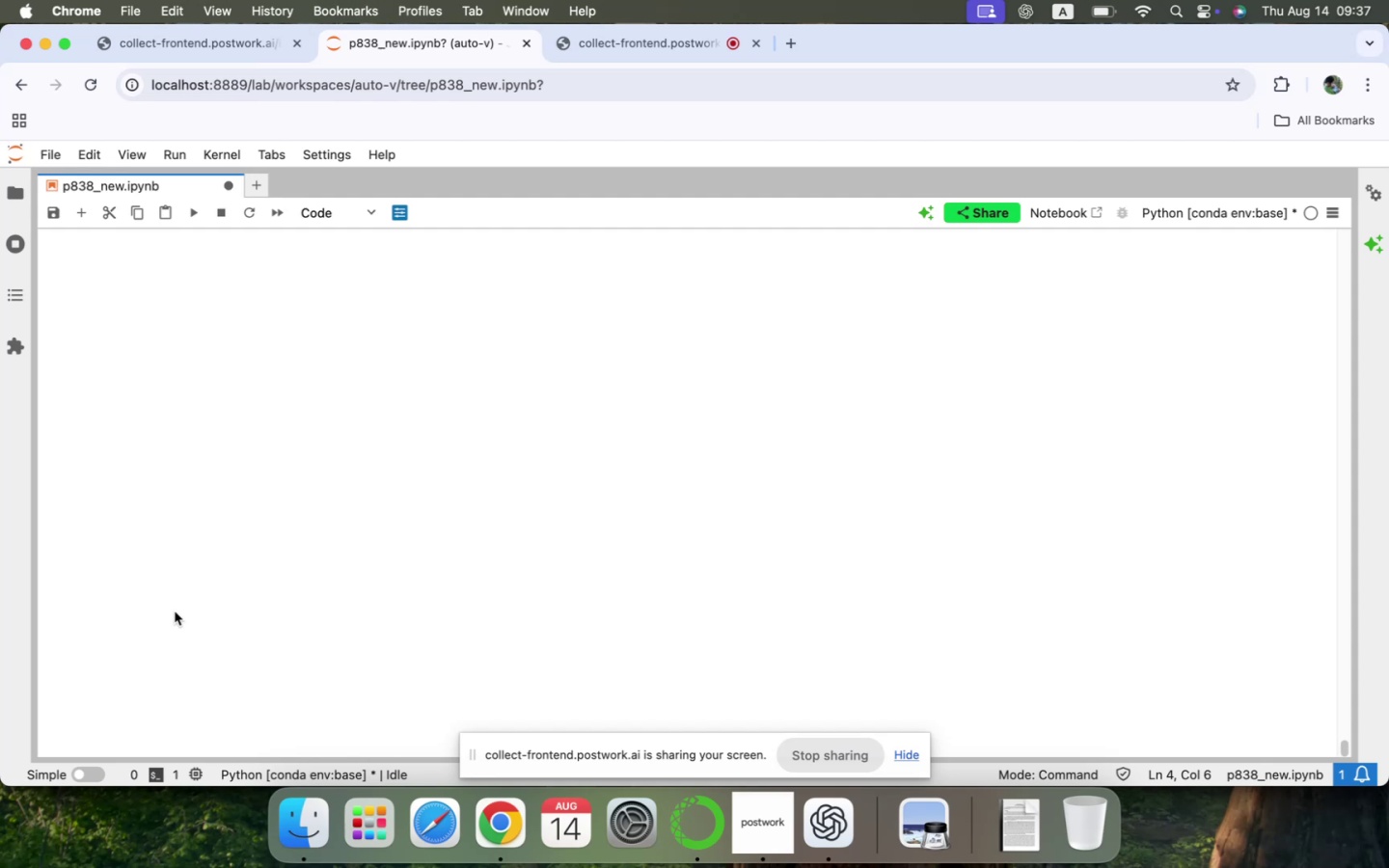 
scroll: coordinate [177, 622], scroll_direction: down, amount: 16.0
 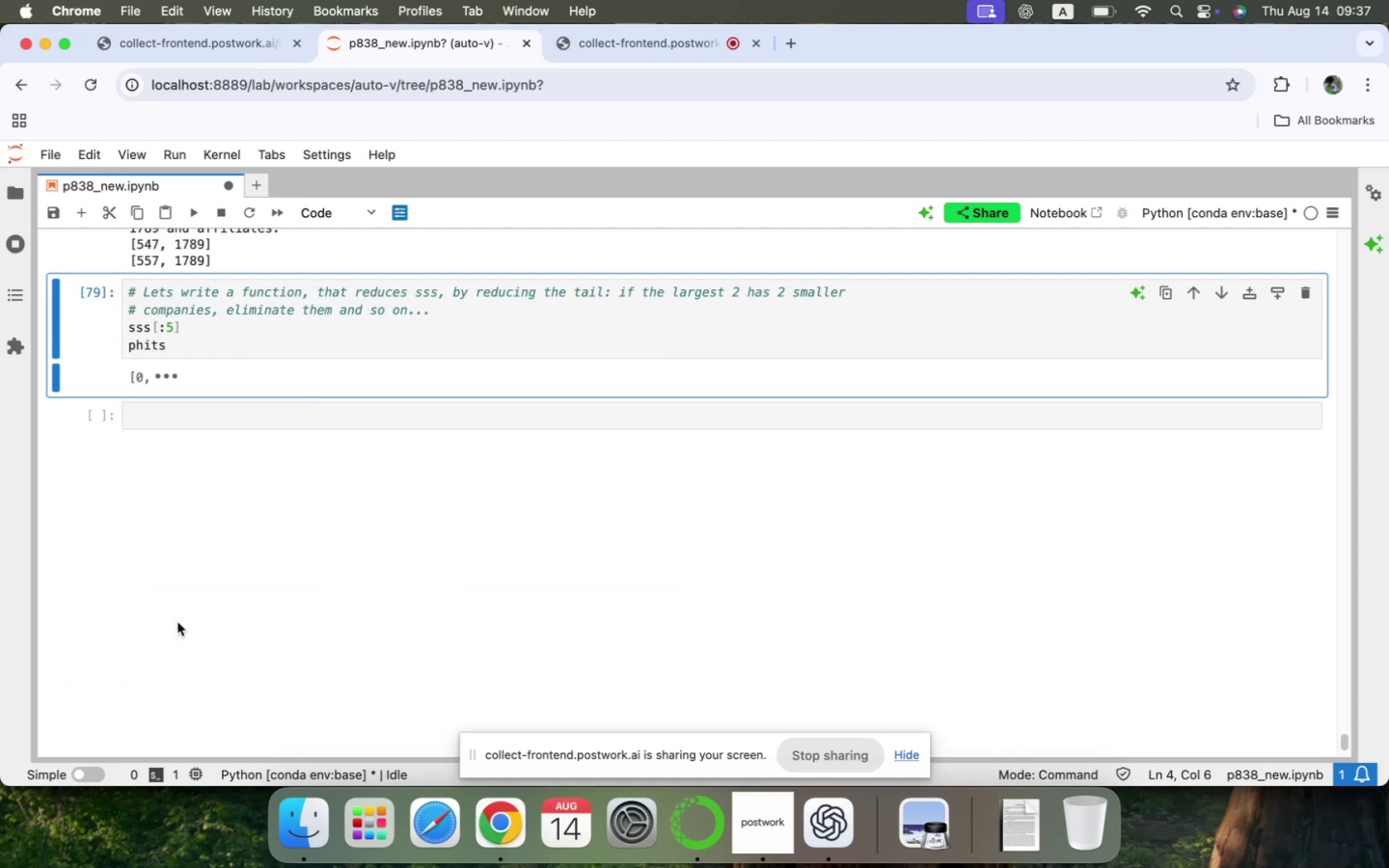 
scroll: coordinate [177, 622], scroll_direction: up, amount: 1.0
 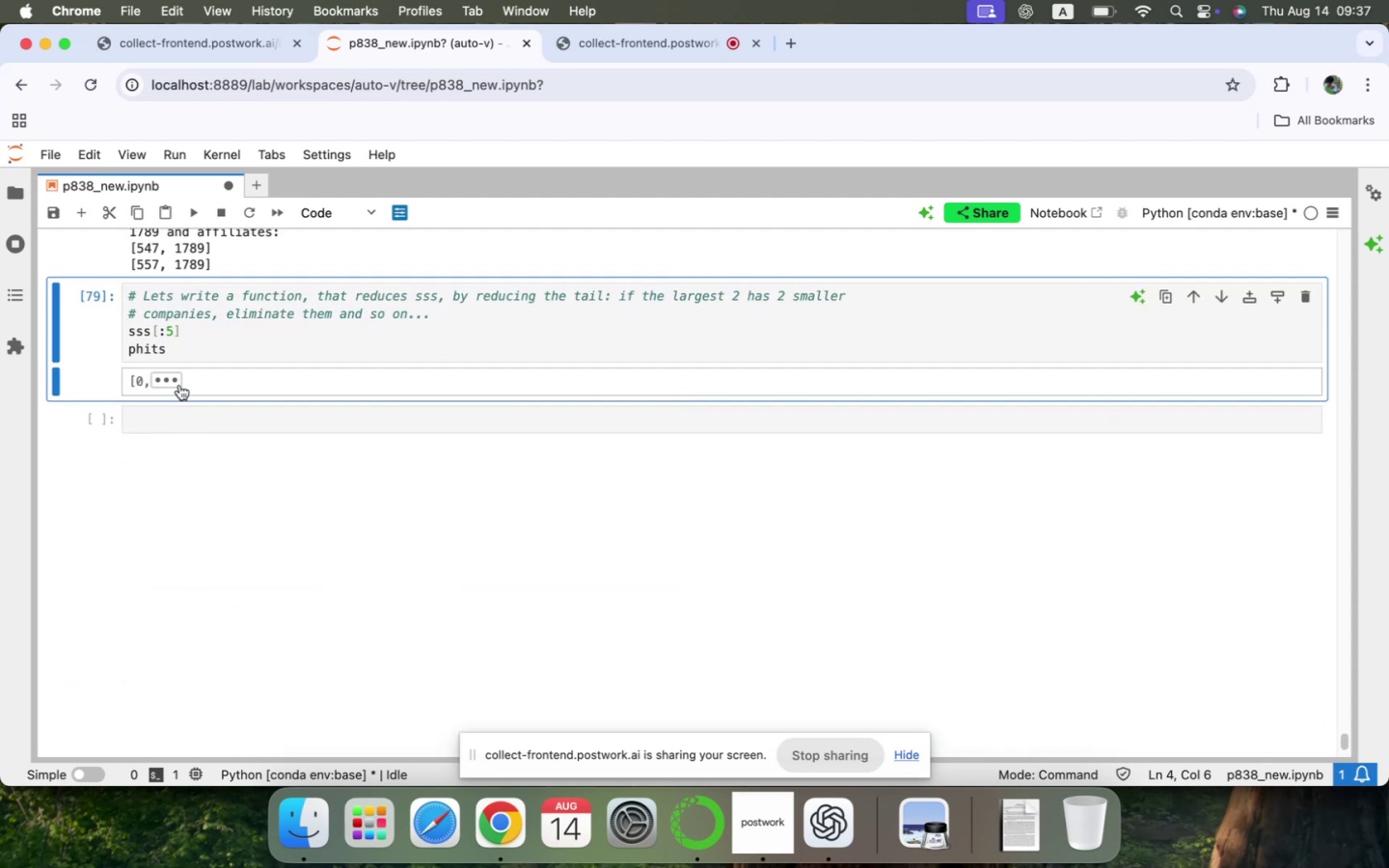 
left_click([177, 358])
 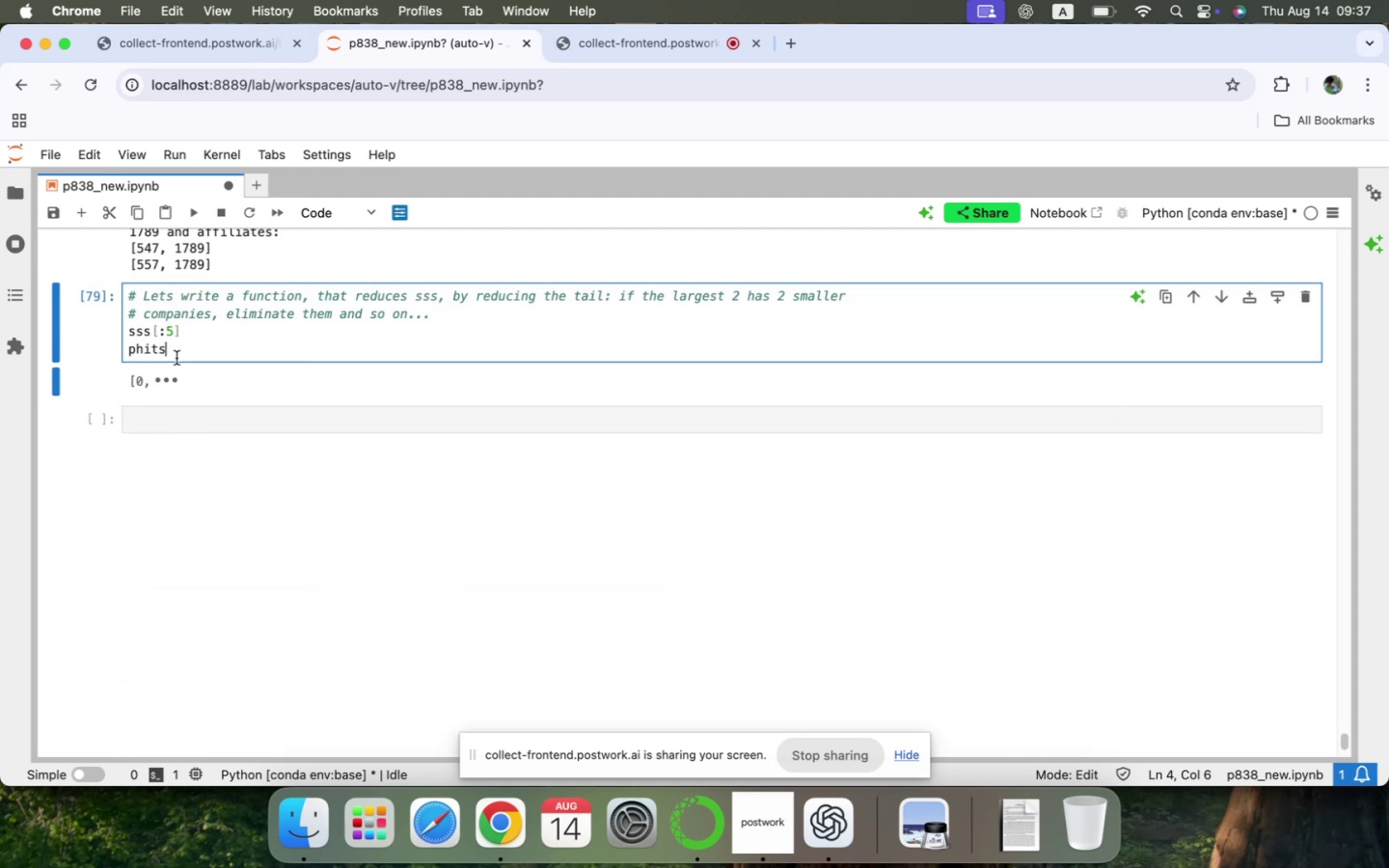 
key(Shift+BracketLeft)
 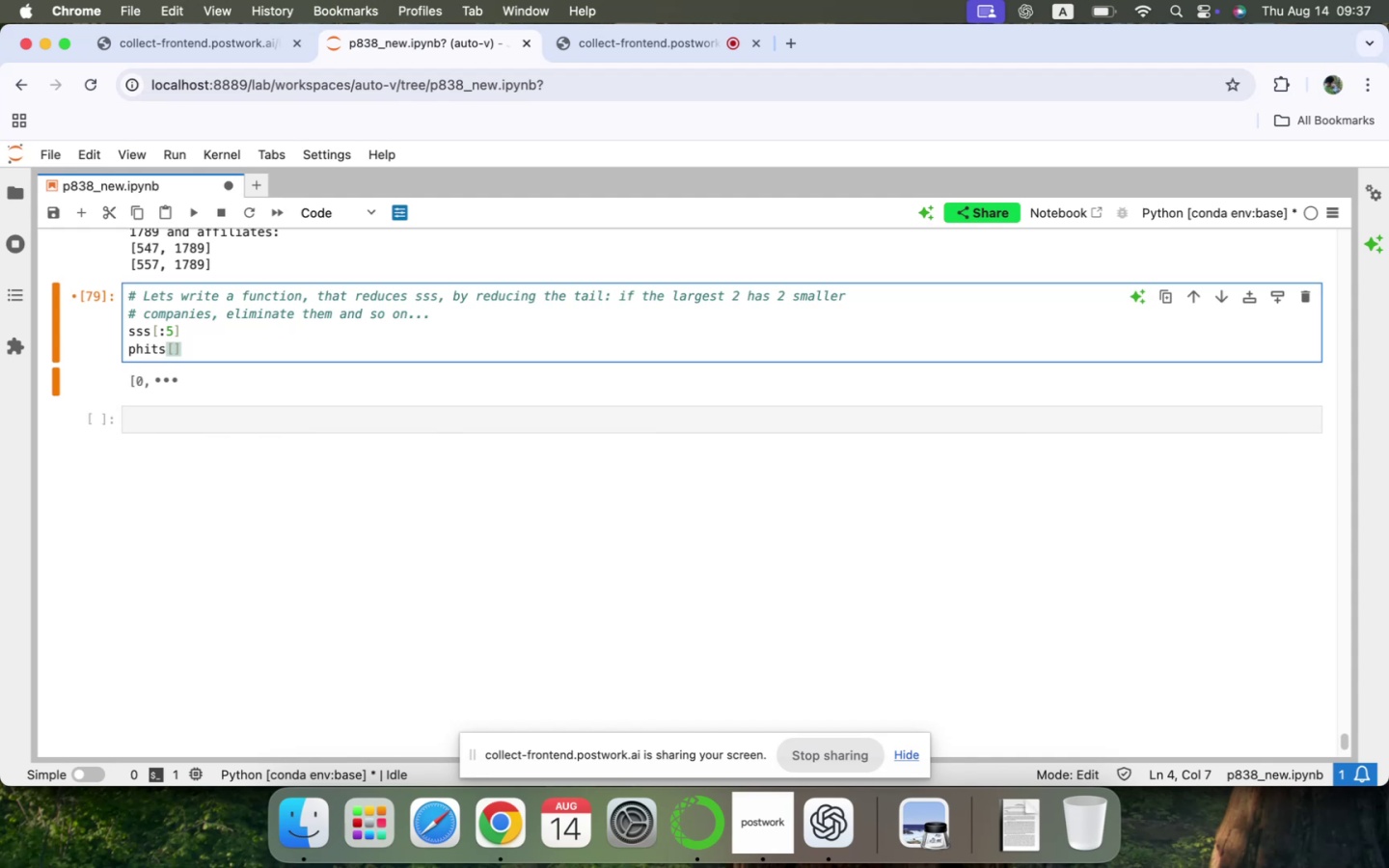 
wait(5.78)
 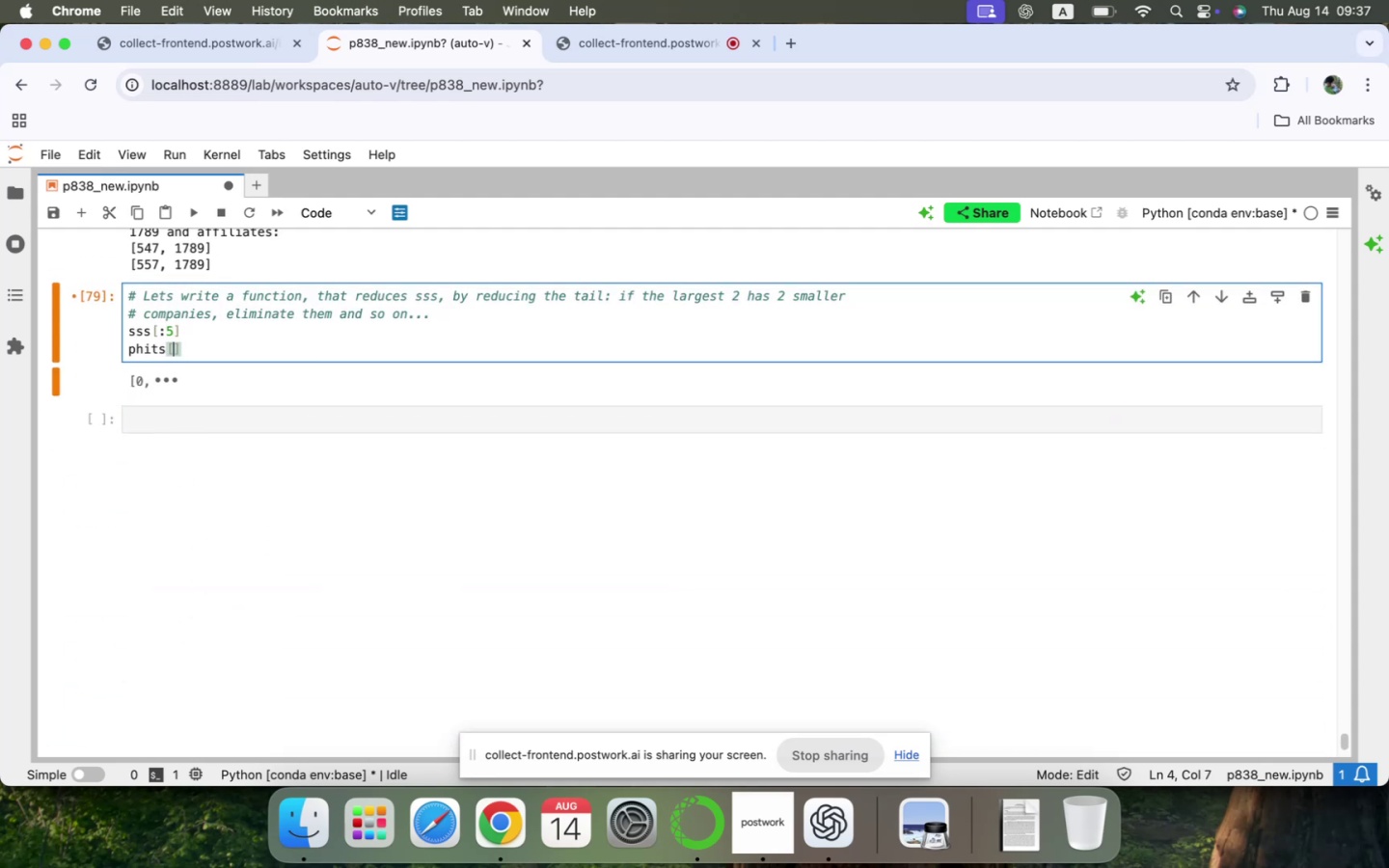 
type(!)!)
key(Backspace)
key(Backspace)
key(Backspace)
type(%$&:)
key(Backspace)
type(:^)!)
 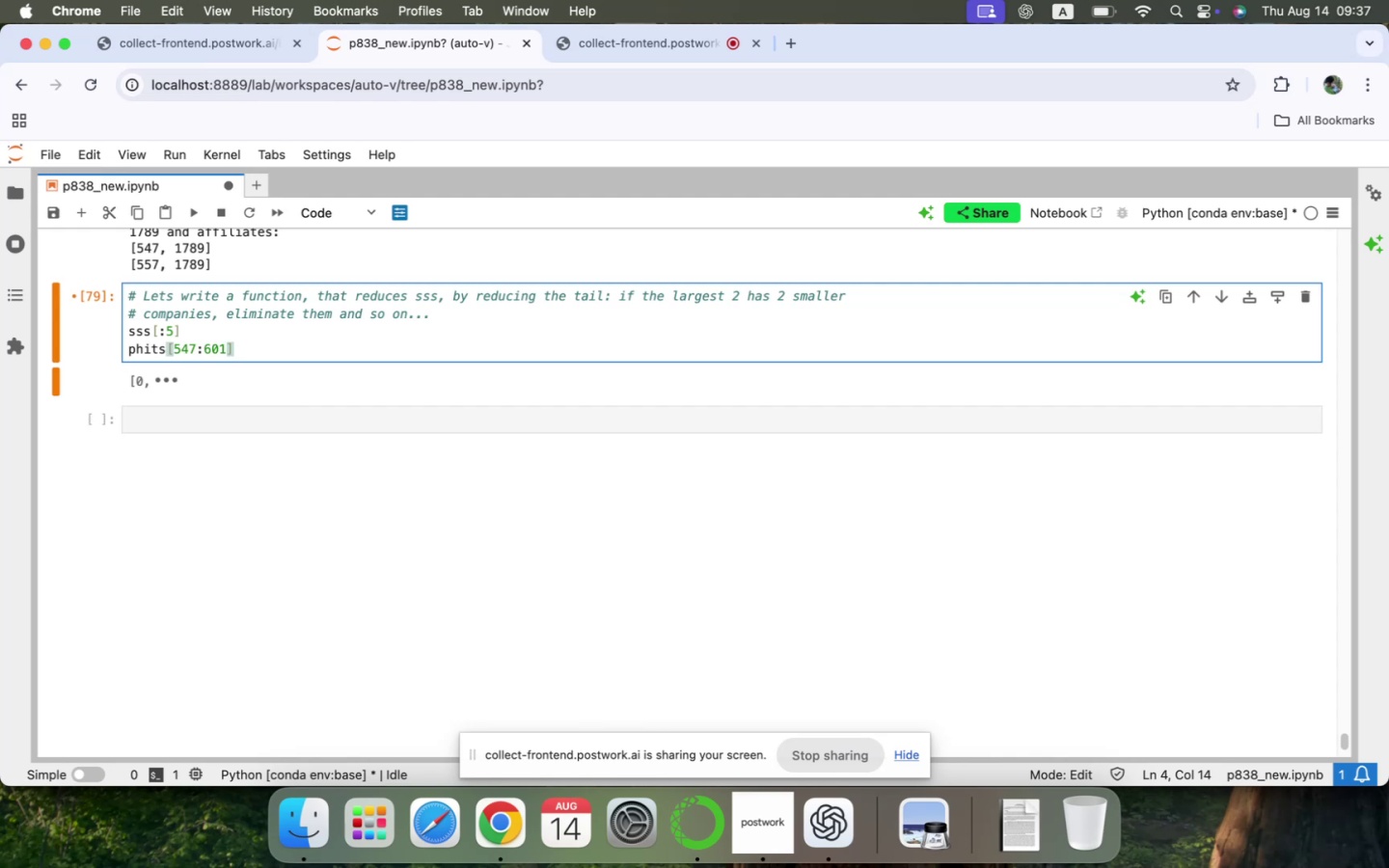 
key(Shift+Enter)
 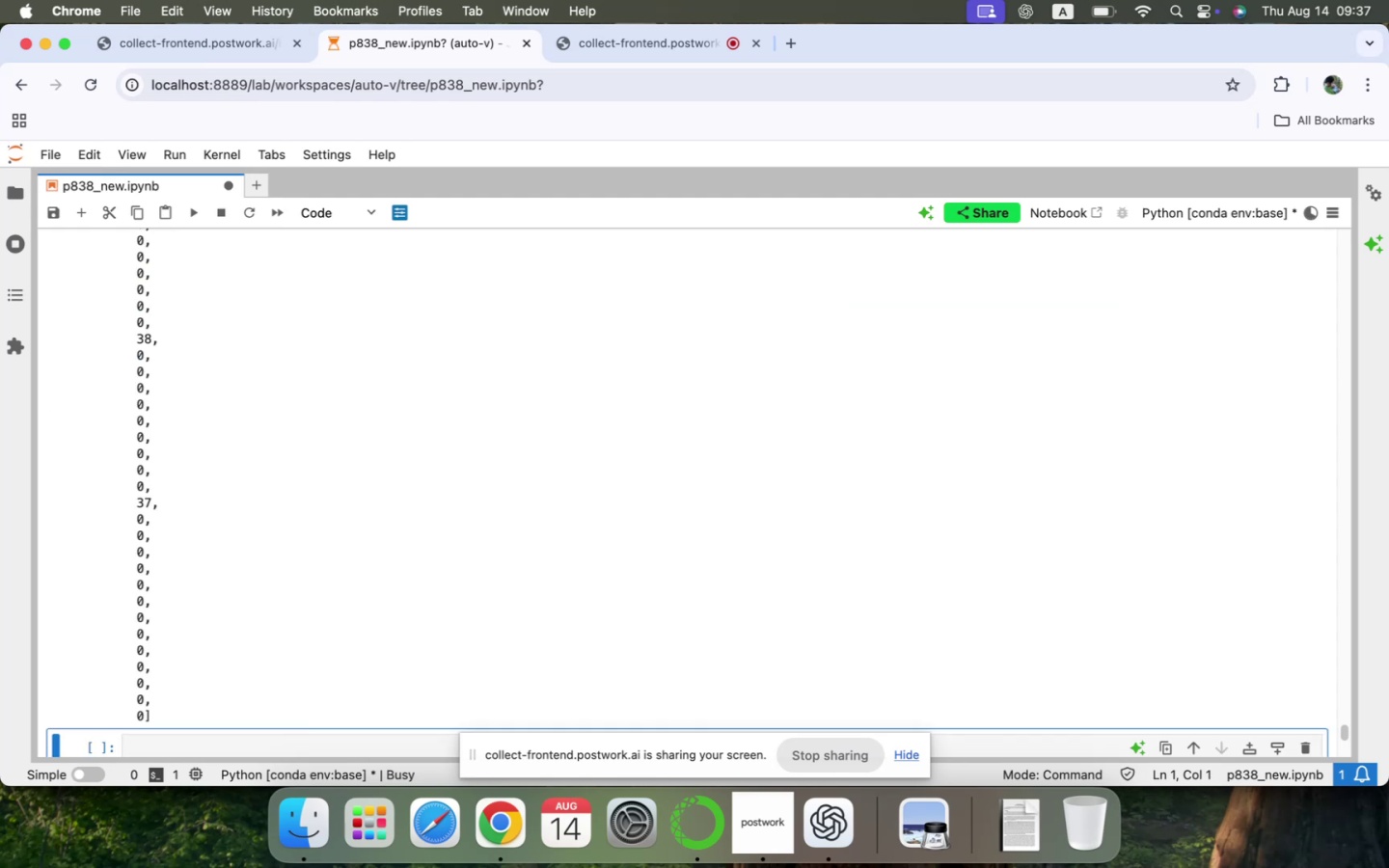 
scroll: coordinate [177, 358], scroll_direction: up, amount: 42.0
 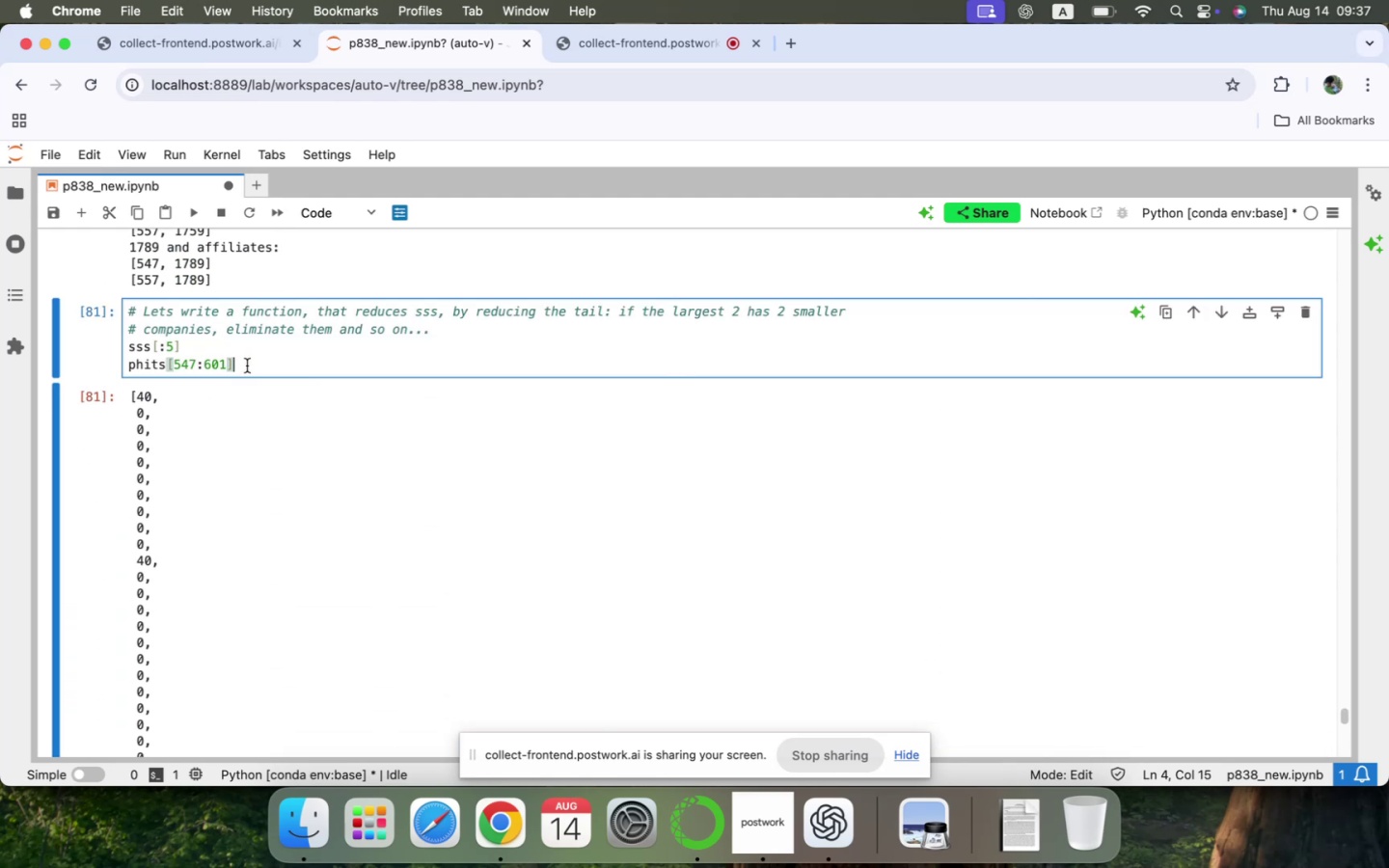 
key(Shift+Enter)
 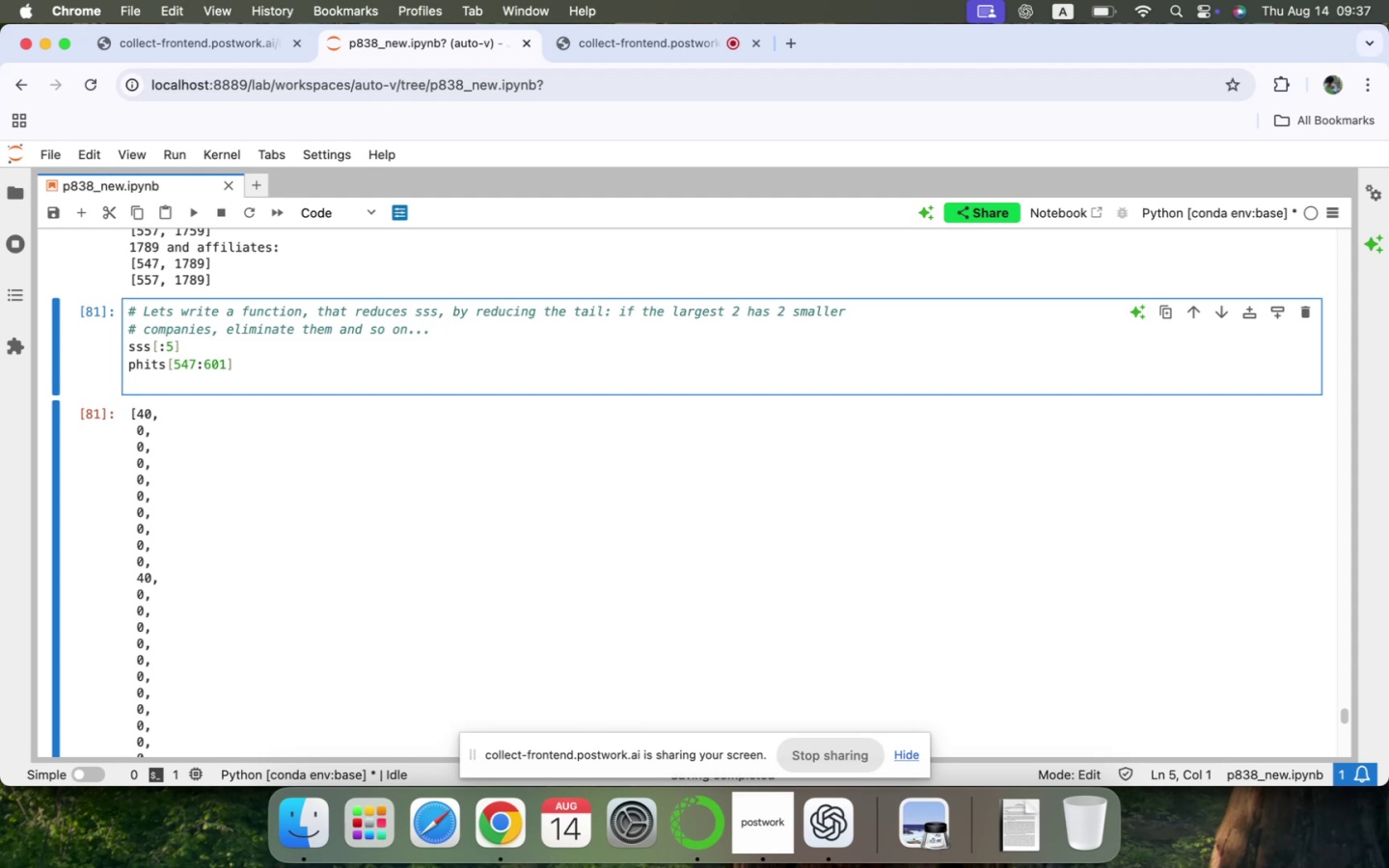 
wait(12.15)
 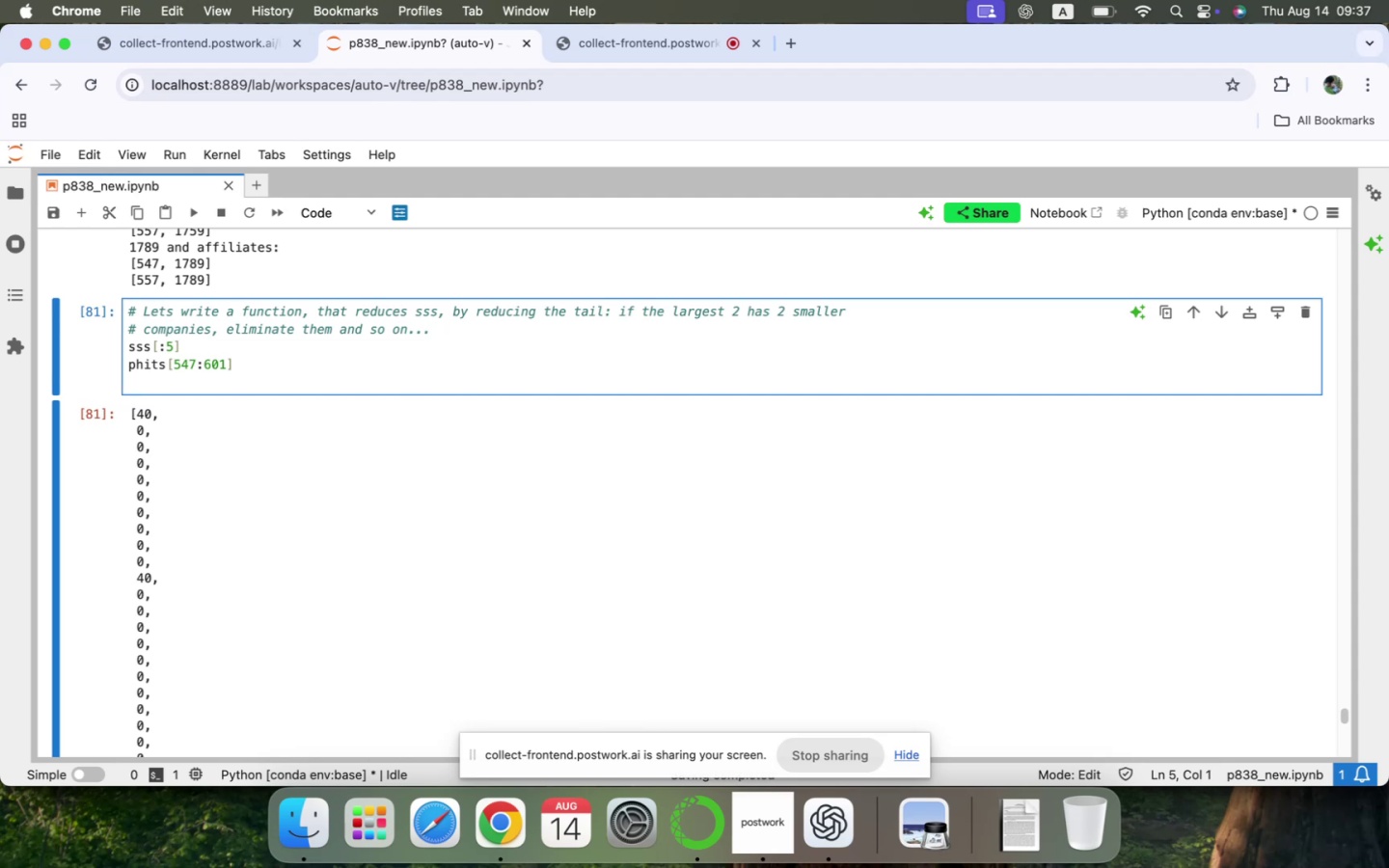 
type(COMPANION + {})
 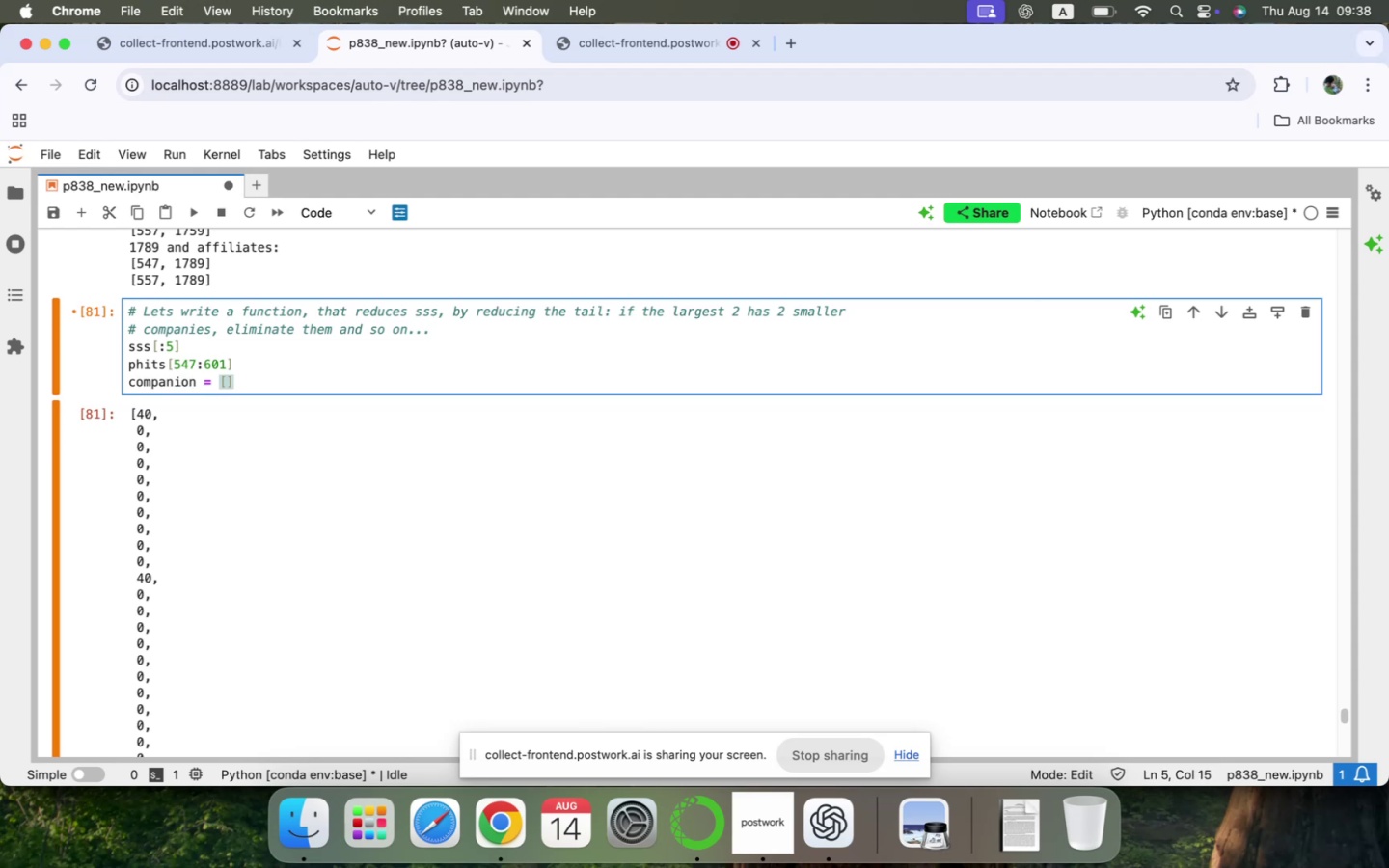 
key(Shift+Enter)
 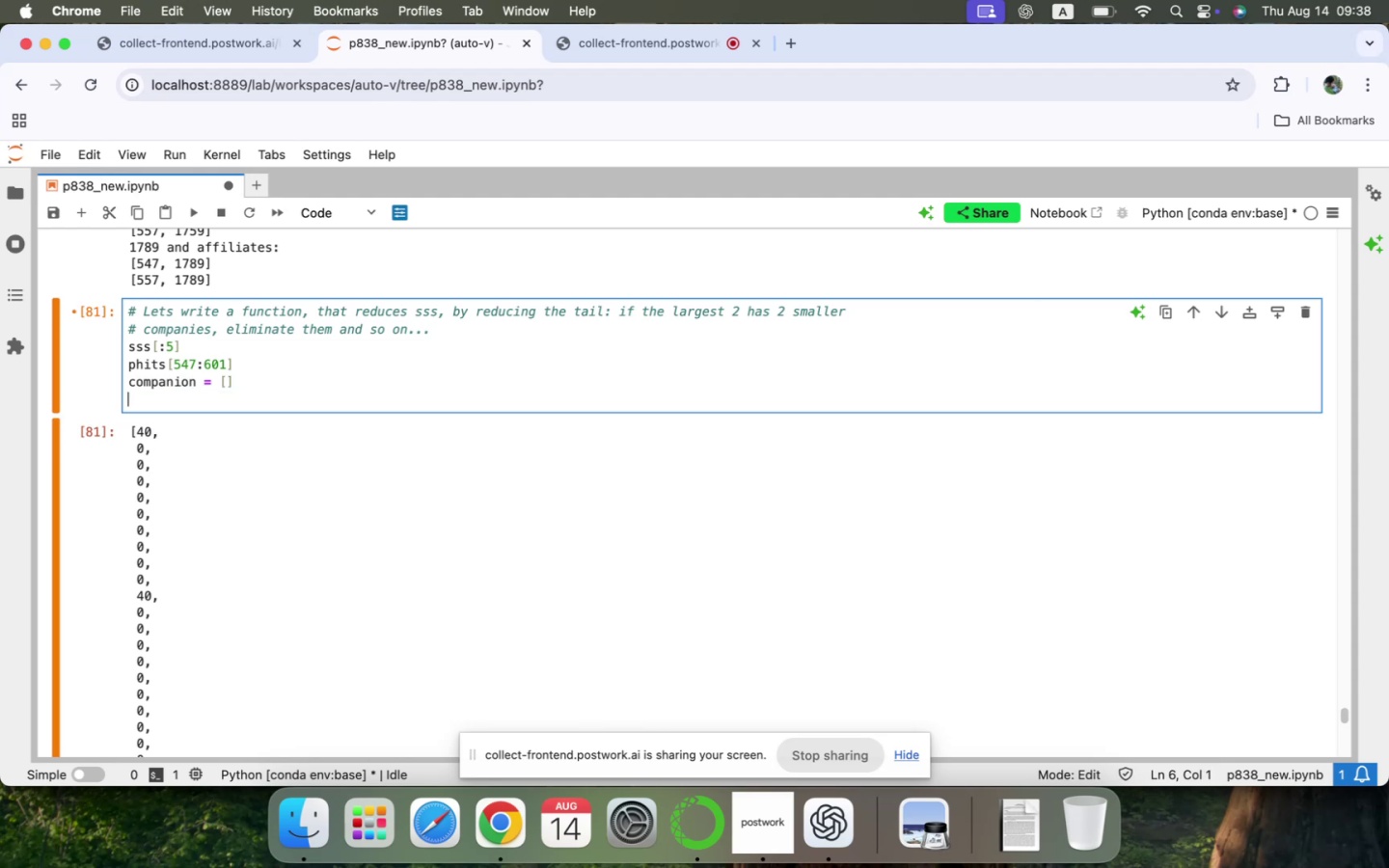 
type(FOR)
key(Backspace)
key(Backspace)
key(Backspace)
key(Backspace)
 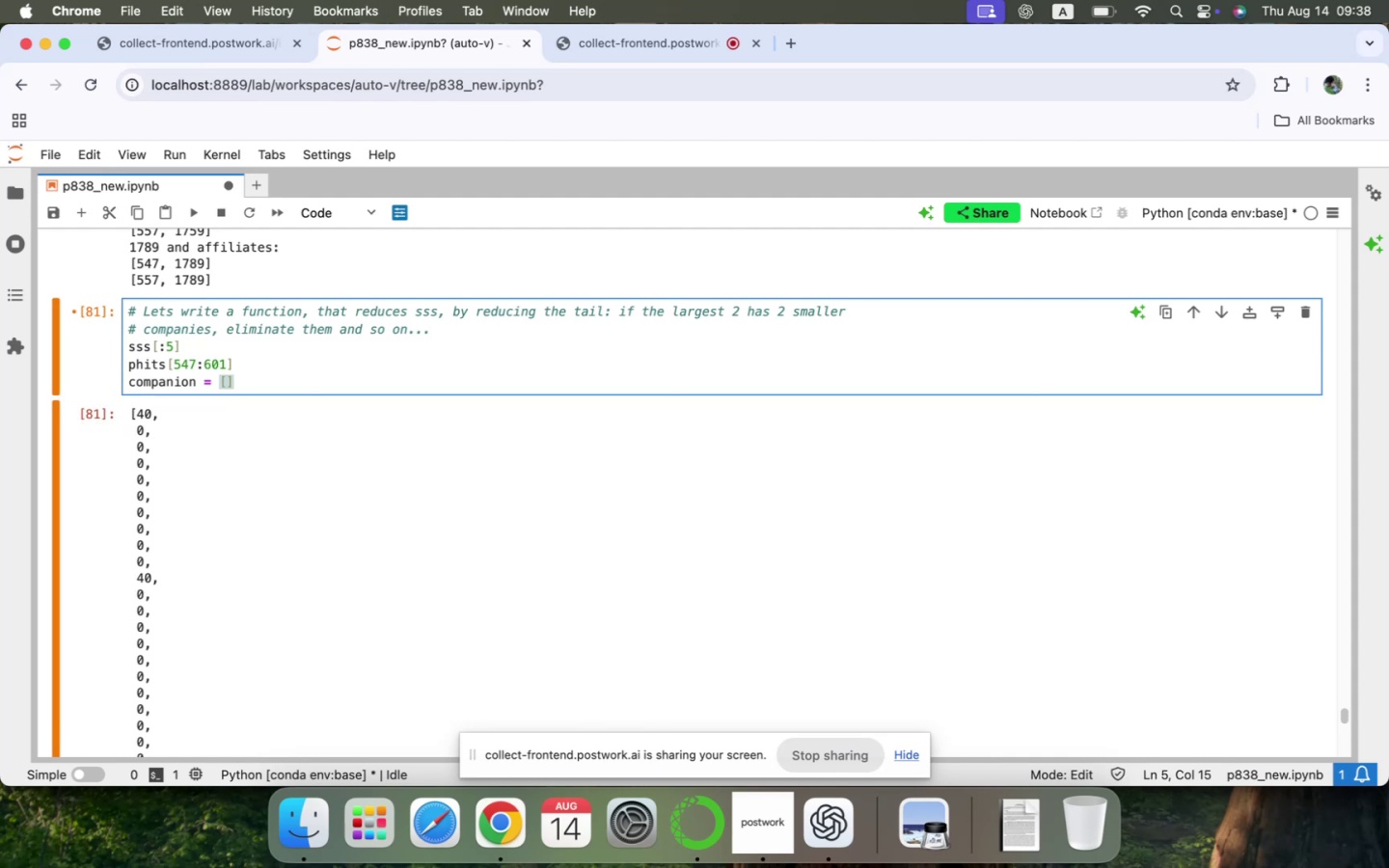 
key(Shift+ArrowLeft)
 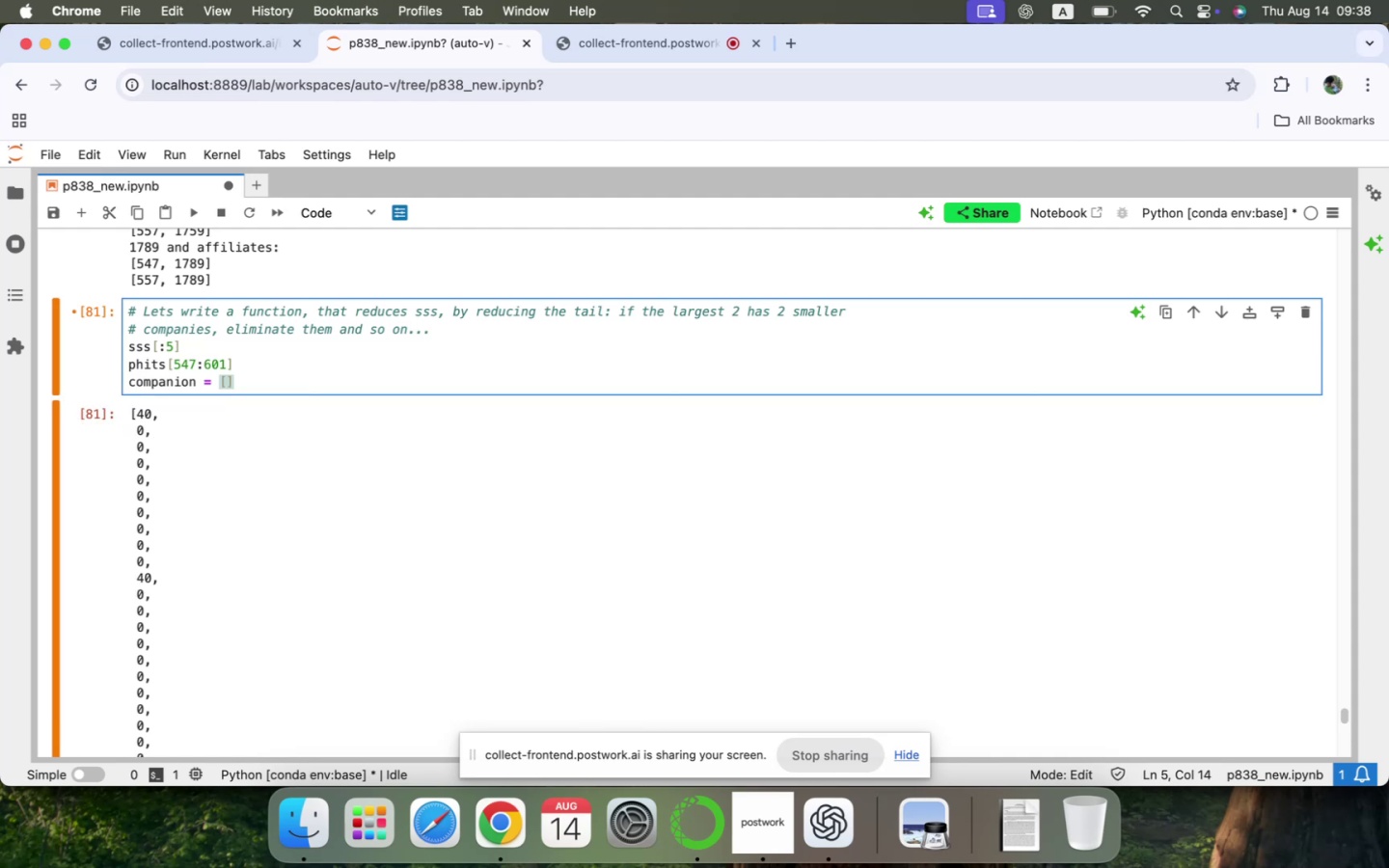 
type({} FOR P IJN )
key(Backspace)
key(Backspace)
key(Backspace)
 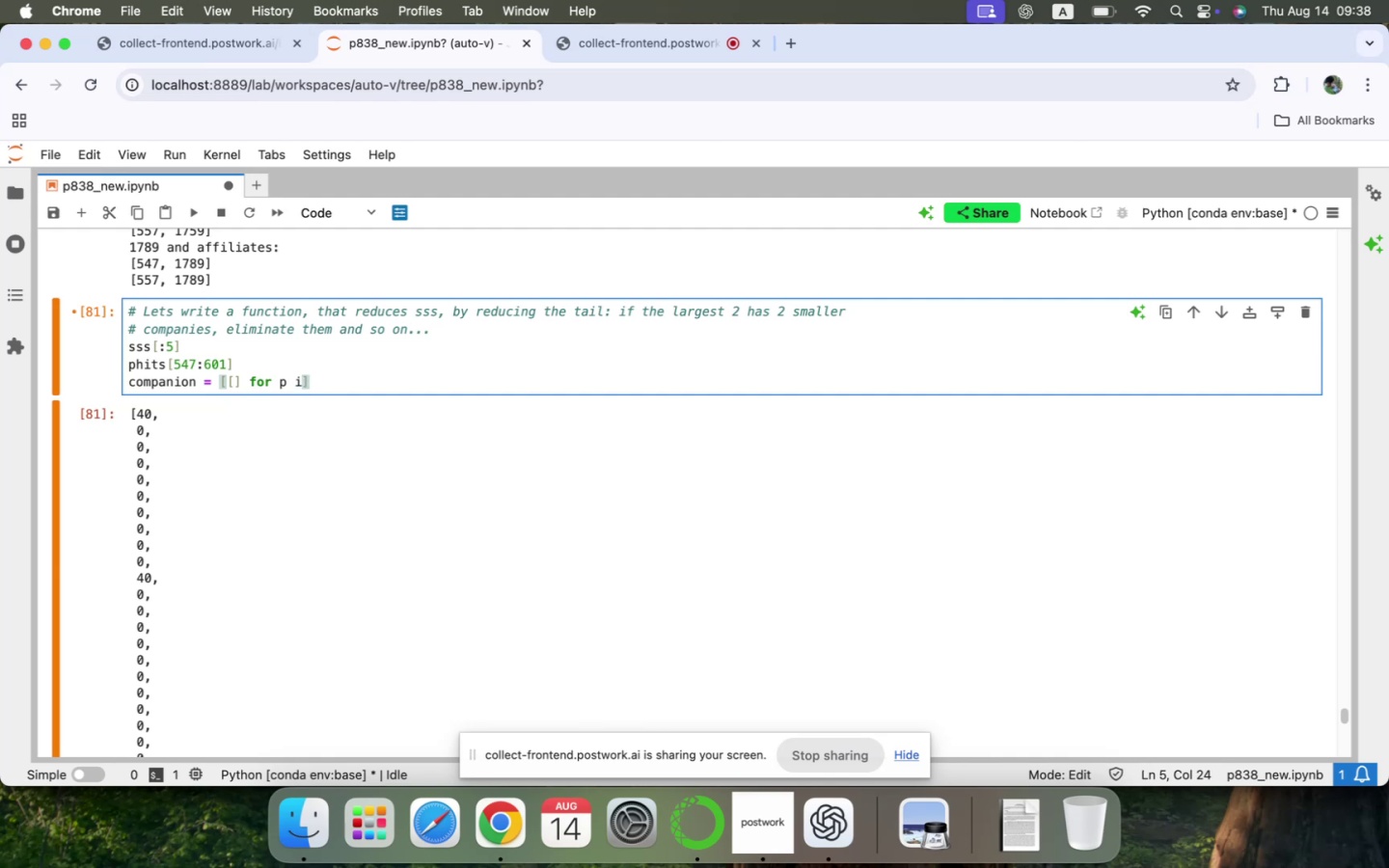 
wait(7.33)
 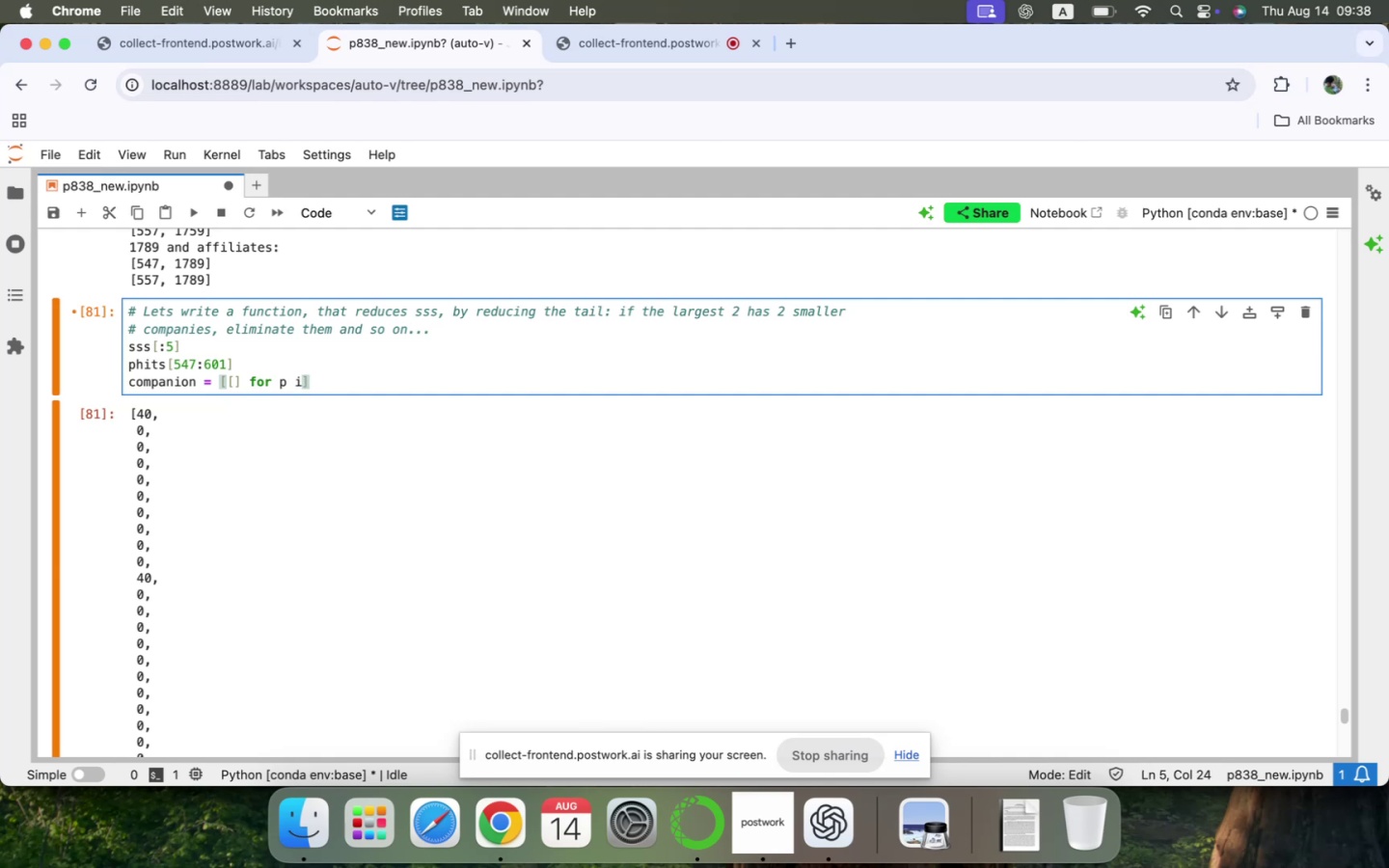 
type(N PHITS)
 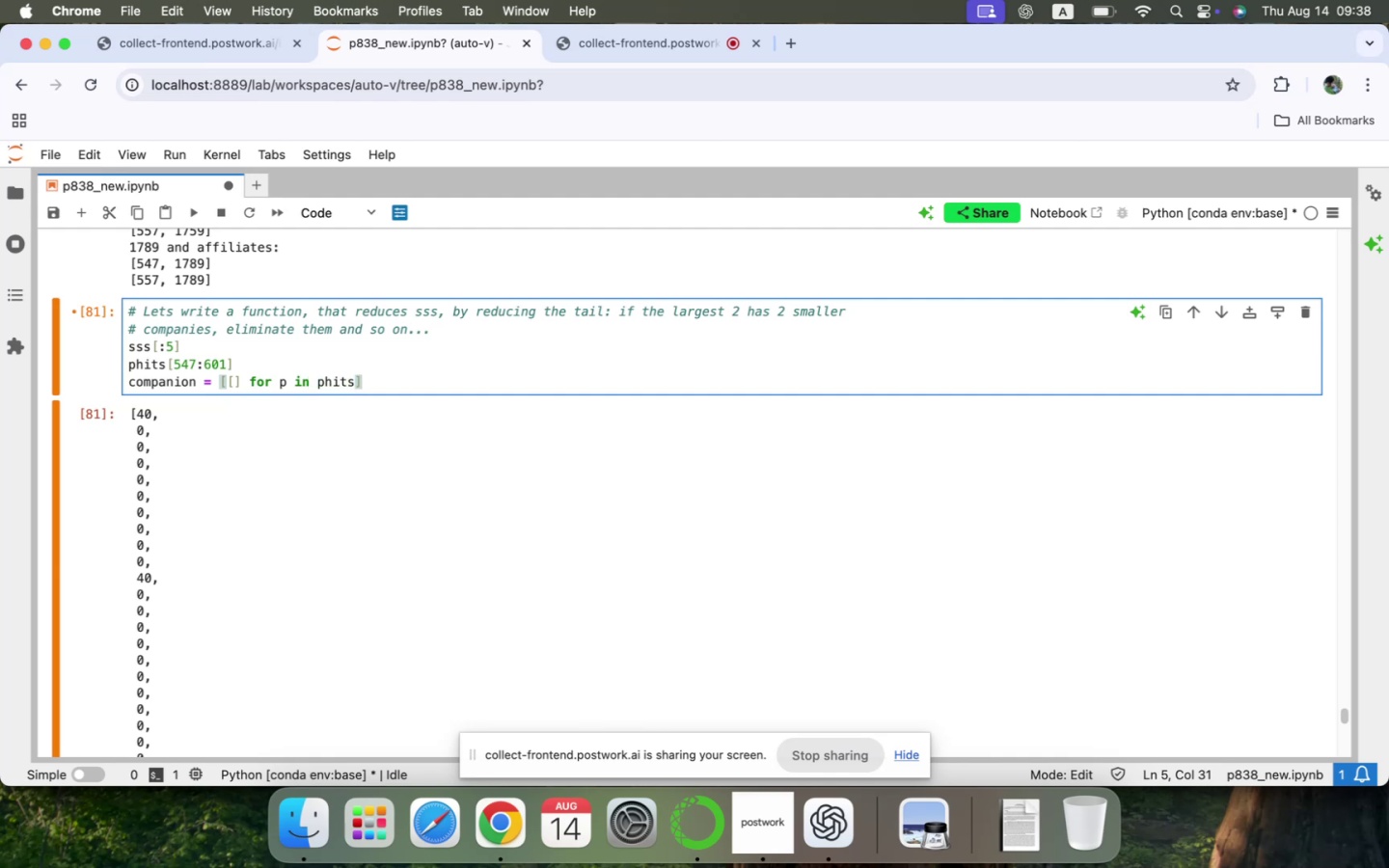 
key(Shift+ArrowLeft)
 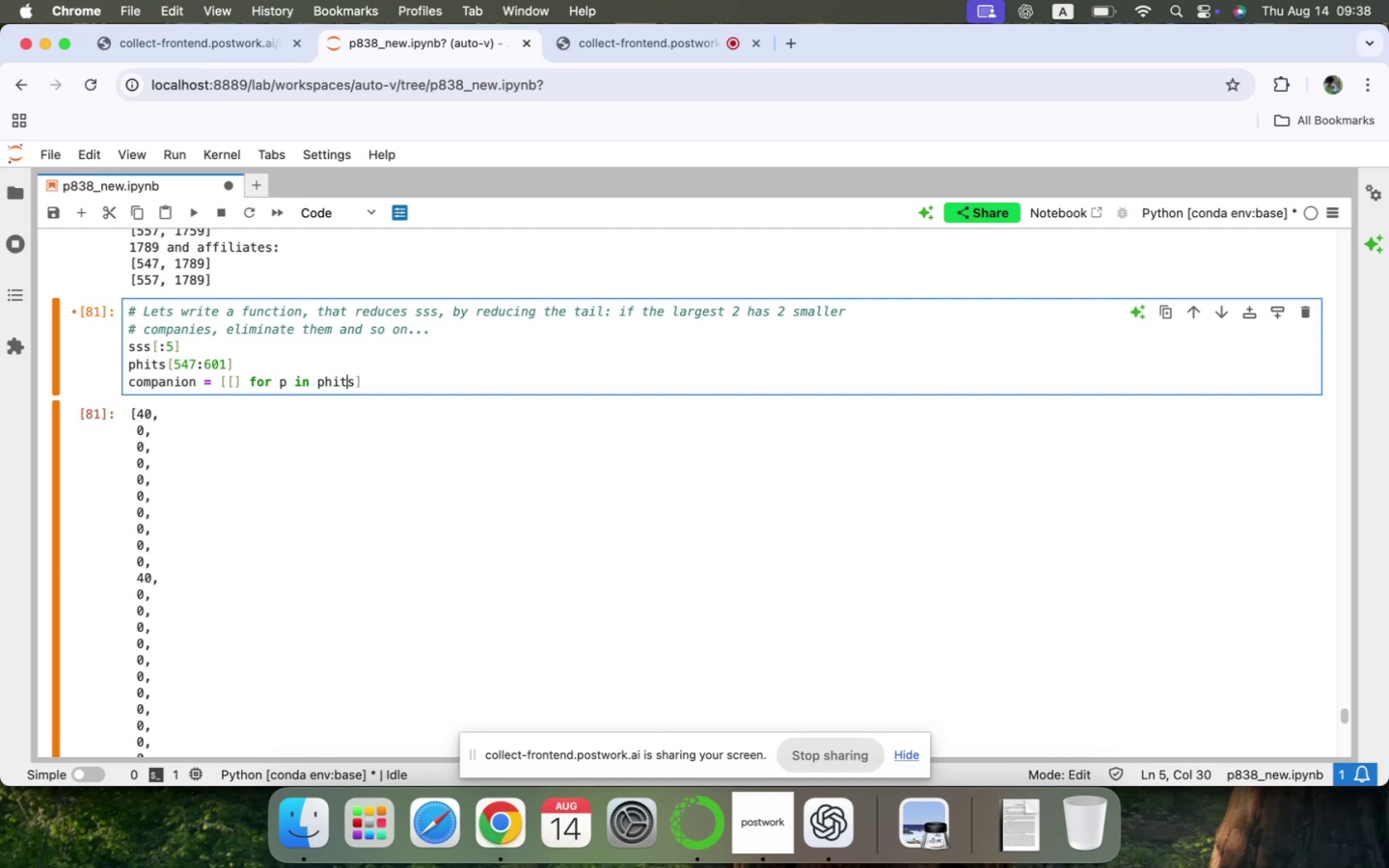 
hold_key(key=ArrowLeft, duration=1.38)
 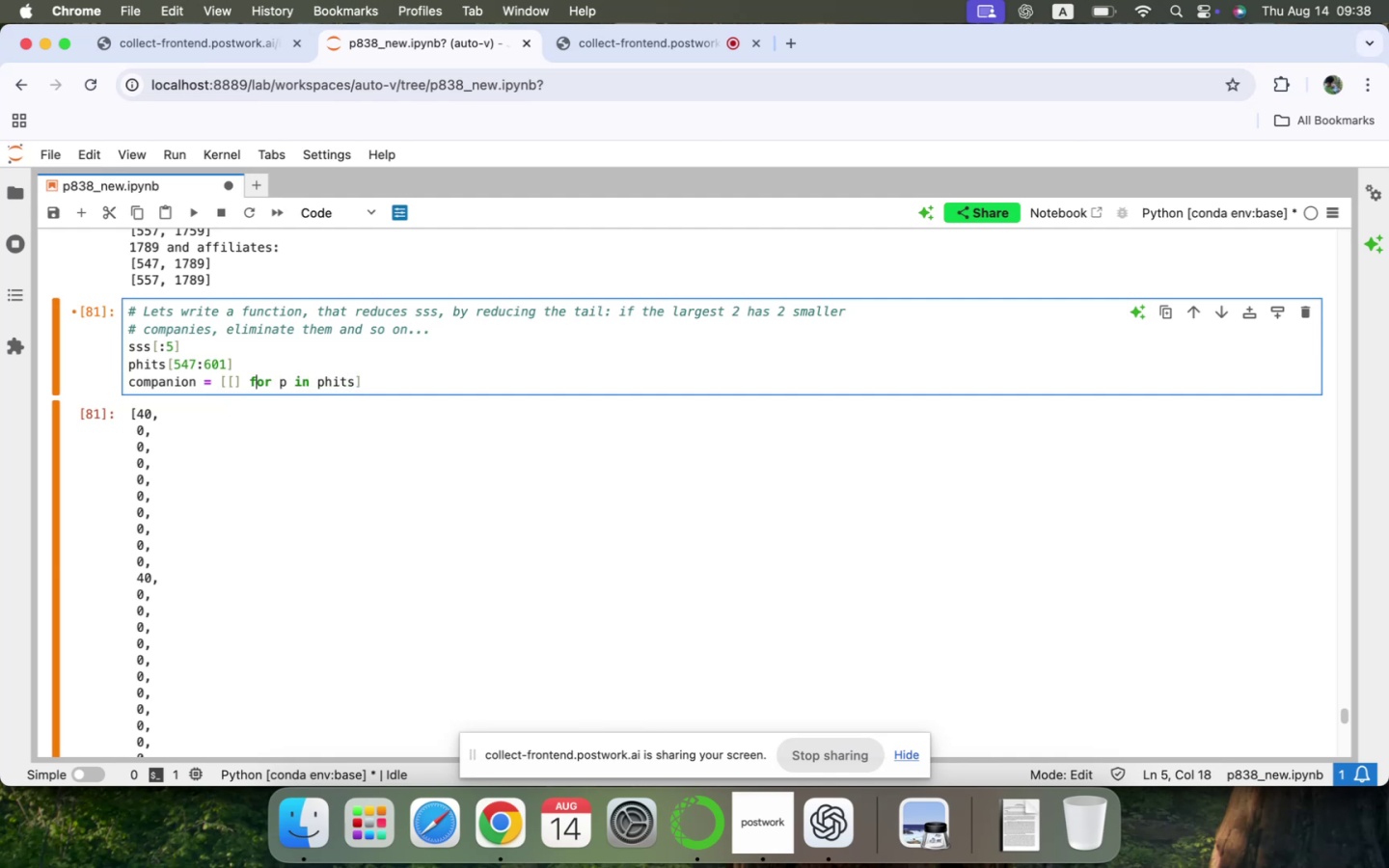 
key(Shift+ArrowLeft)
 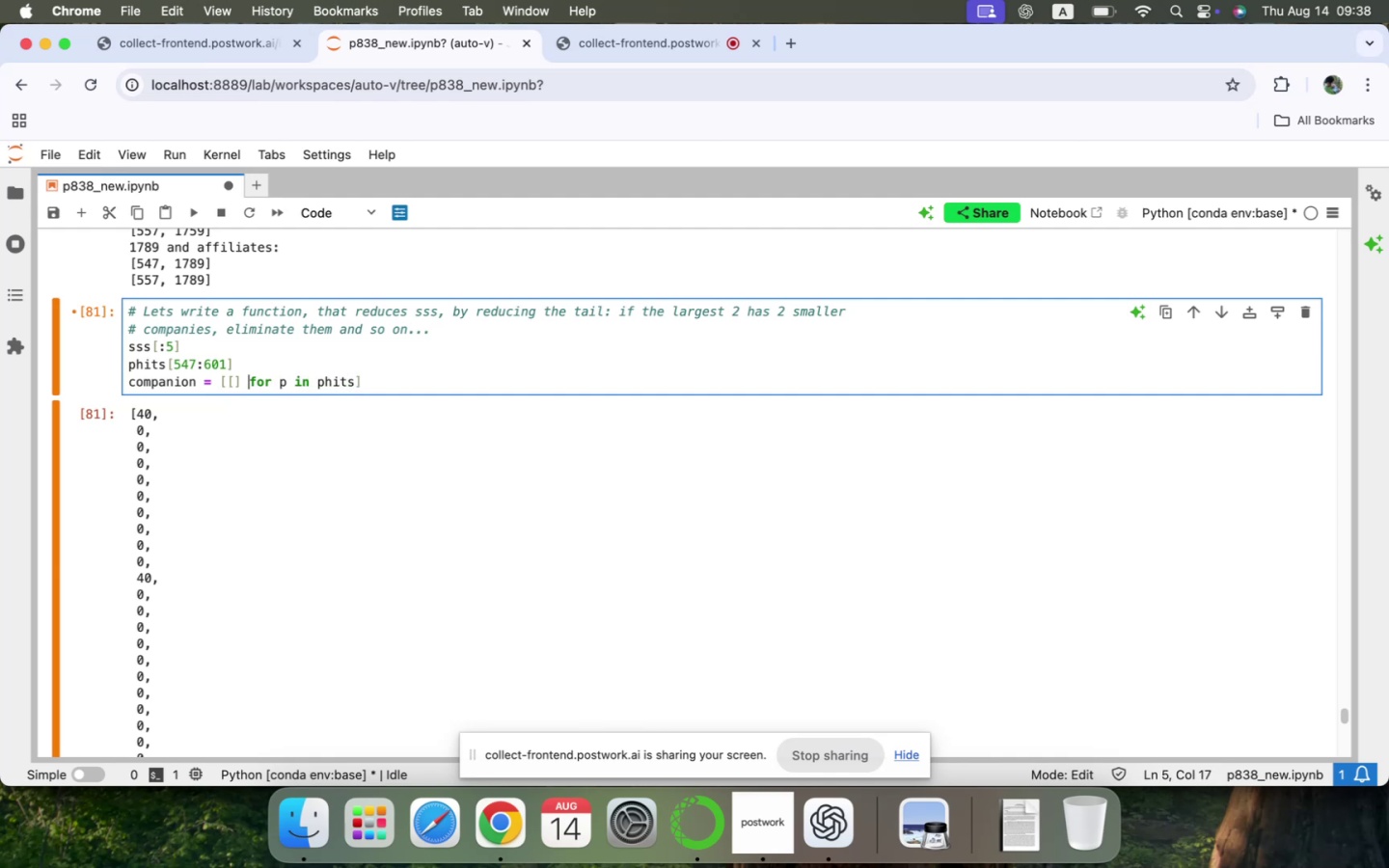 
key(Shift+ArrowLeft)
 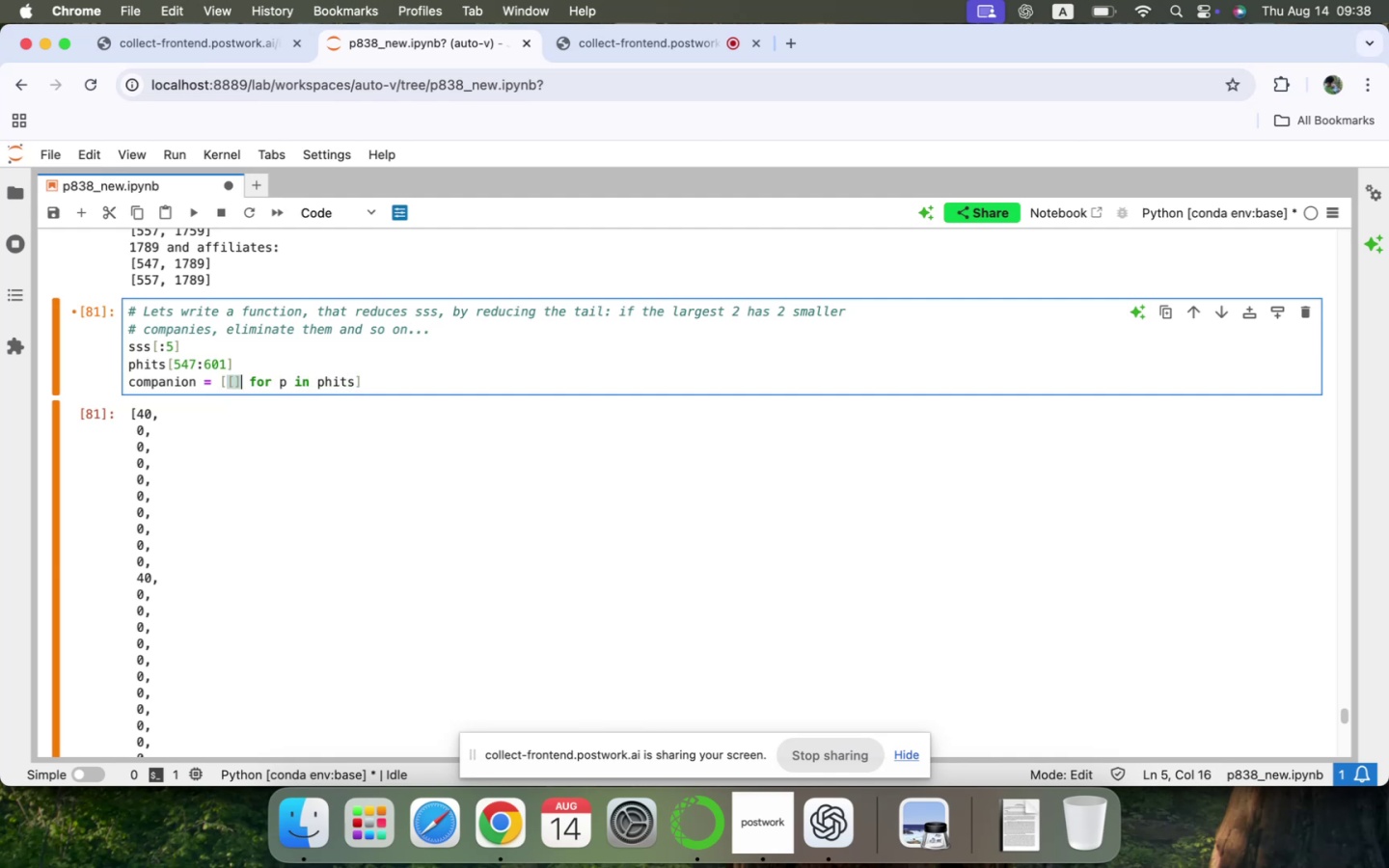 
key(Shift+ArrowLeft)
 